 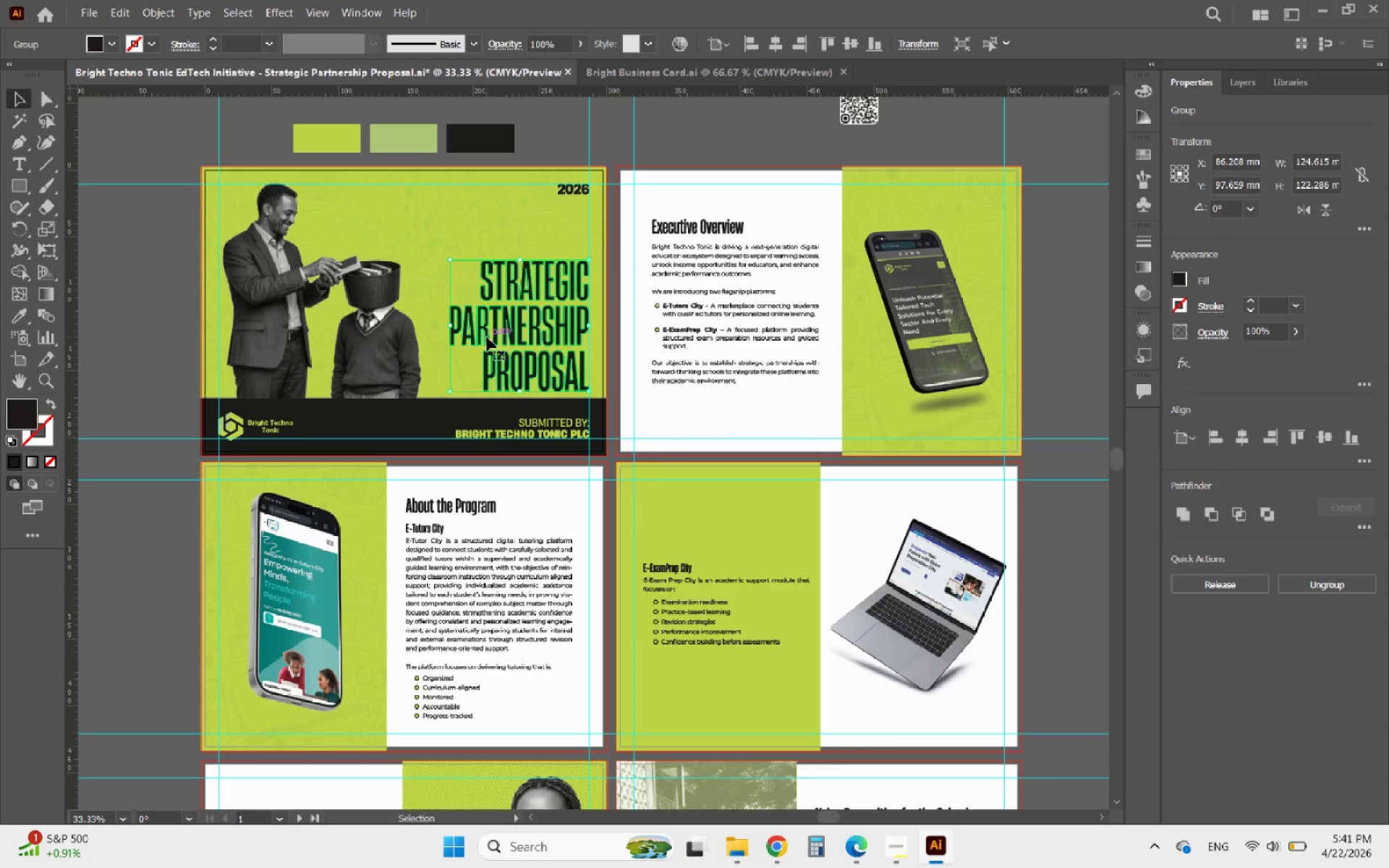 
left_click([539, 424])
 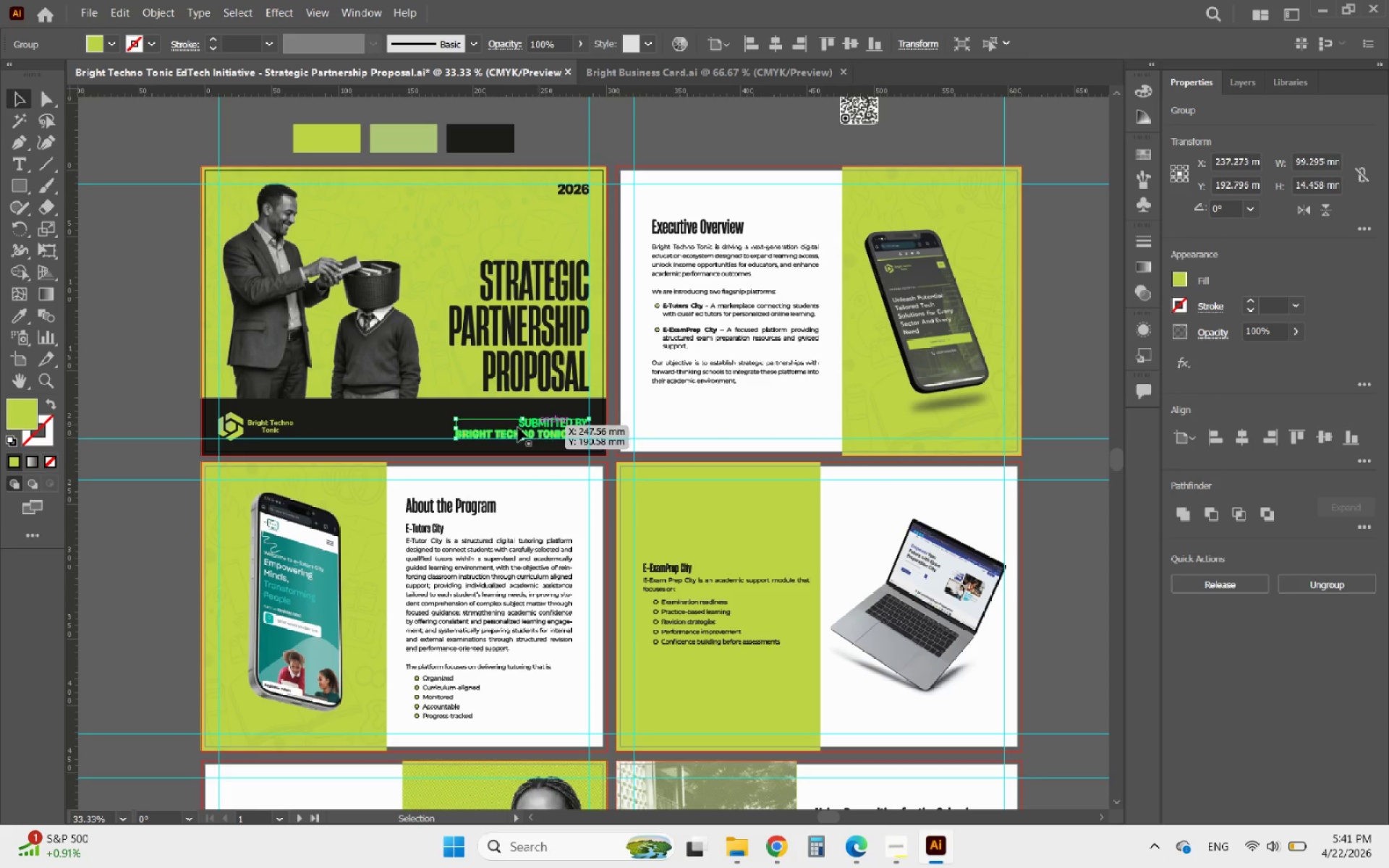 
mouse_move([278, 430])
 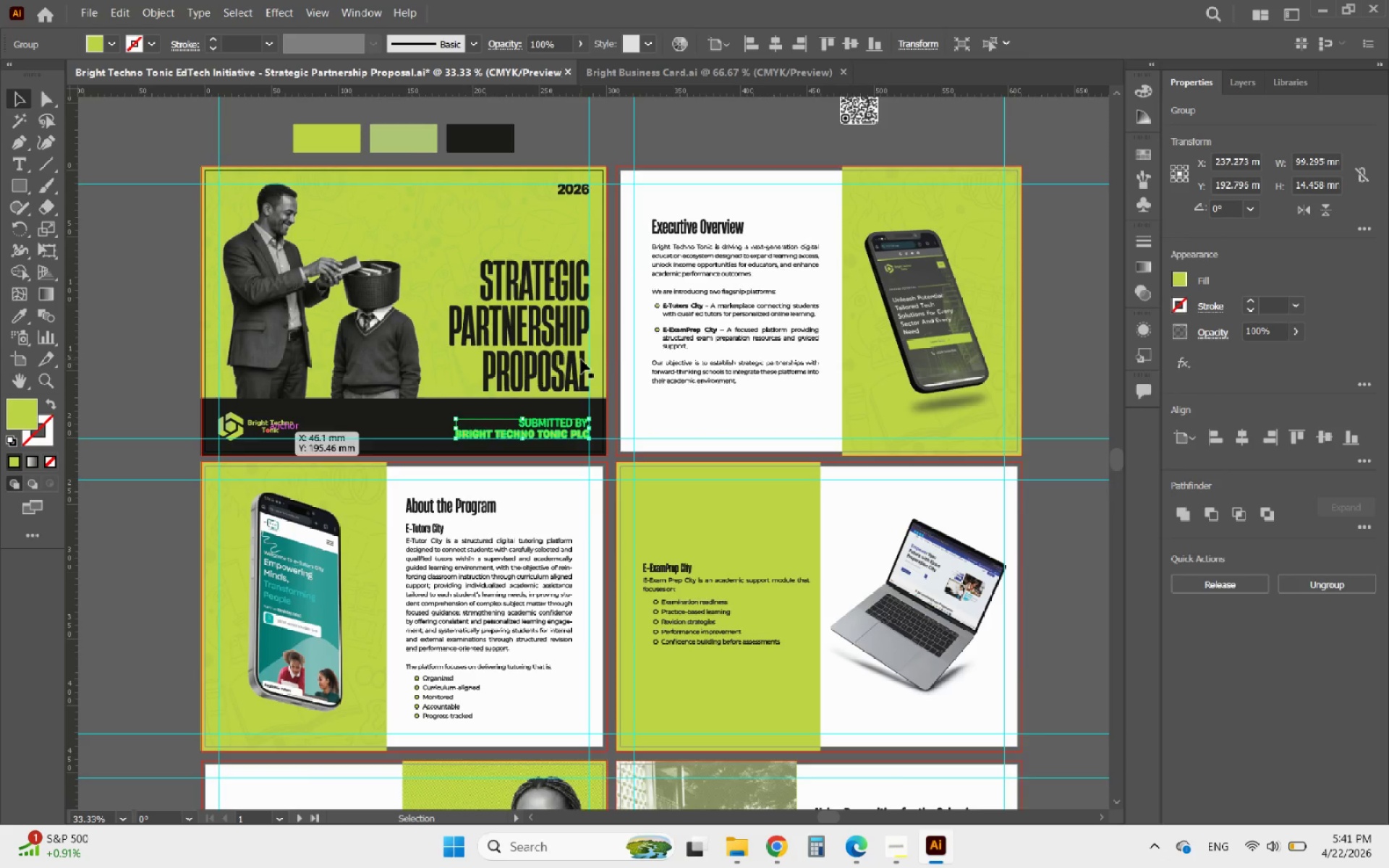 
scroll: coordinate [582, 365], scroll_direction: down, amount: 6.0
 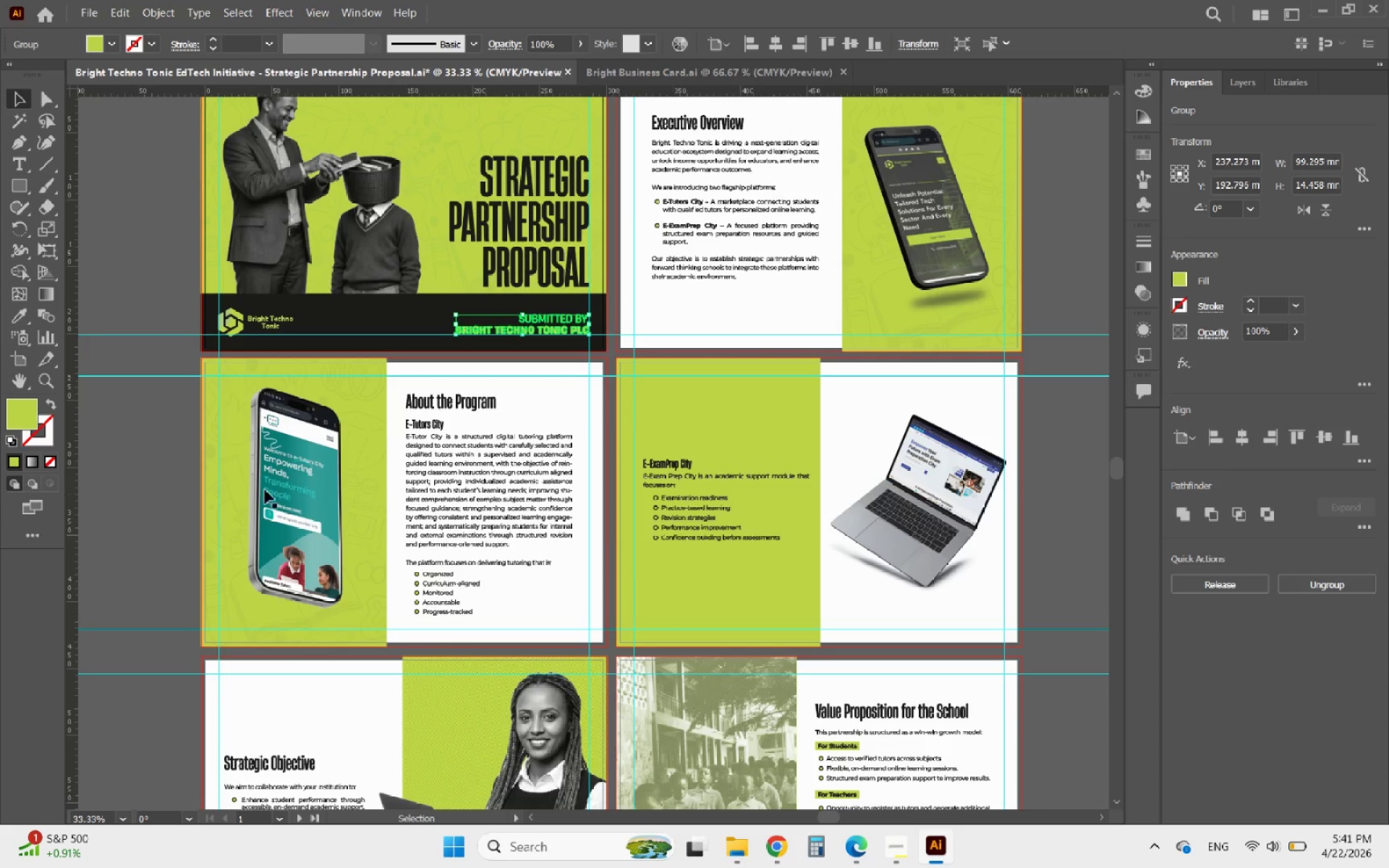 
left_click([140, 433])
 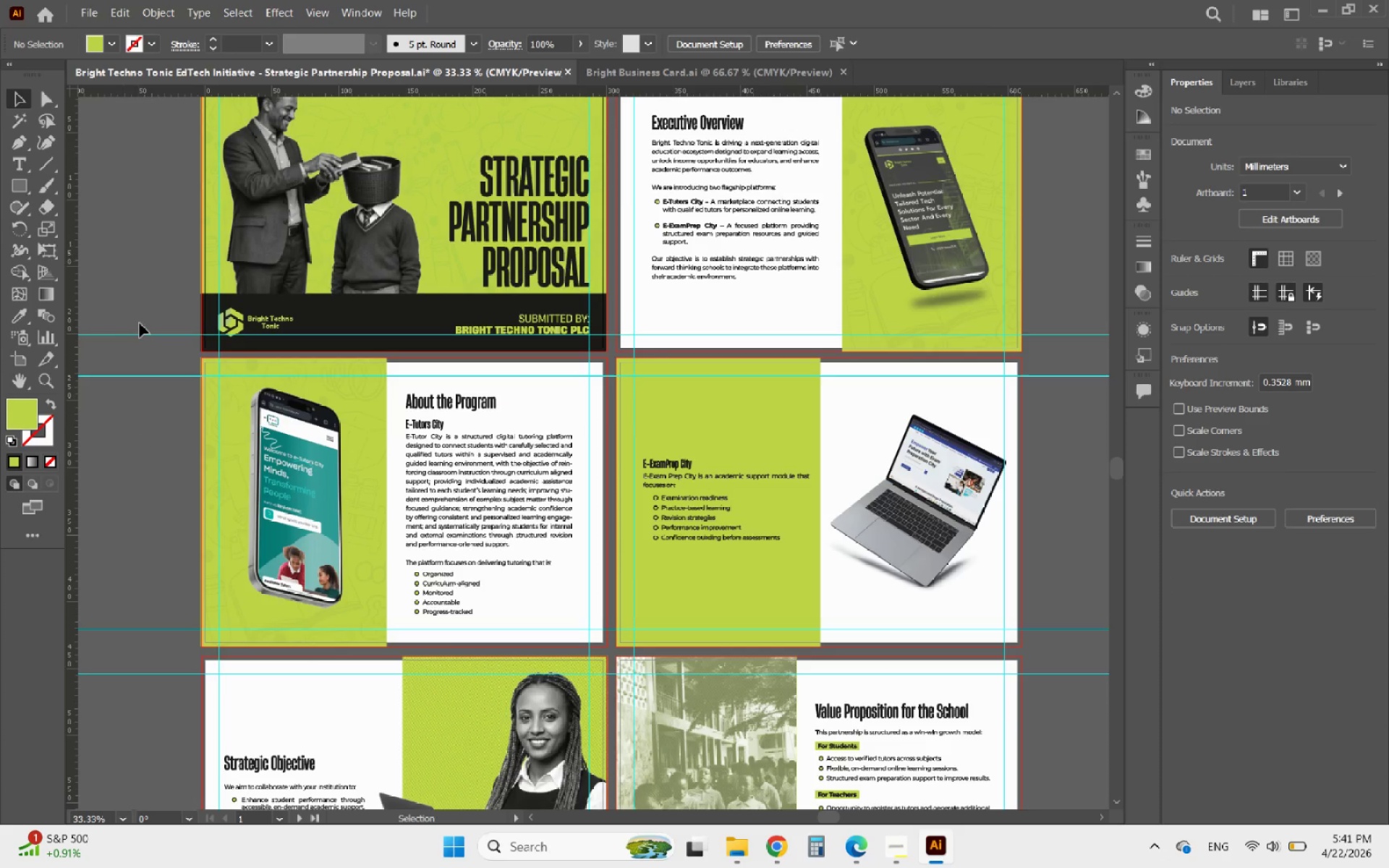 
hold_key(key=AltLeft, duration=0.5)
scroll: coordinate [554, 399], scroll_direction: down, amount: 7.0
 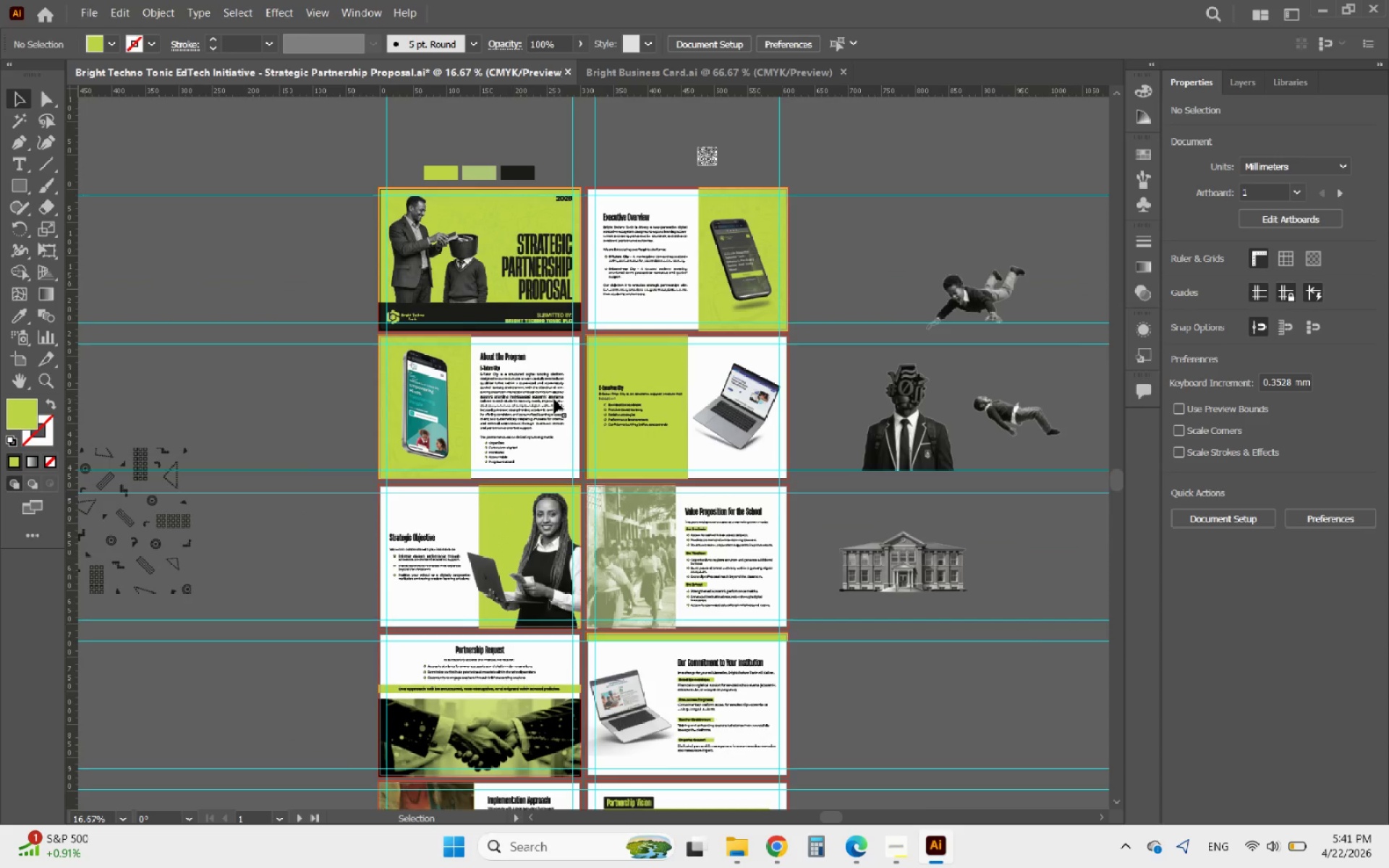 
hold_key(key=AltLeft, duration=0.62)
scroll: coordinate [623, 150], scroll_direction: up, amount: 3.0
 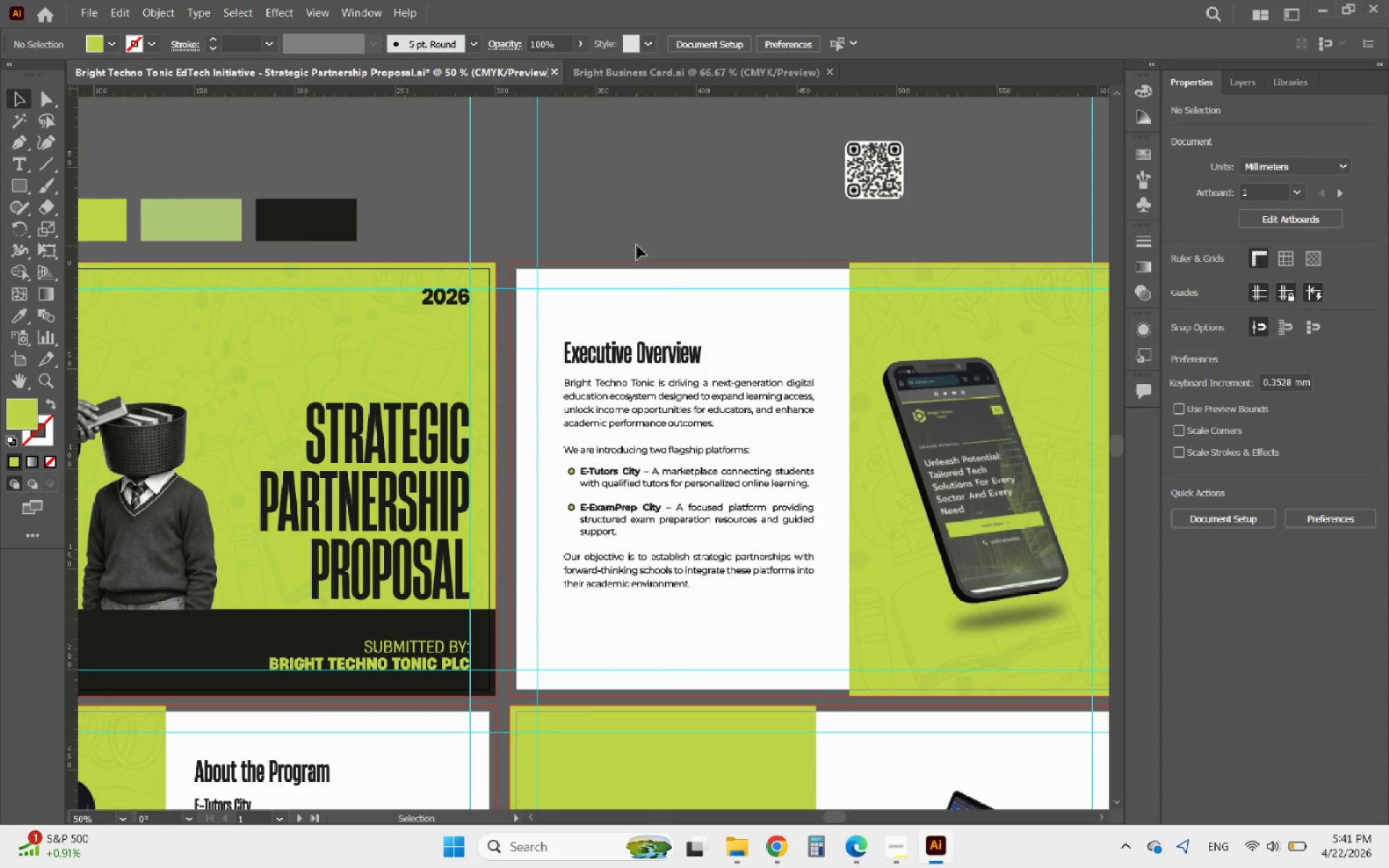 
key(Control+Z)
 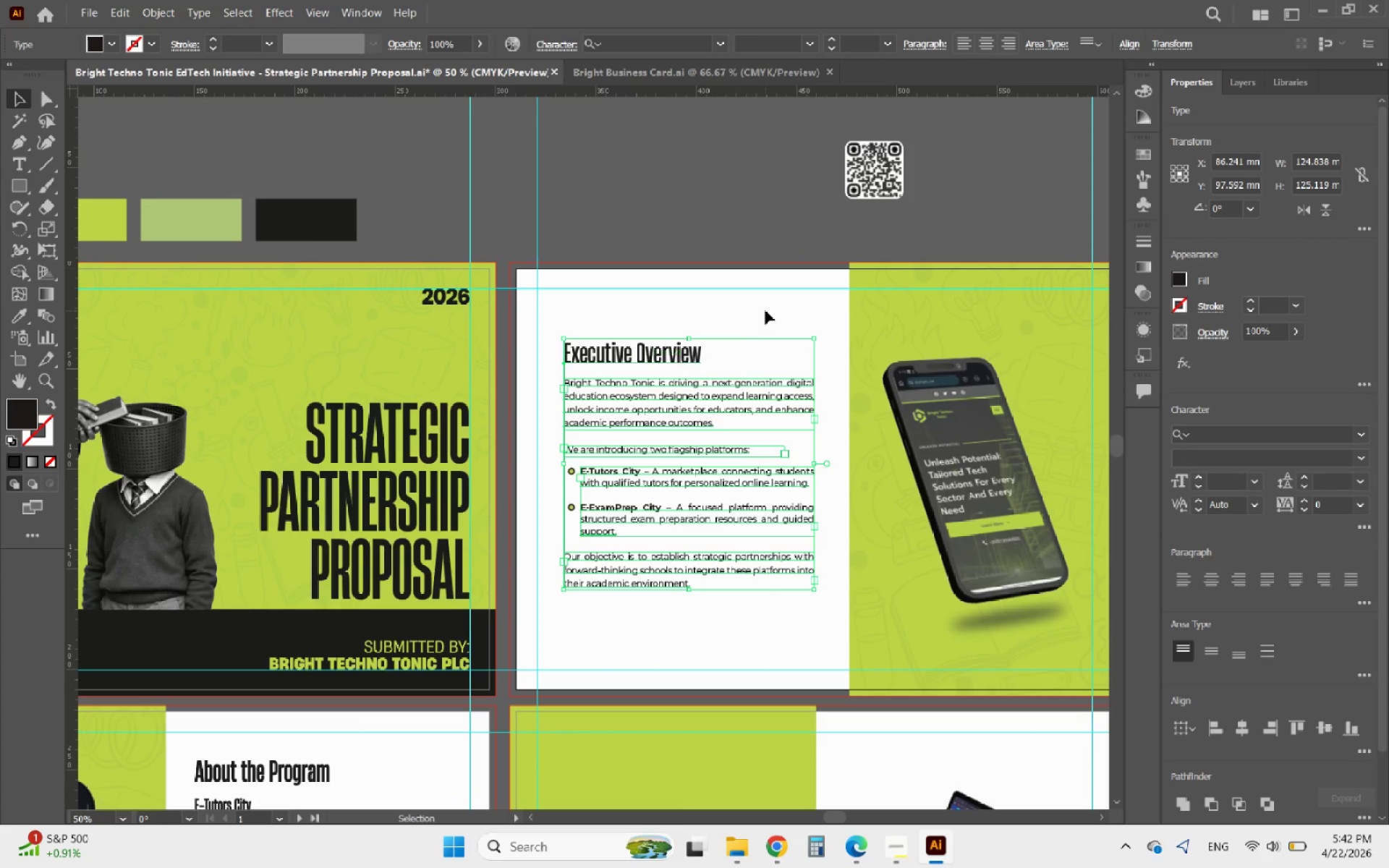 
left_click([765, 310])
 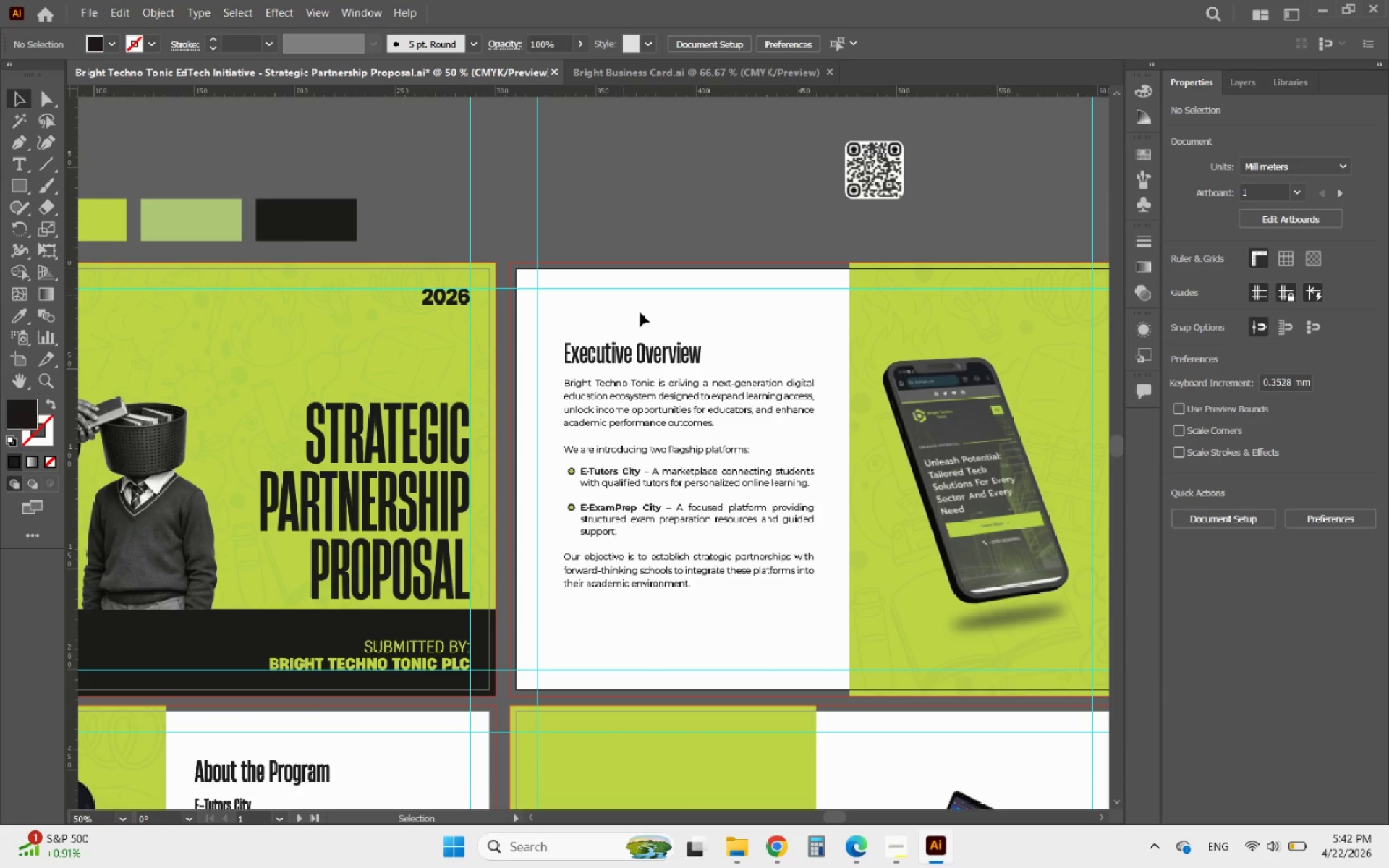 
left_click([673, 347])
 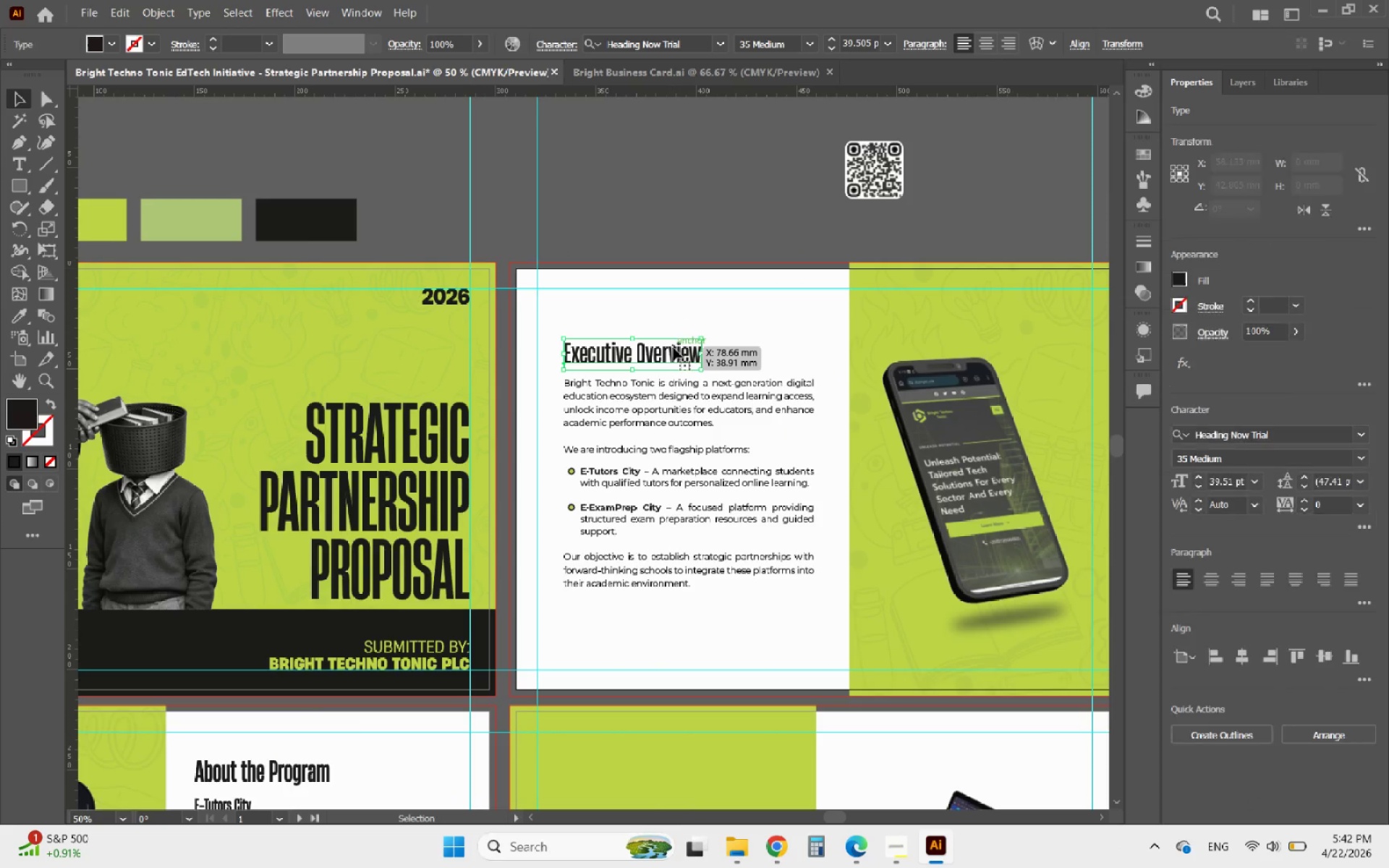 
hold_key(key=AltLeft, duration=0.67)
left_click_drag(start_coordinate=[673, 347], to_coordinate=[714, 291])
 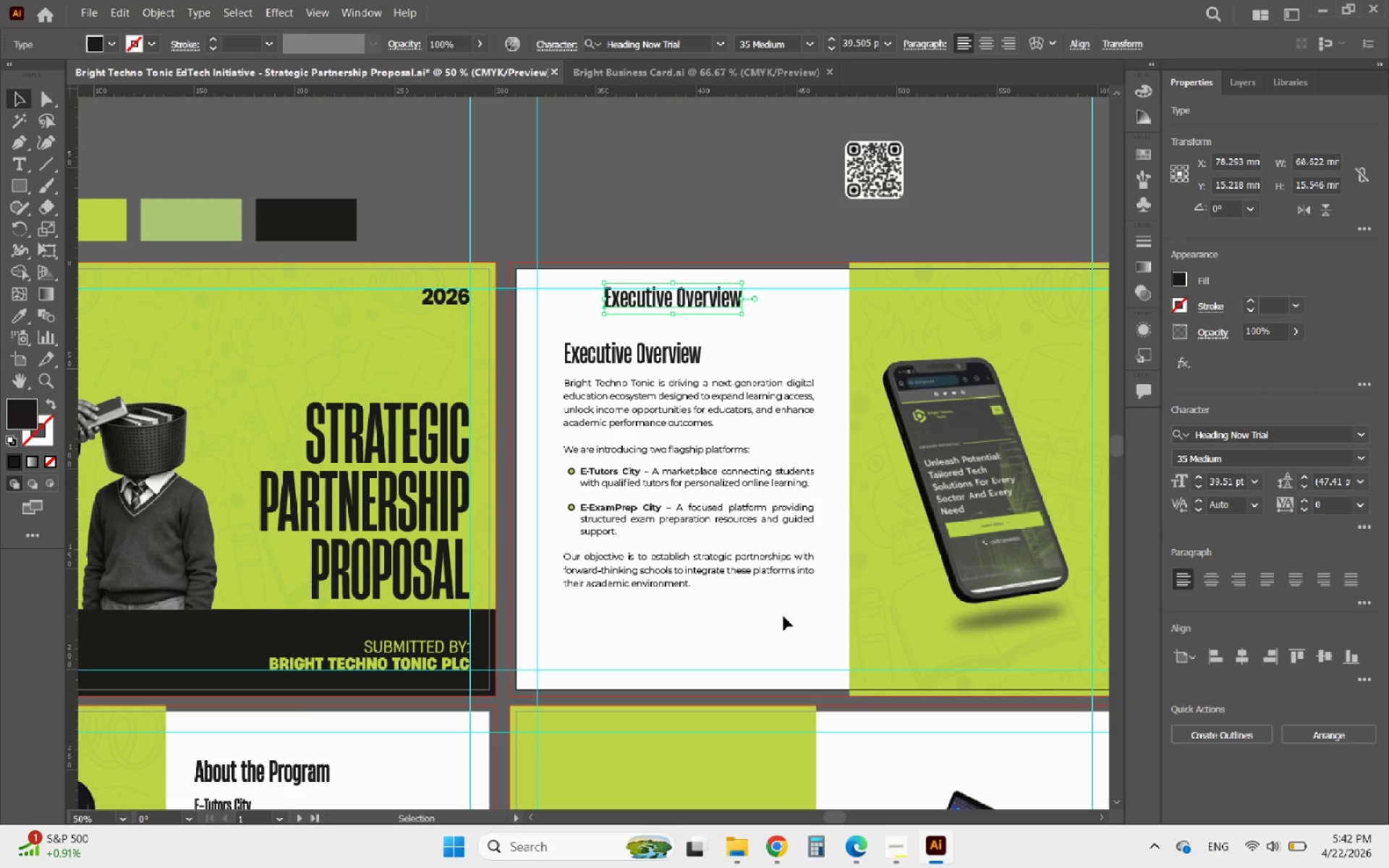 
left_click_drag(start_coordinate=[783, 616], to_coordinate=[671, 346])
 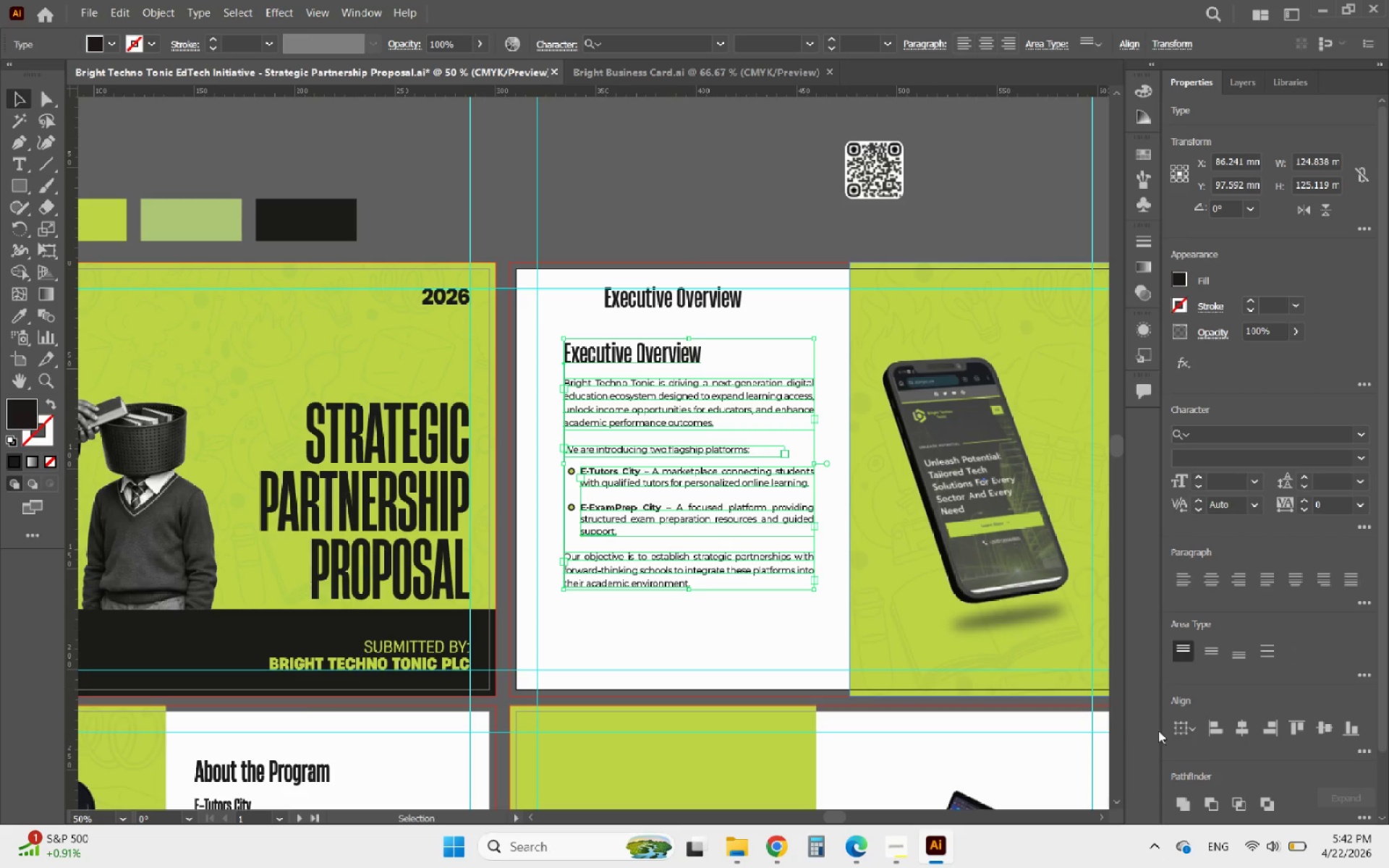 
scroll: coordinate [1270, 752], scroll_direction: down, amount: 5.0
 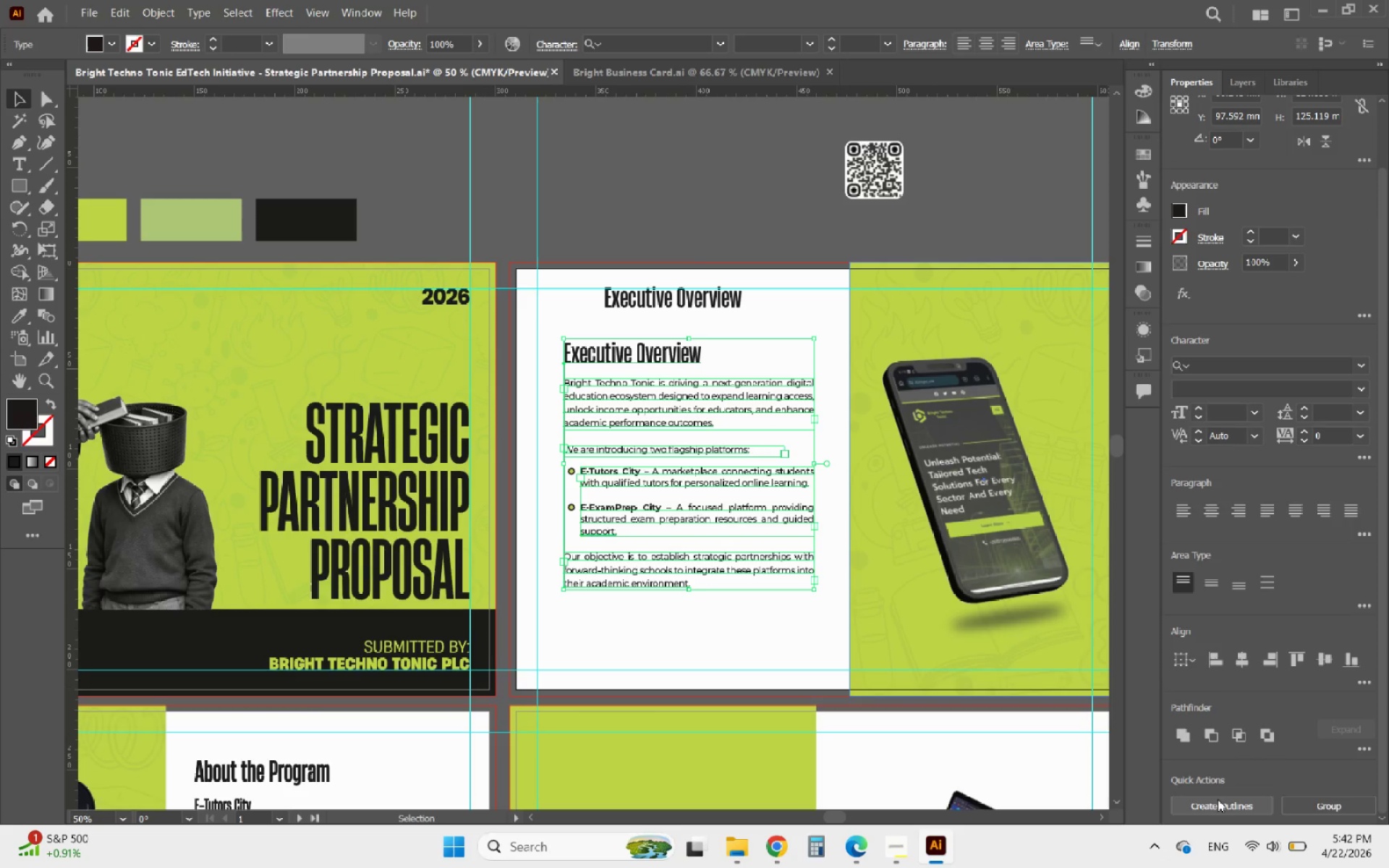 
left_click([1218, 799])
 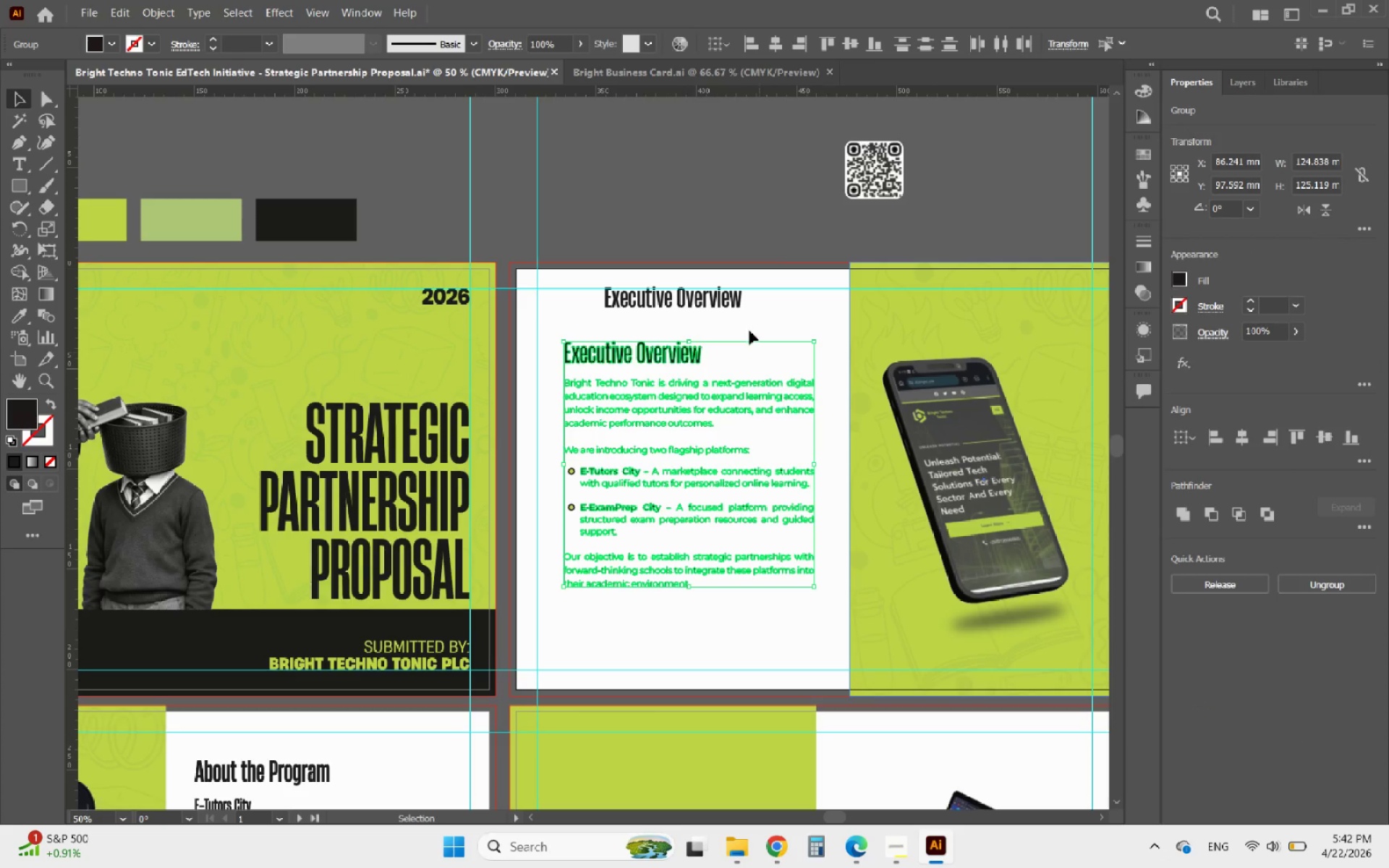 
hold_key(key=AltLeft, duration=0.5)
 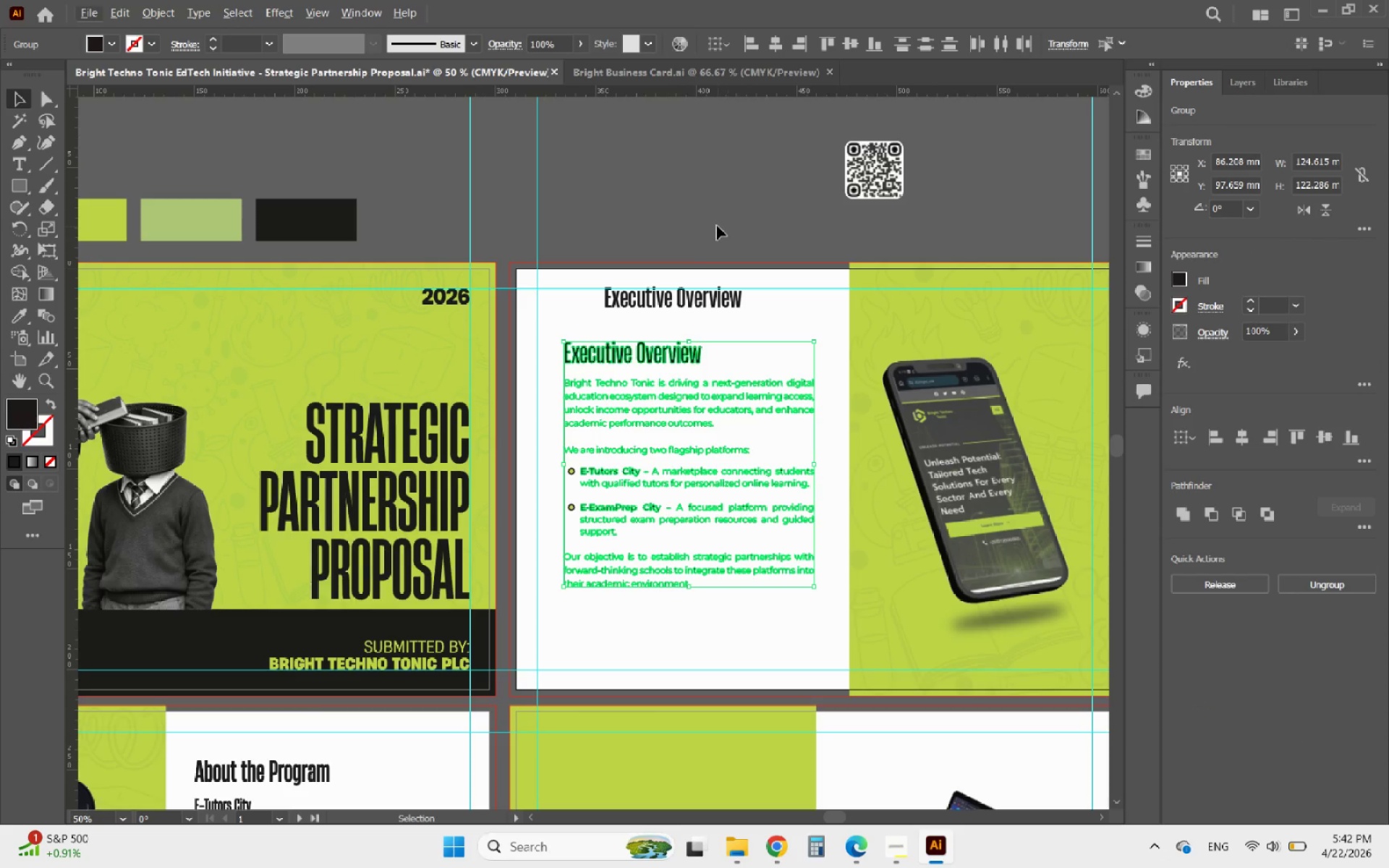 
left_click([717, 226])
 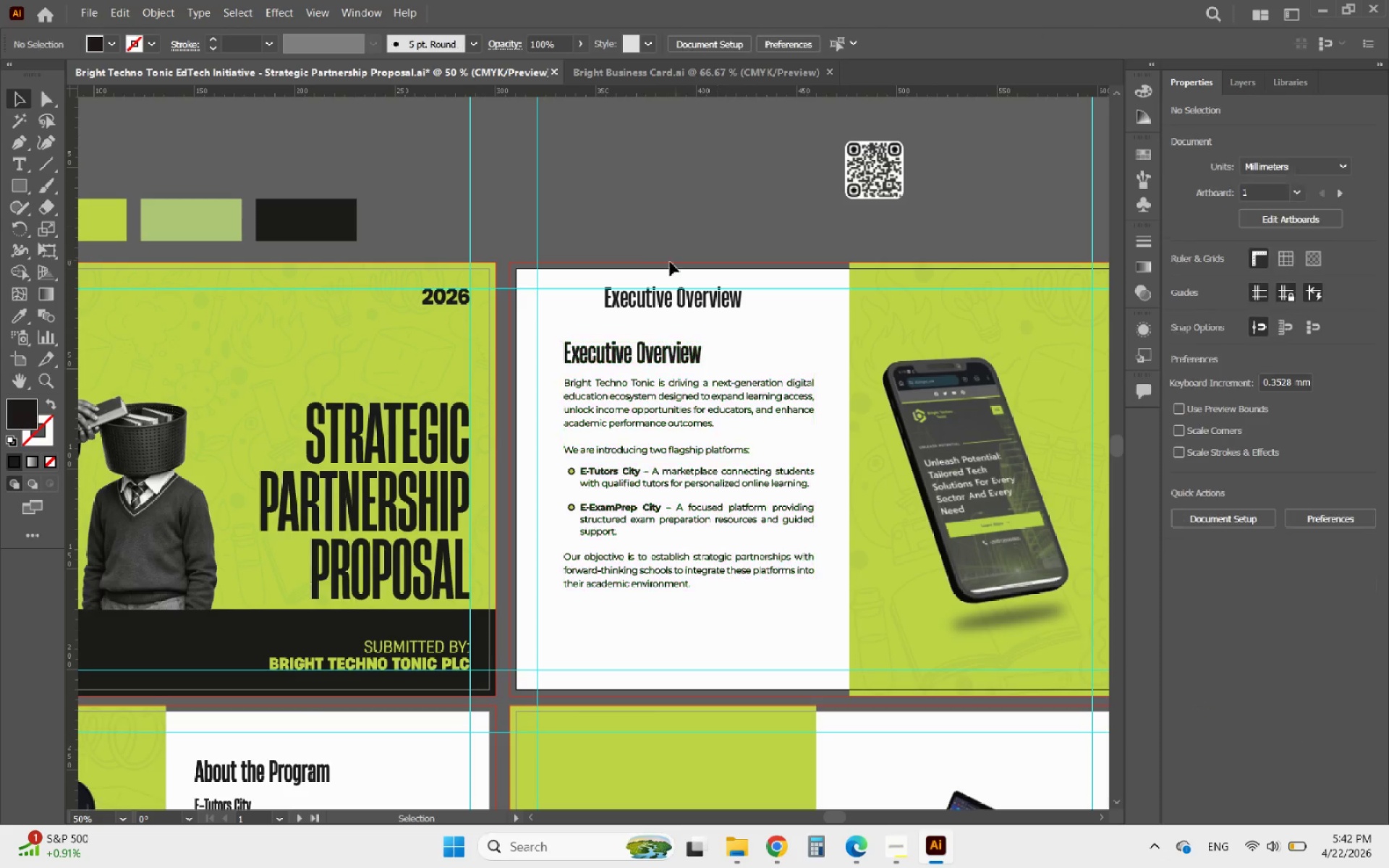 
hold_key(key=AltLeft, duration=0.58)
scroll: coordinate [642, 265], scroll_direction: up, amount: 2.0
 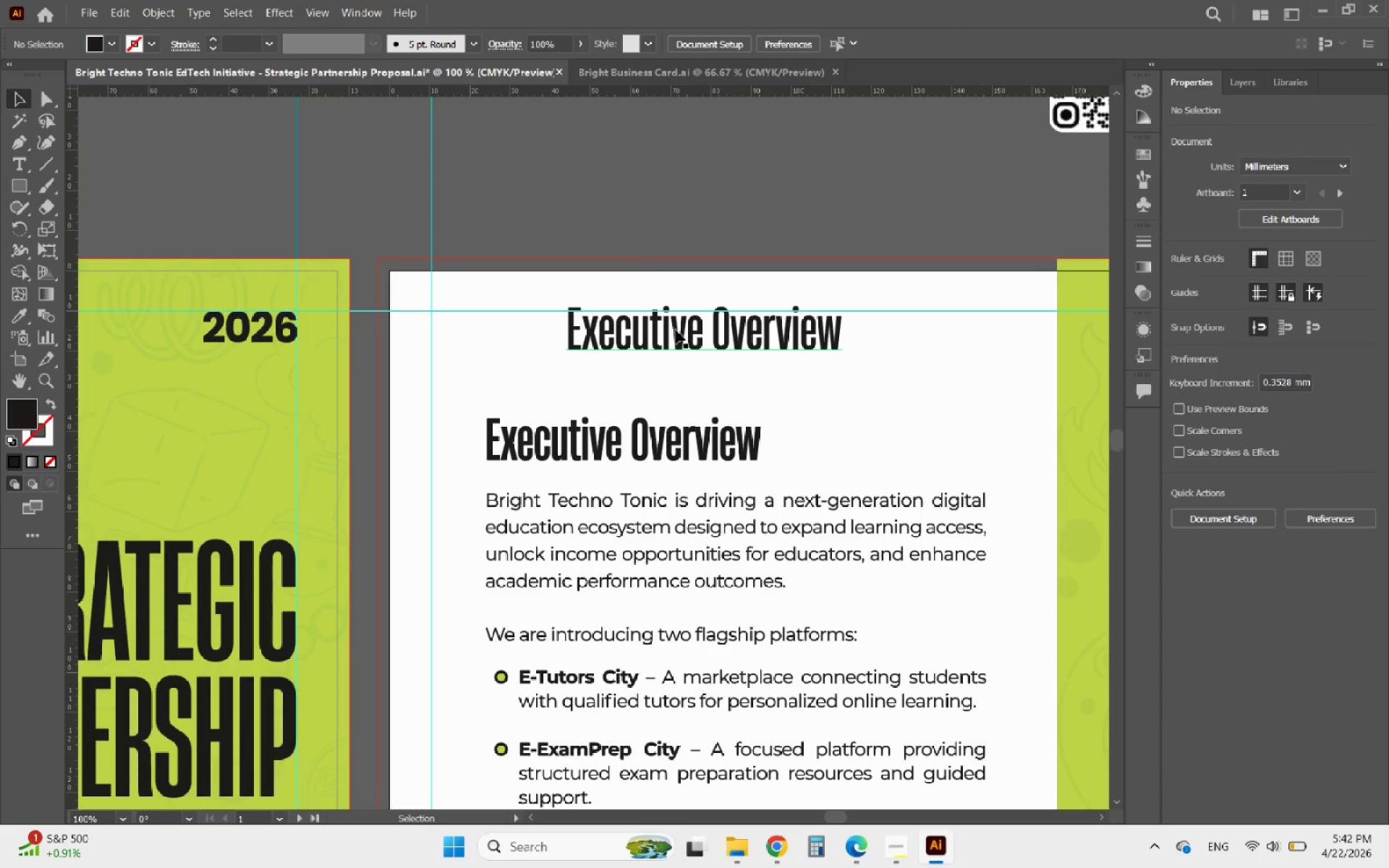 
left_click_drag(start_coordinate=[665, 332], to_coordinate=[583, 393])
 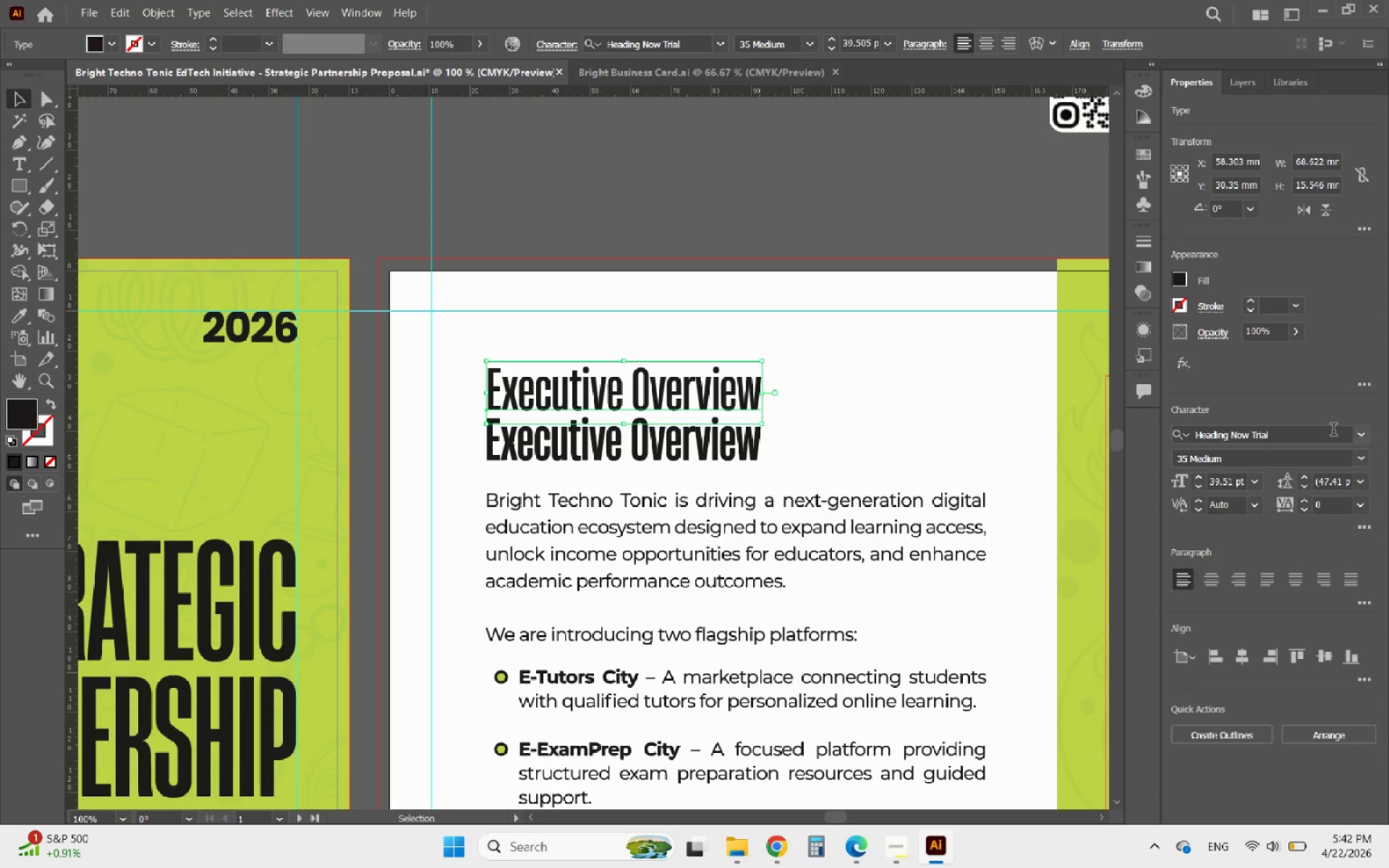 
left_click([1330, 431])
 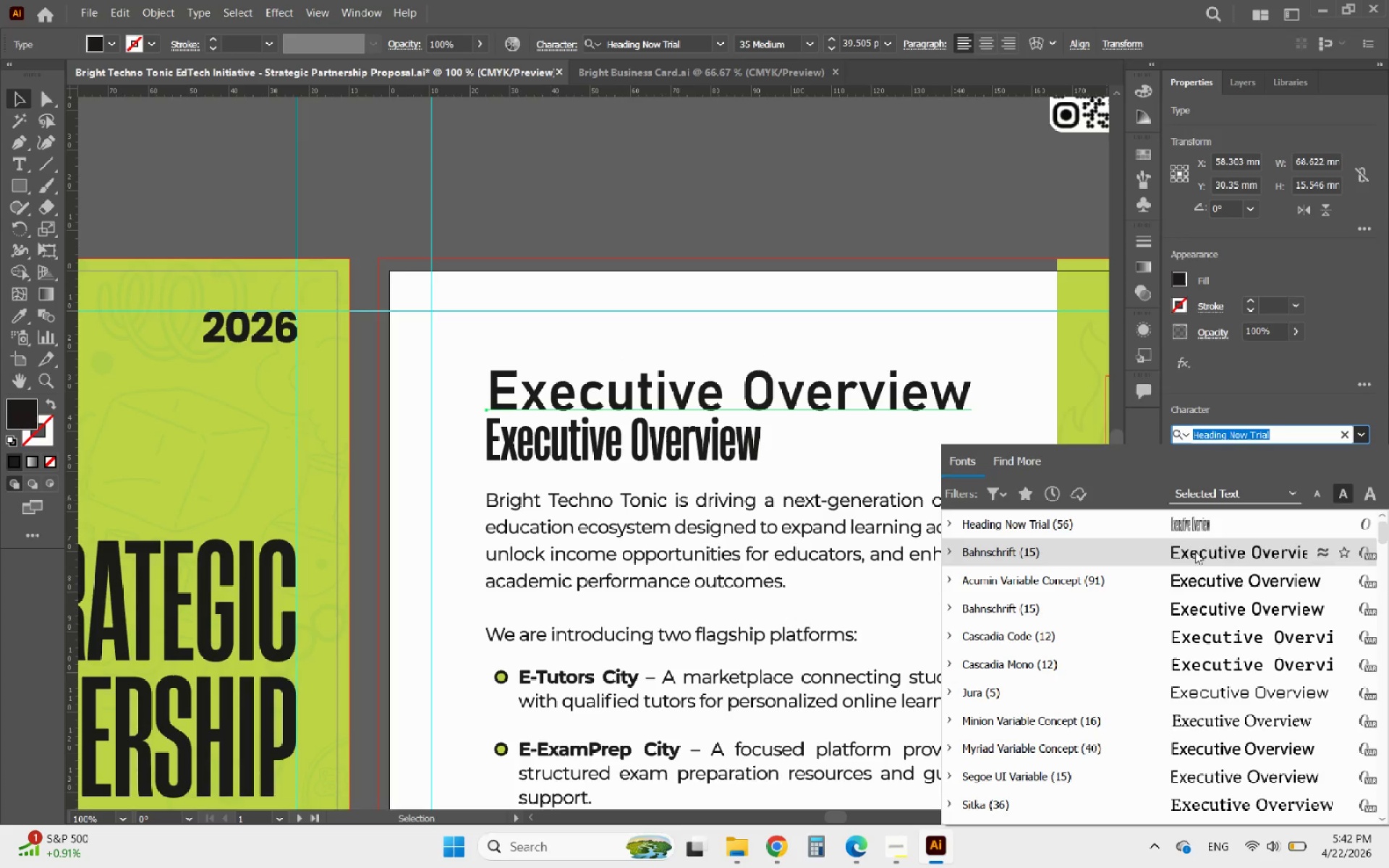 
left_click([1207, 550])
 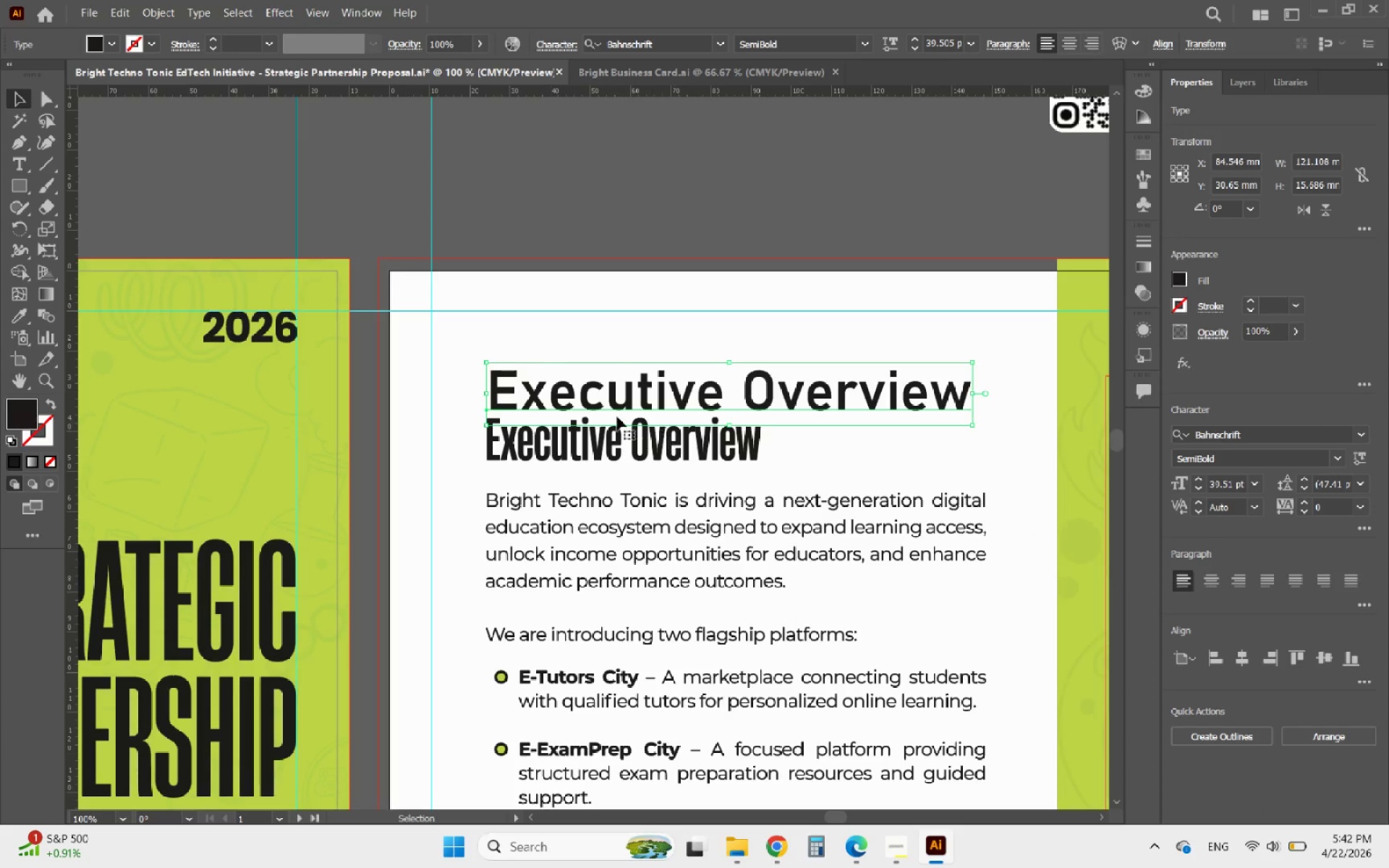 
left_click([601, 402])
 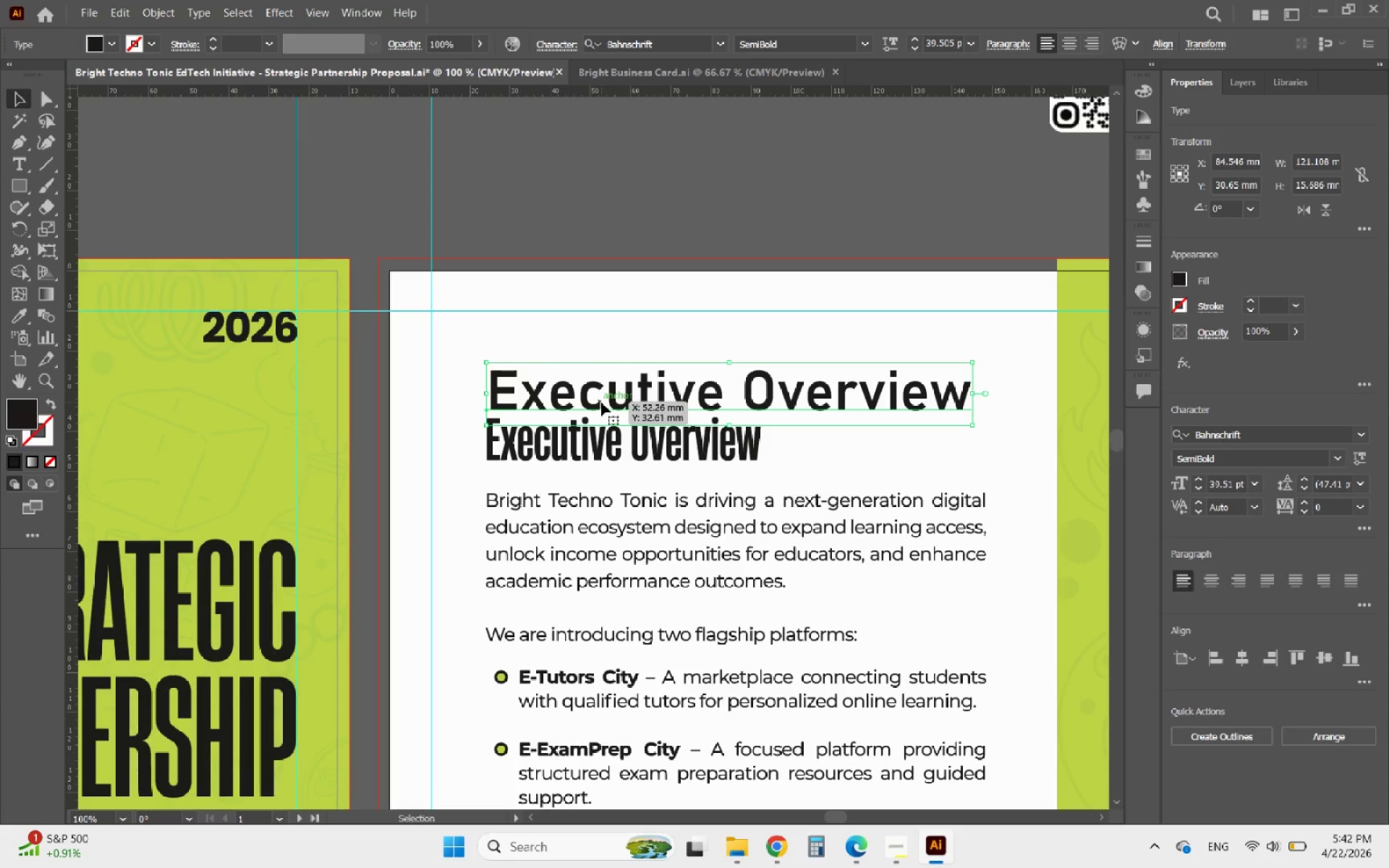 
left_click_drag(start_coordinate=[601, 402], to_coordinate=[986, 396])
 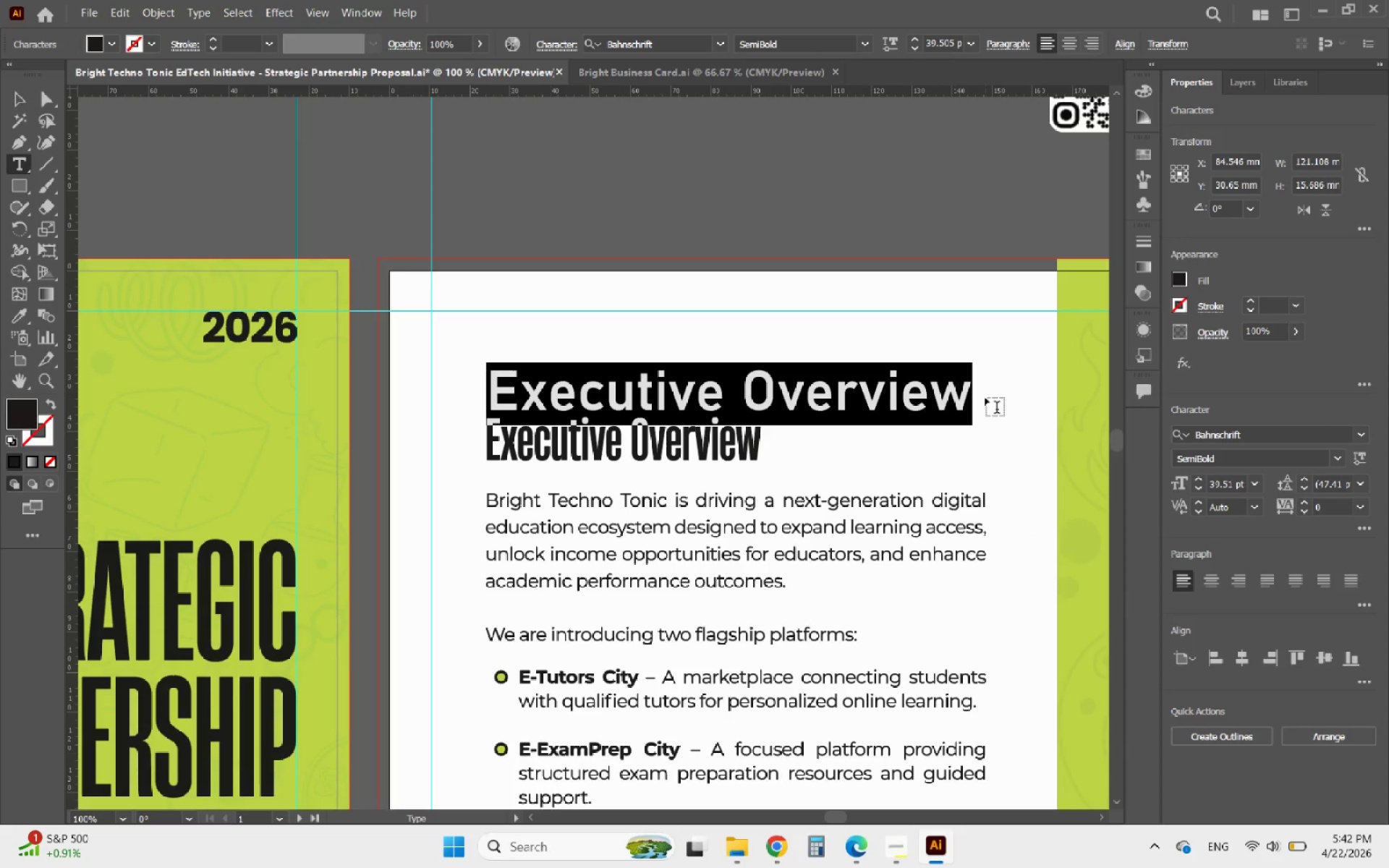 
type(01)
 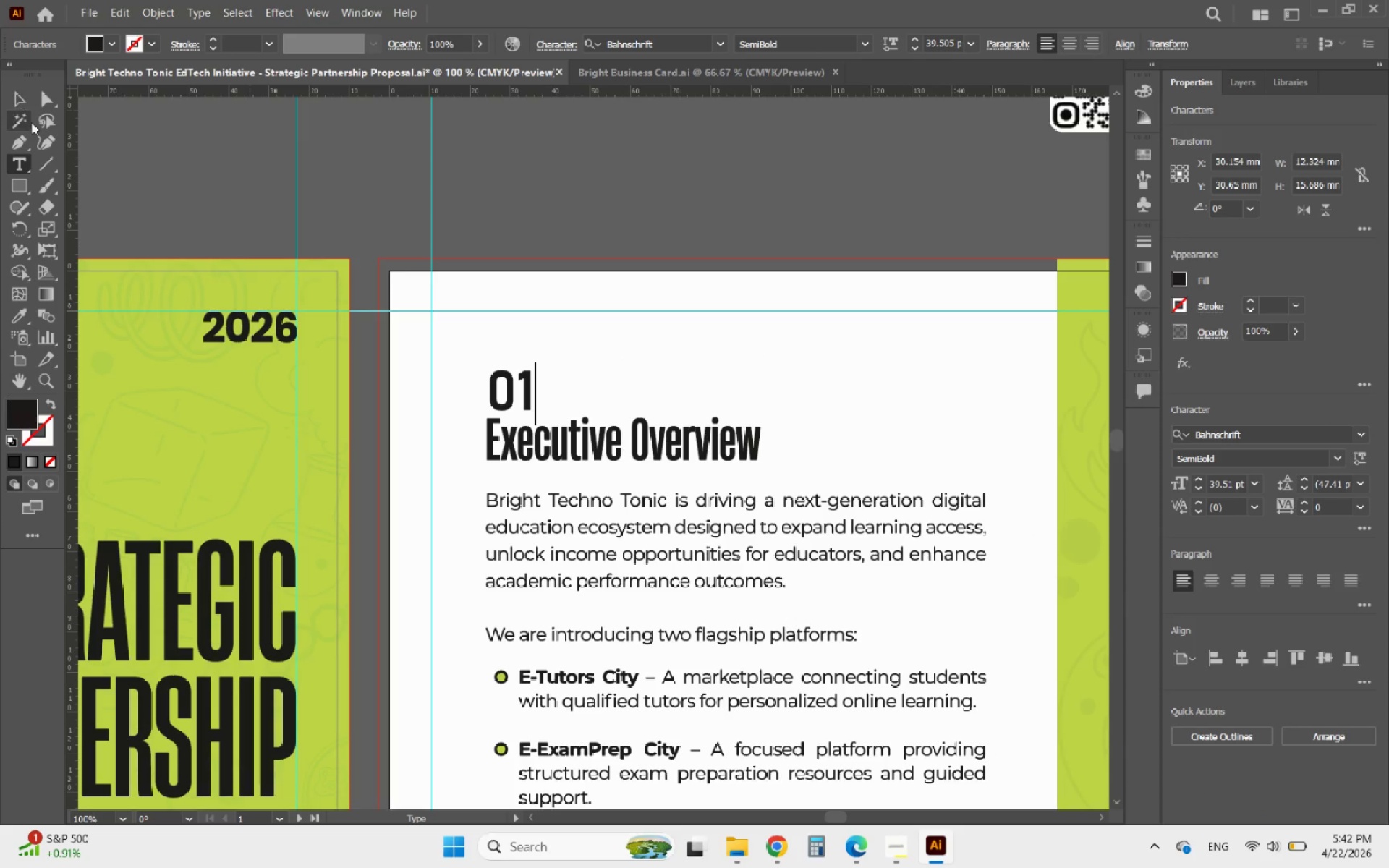 
left_click([25, 105])
 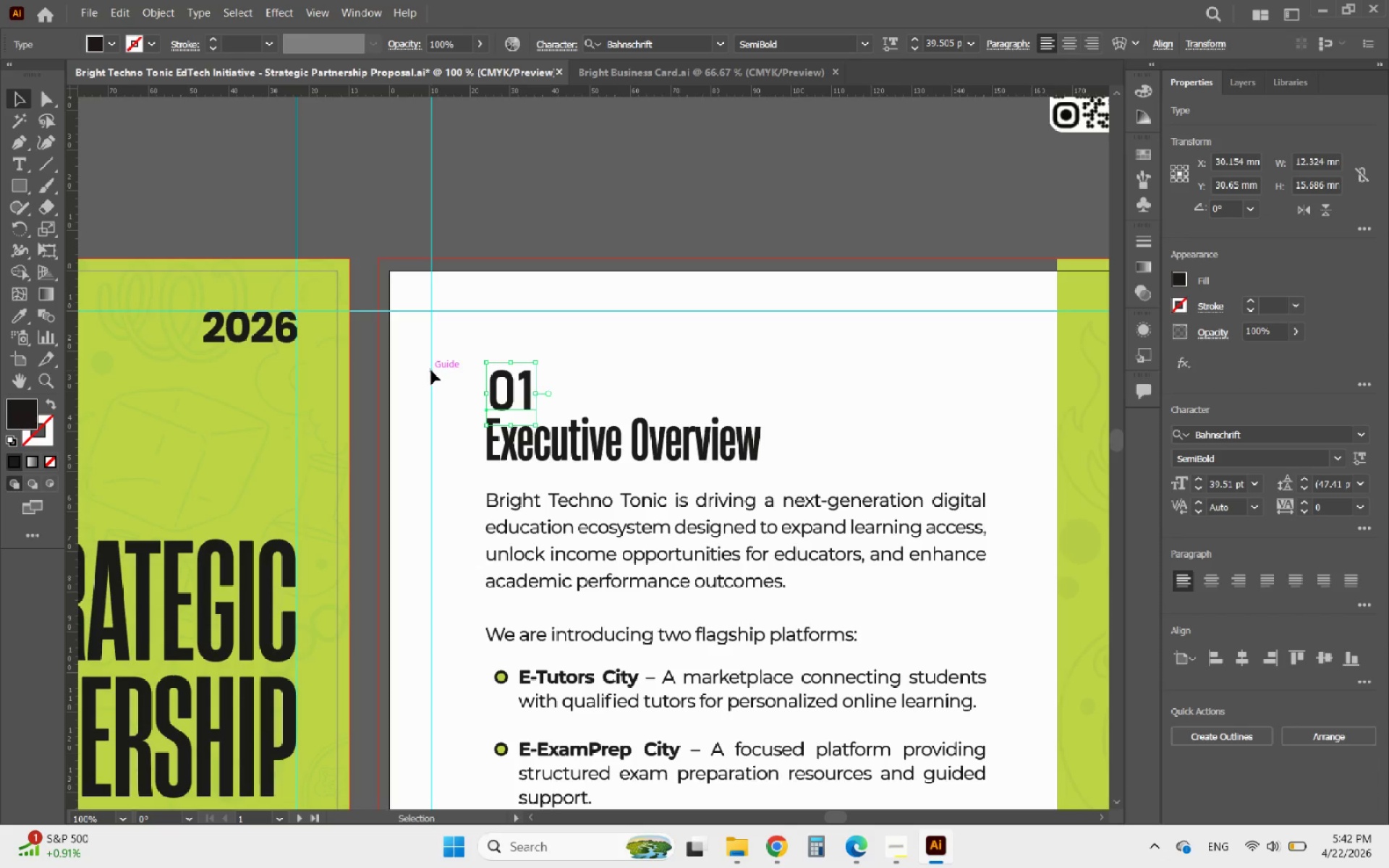 
hold_key(key=AltLeft, duration=0.55)
scroll: coordinate [491, 403], scroll_direction: up, amount: 1.0
 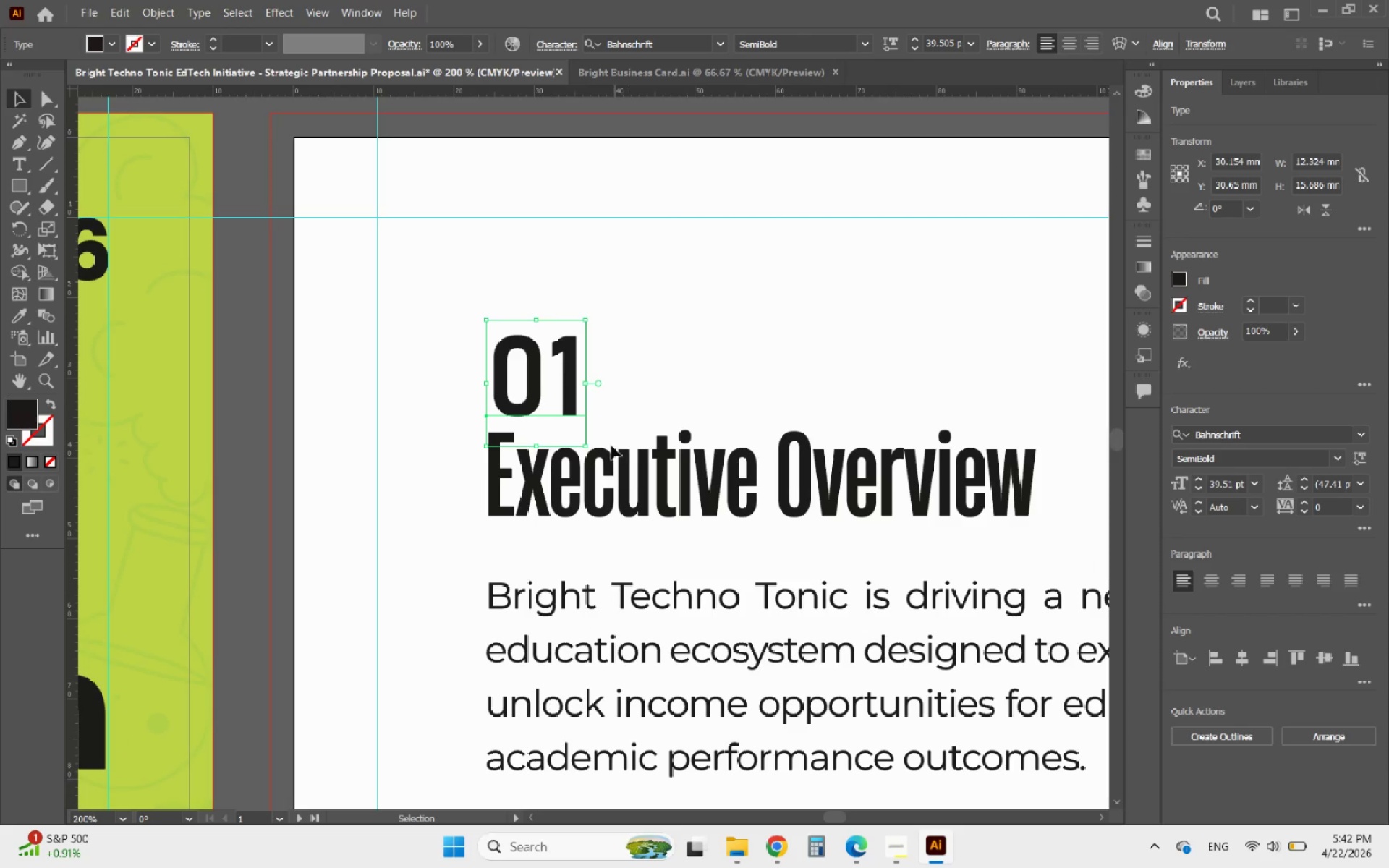 
hold_key(key=ShiftLeft, duration=1.34)
left_click_drag(start_coordinate=[585, 446], to_coordinate=[545, 416])
 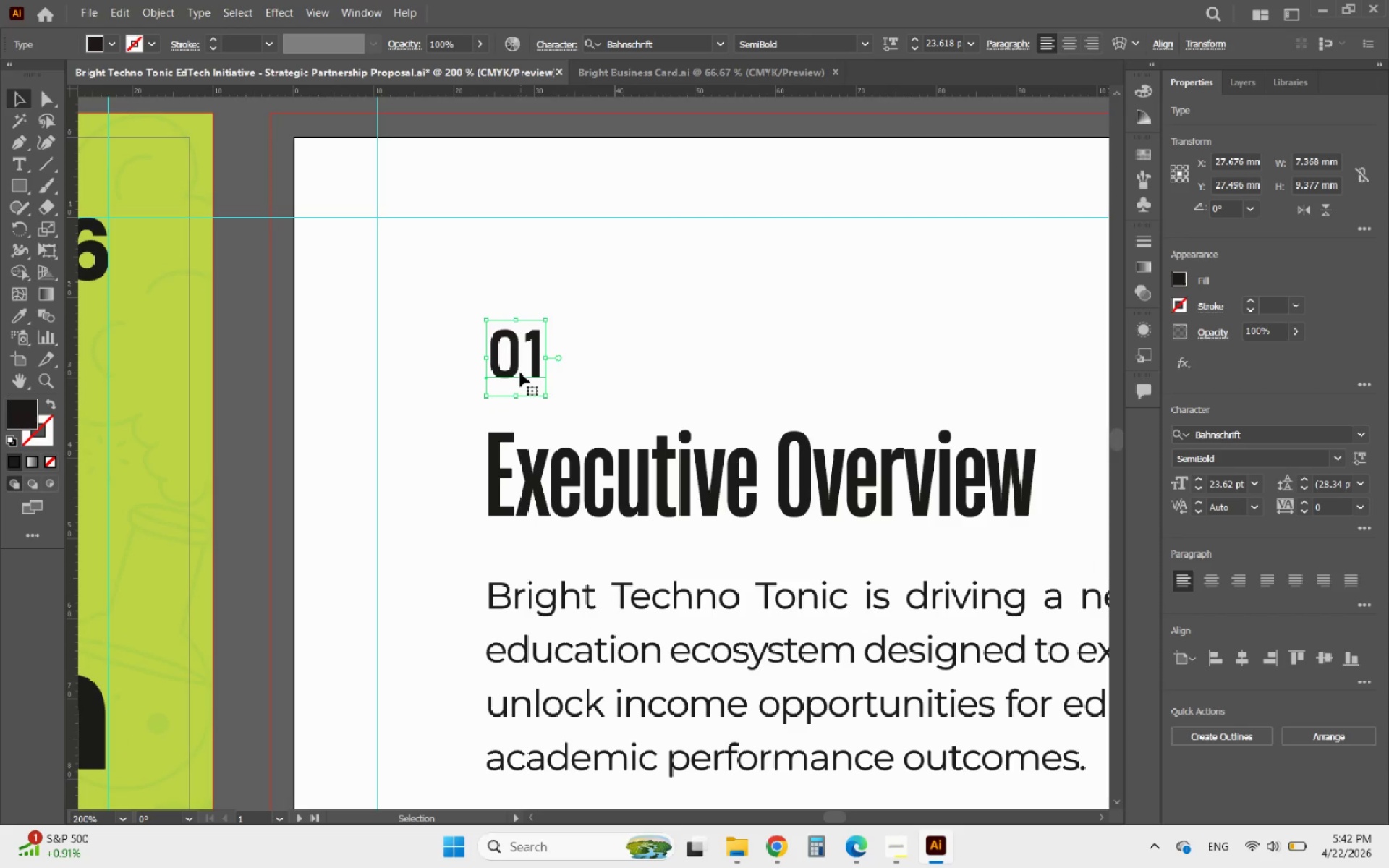 
left_click_drag(start_coordinate=[520, 373], to_coordinate=[517, 416])
 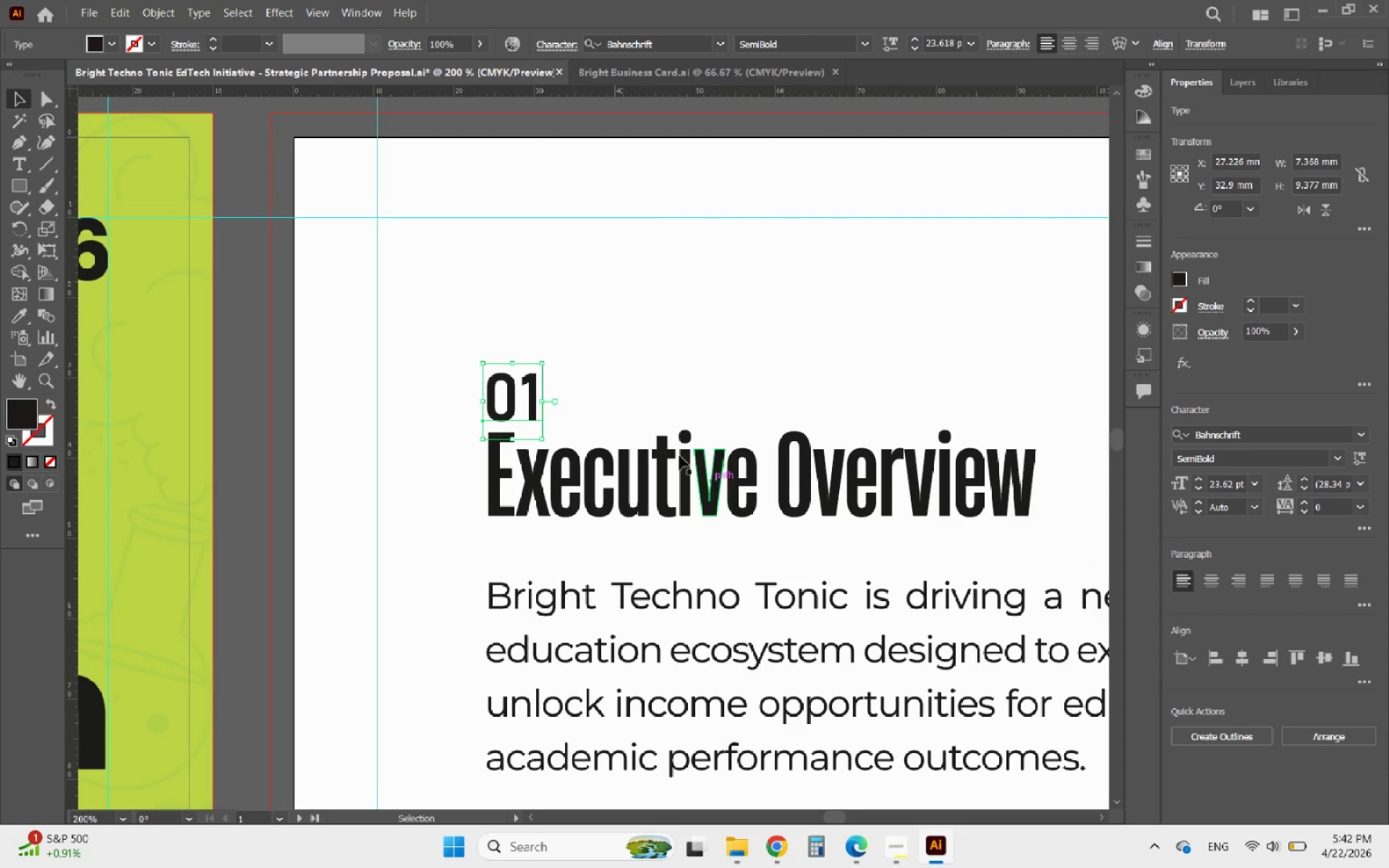 
hold_key(key=ShiftLeft, duration=0.64)
left_click_drag(start_coordinate=[543, 401], to_coordinate=[532, 401])
 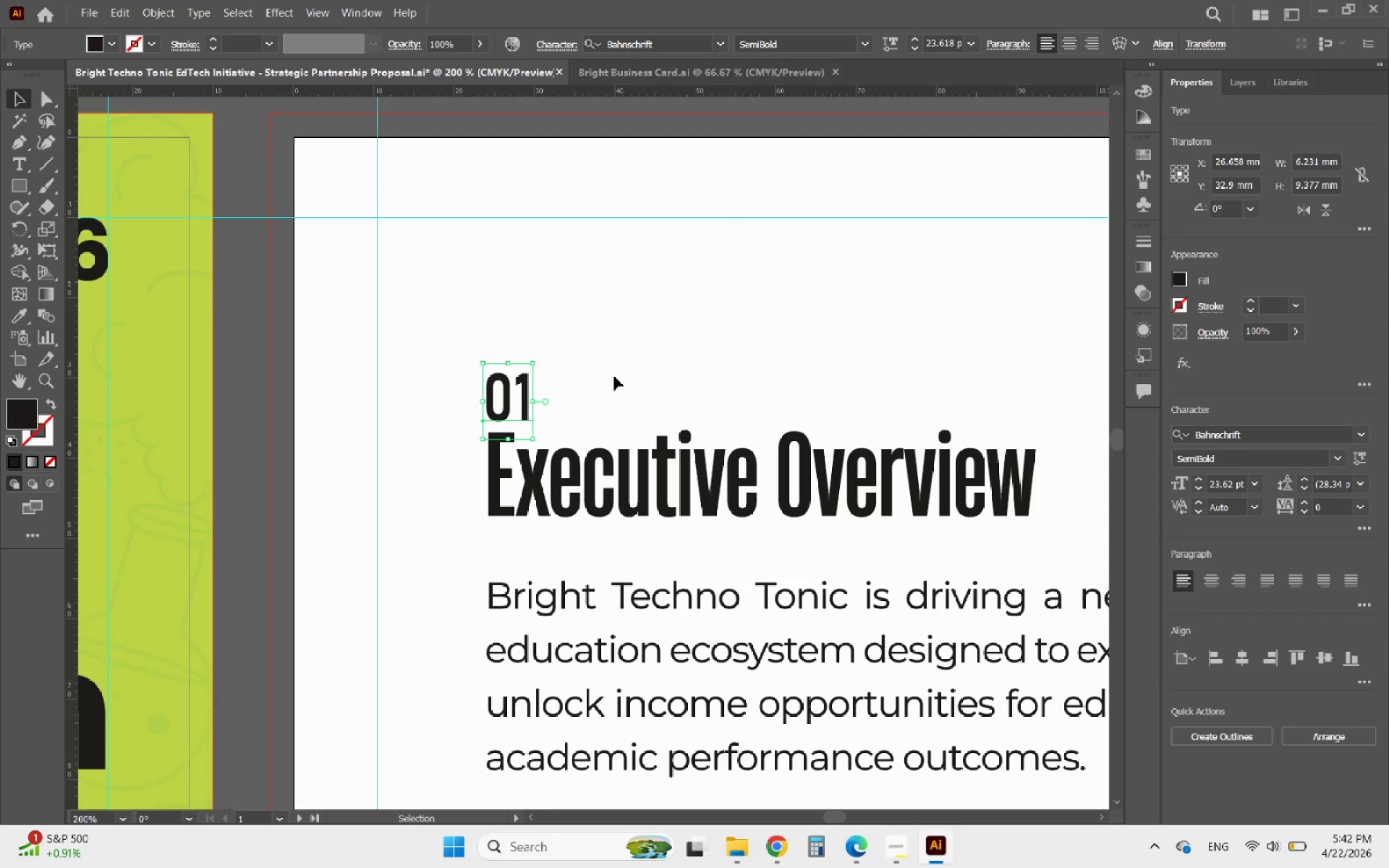 
left_click([614, 376])
 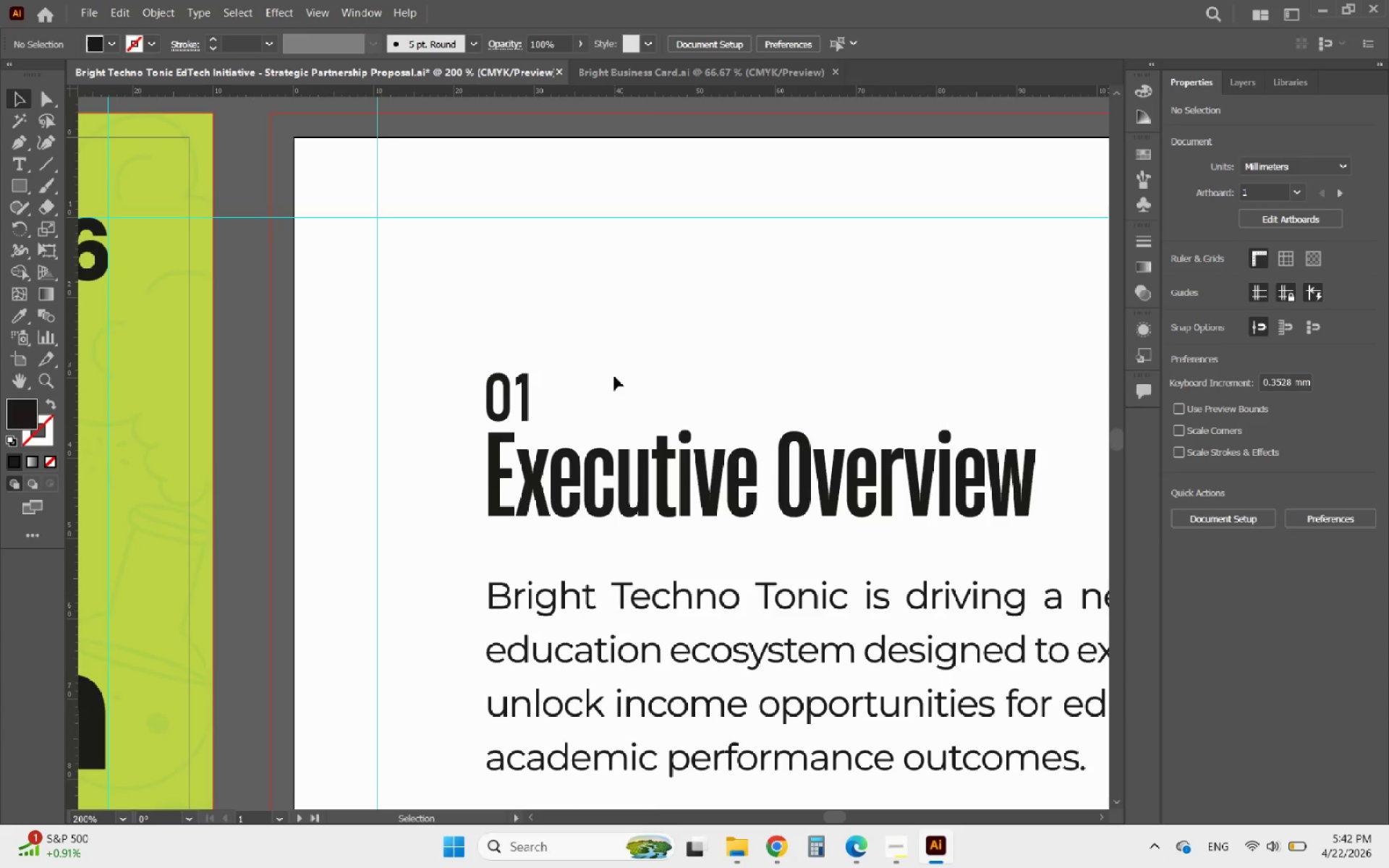 
hold_key(key=AltLeft, duration=1.11)
scroll: coordinate [614, 376], scroll_direction: down, amount: 4.0
 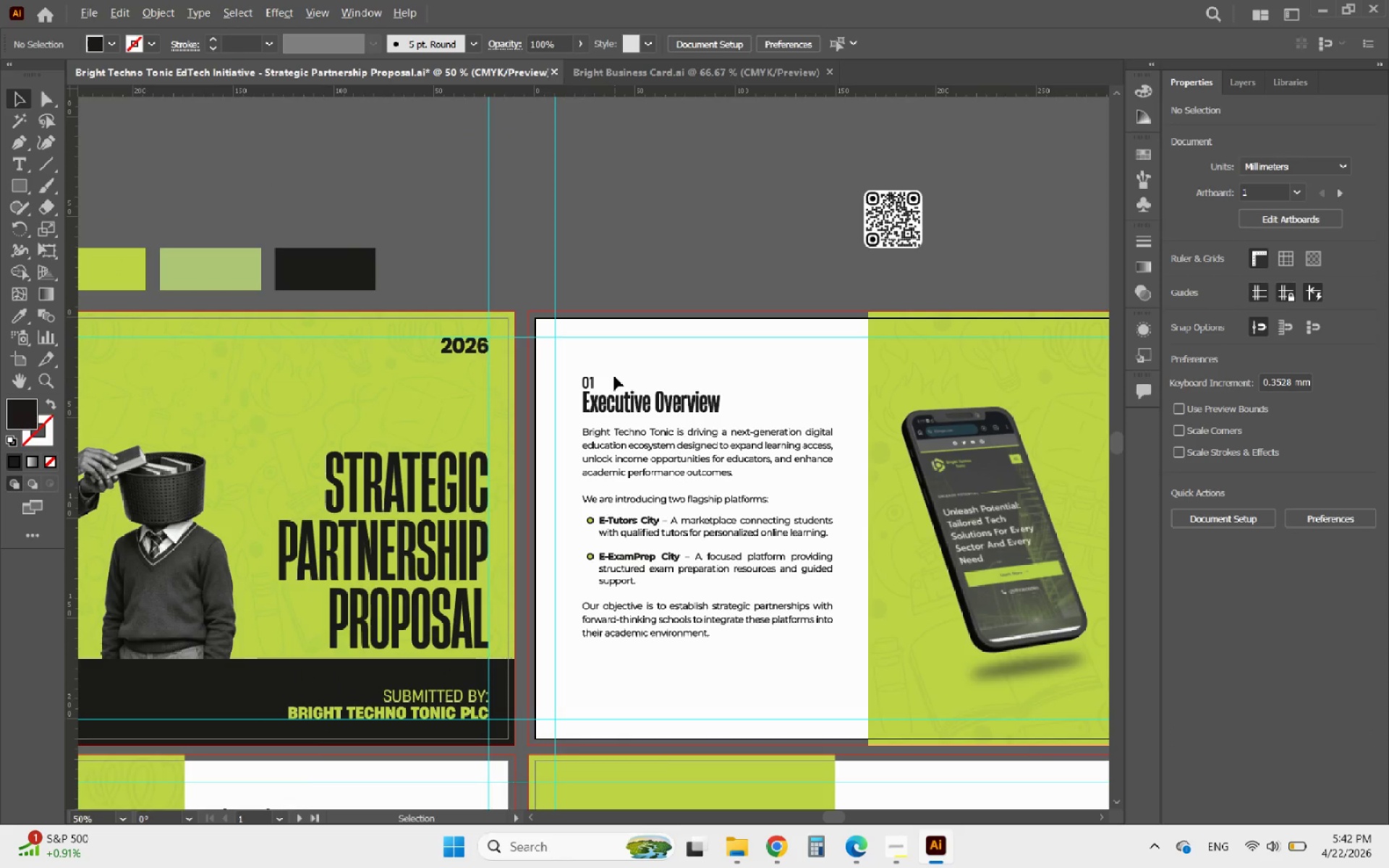 
scroll: coordinate [612, 378], scroll_direction: up, amount: 4.0
 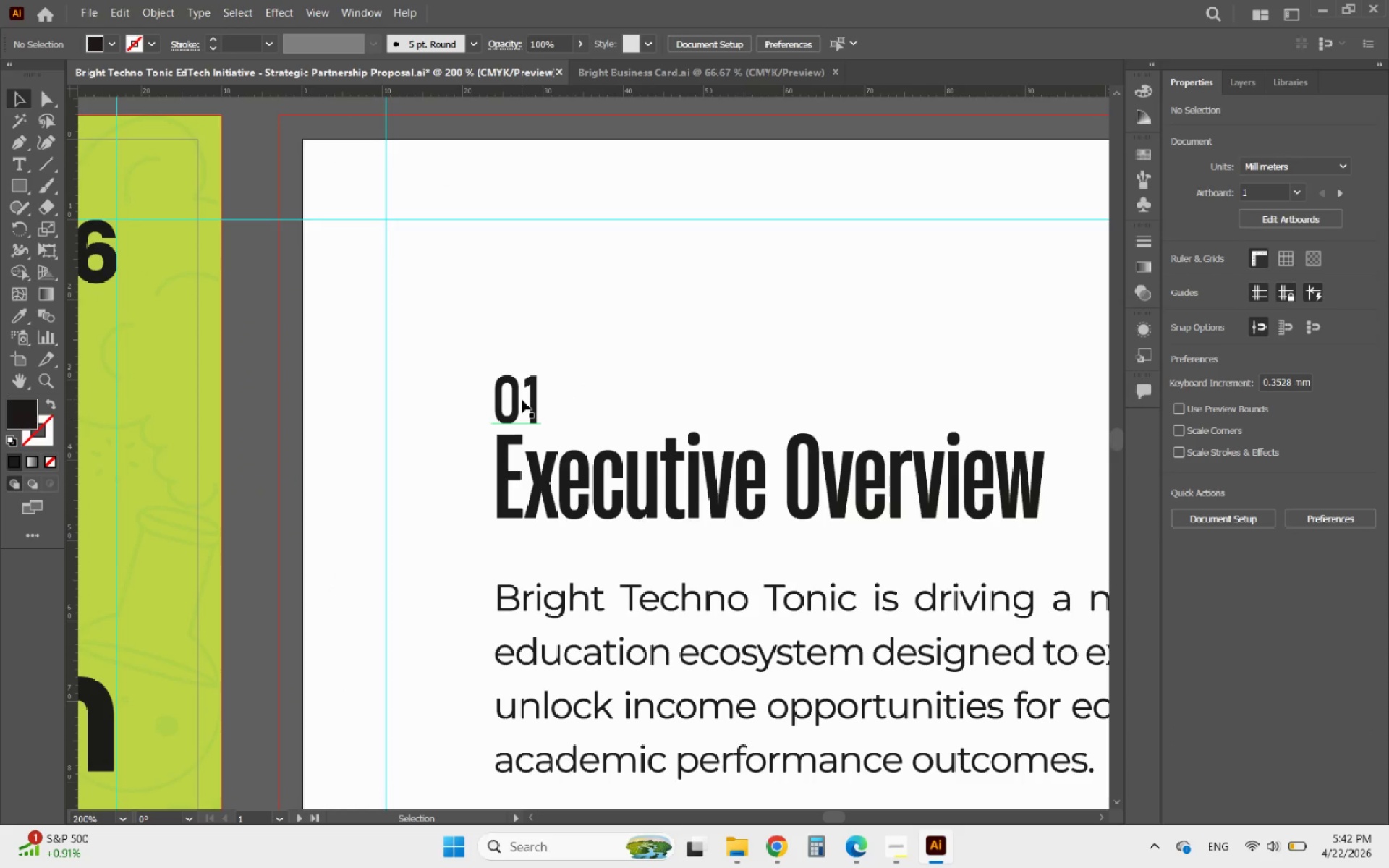 
left_click_drag(start_coordinate=[522, 399], to_coordinate=[522, 393])
 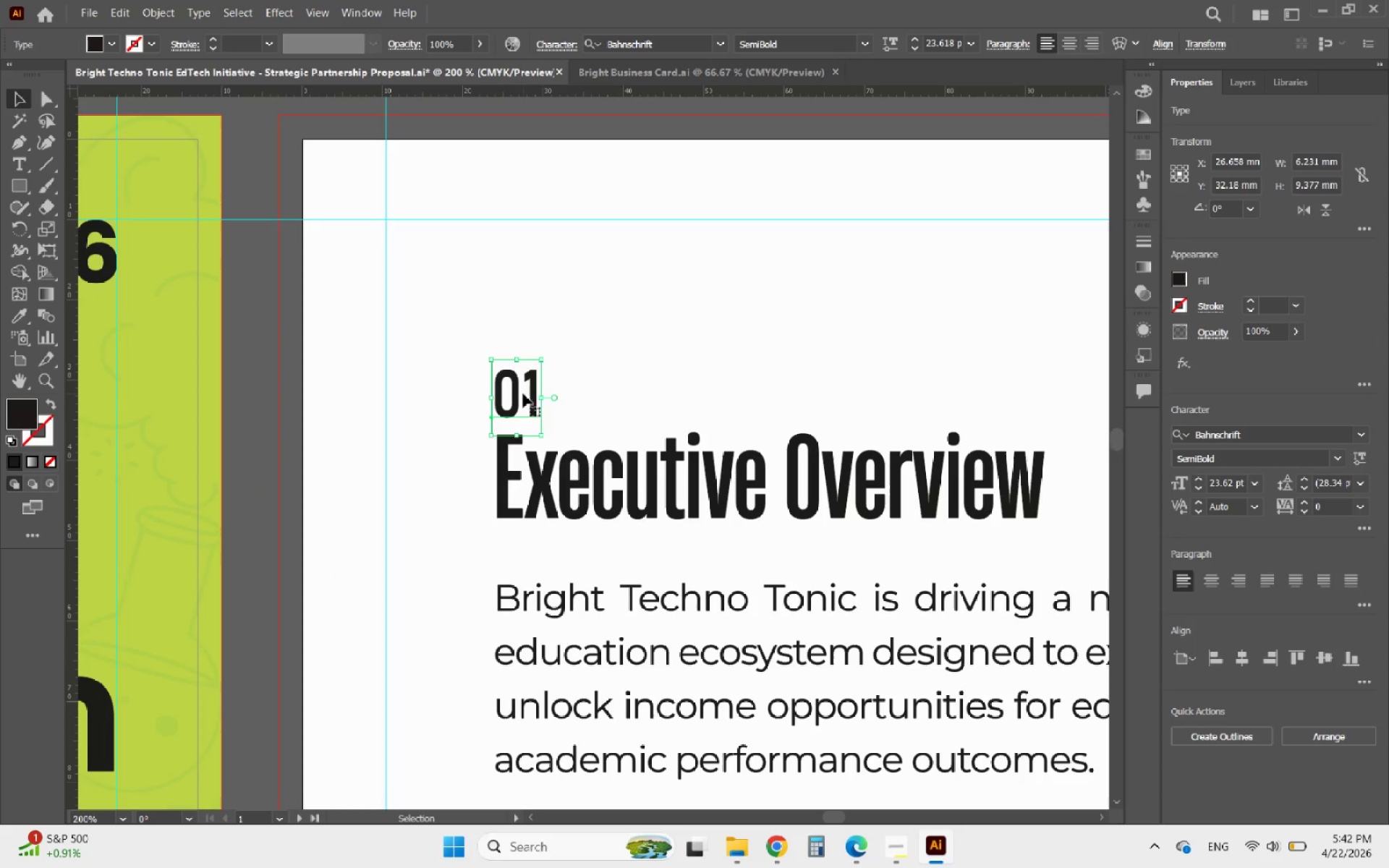 
hold_key(key=AltLeft, duration=0.58)
 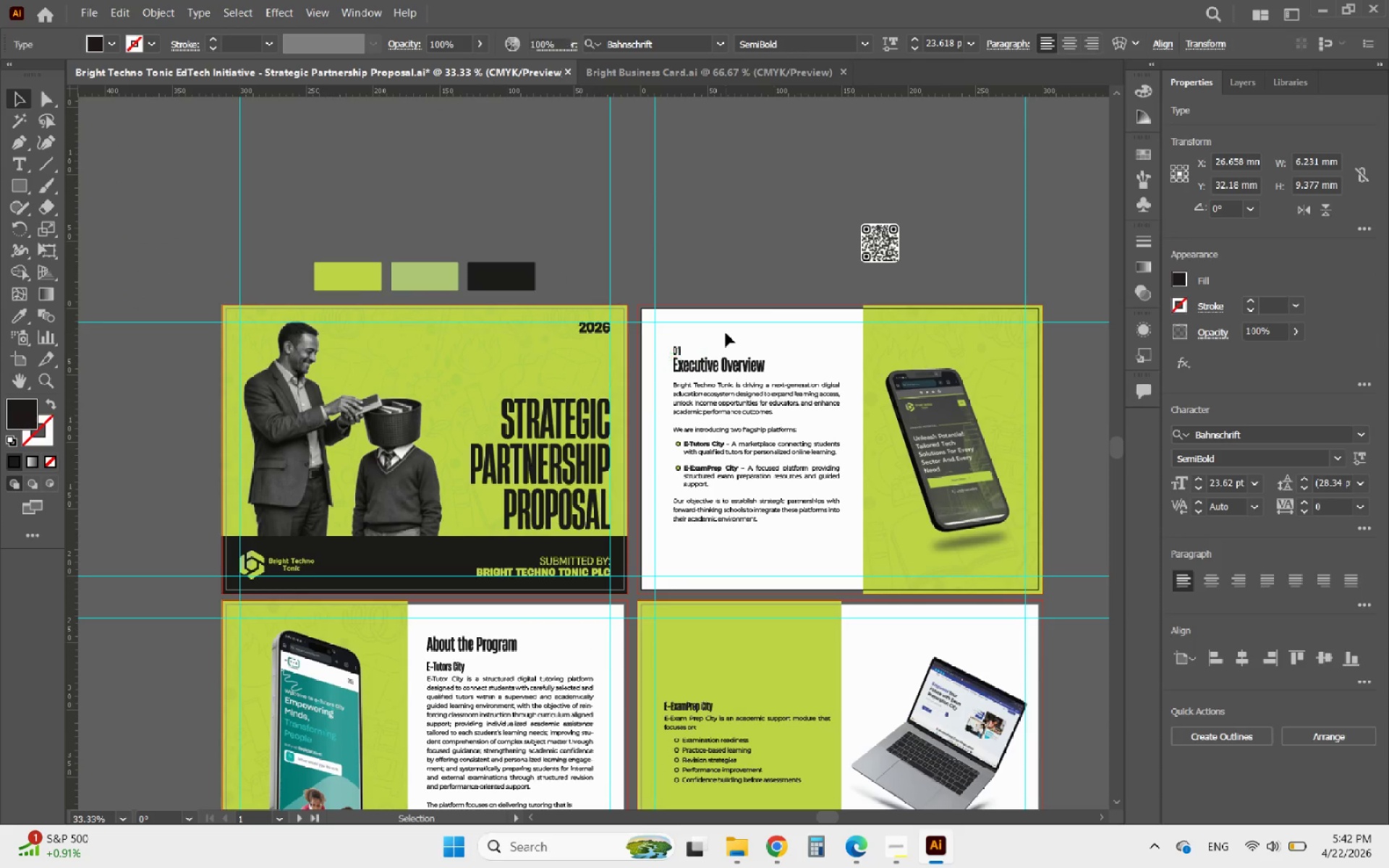 
left_click([726, 333])
 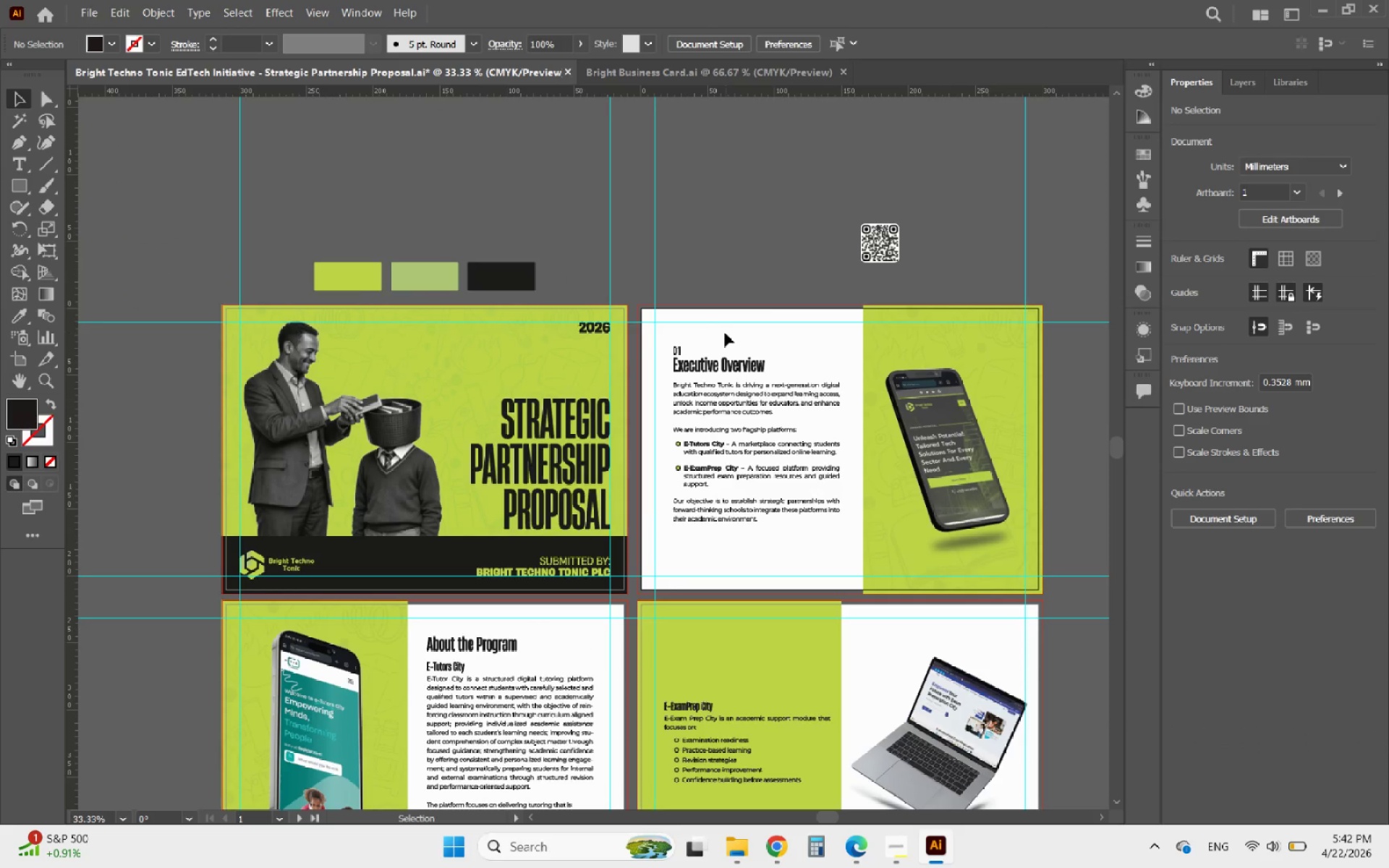 
scroll: coordinate [709, 343], scroll_direction: down, amount: 5.0
 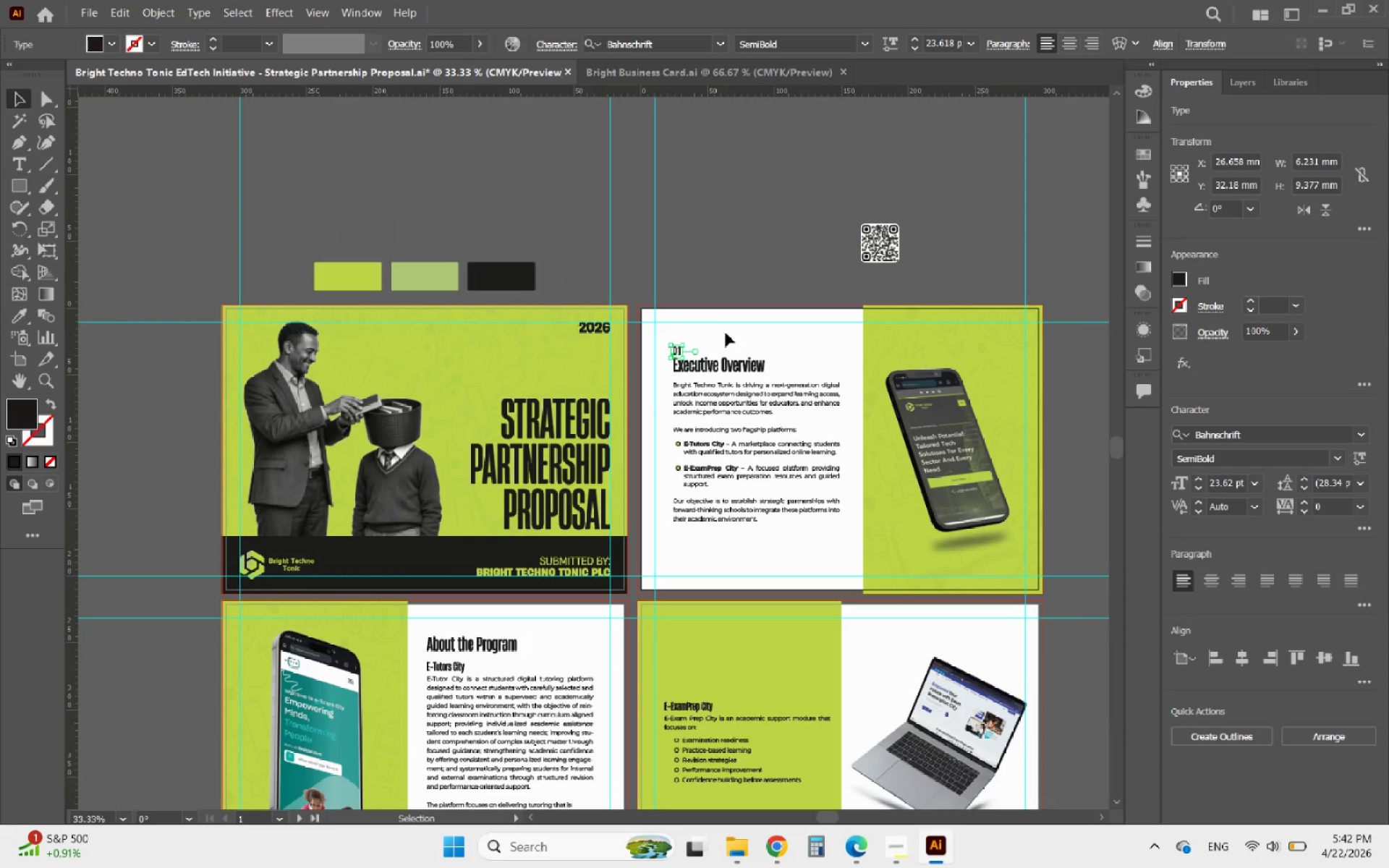 
hold_key(key=AltLeft, duration=0.67)
scroll: coordinate [698, 340], scroll_direction: up, amount: 5.0
 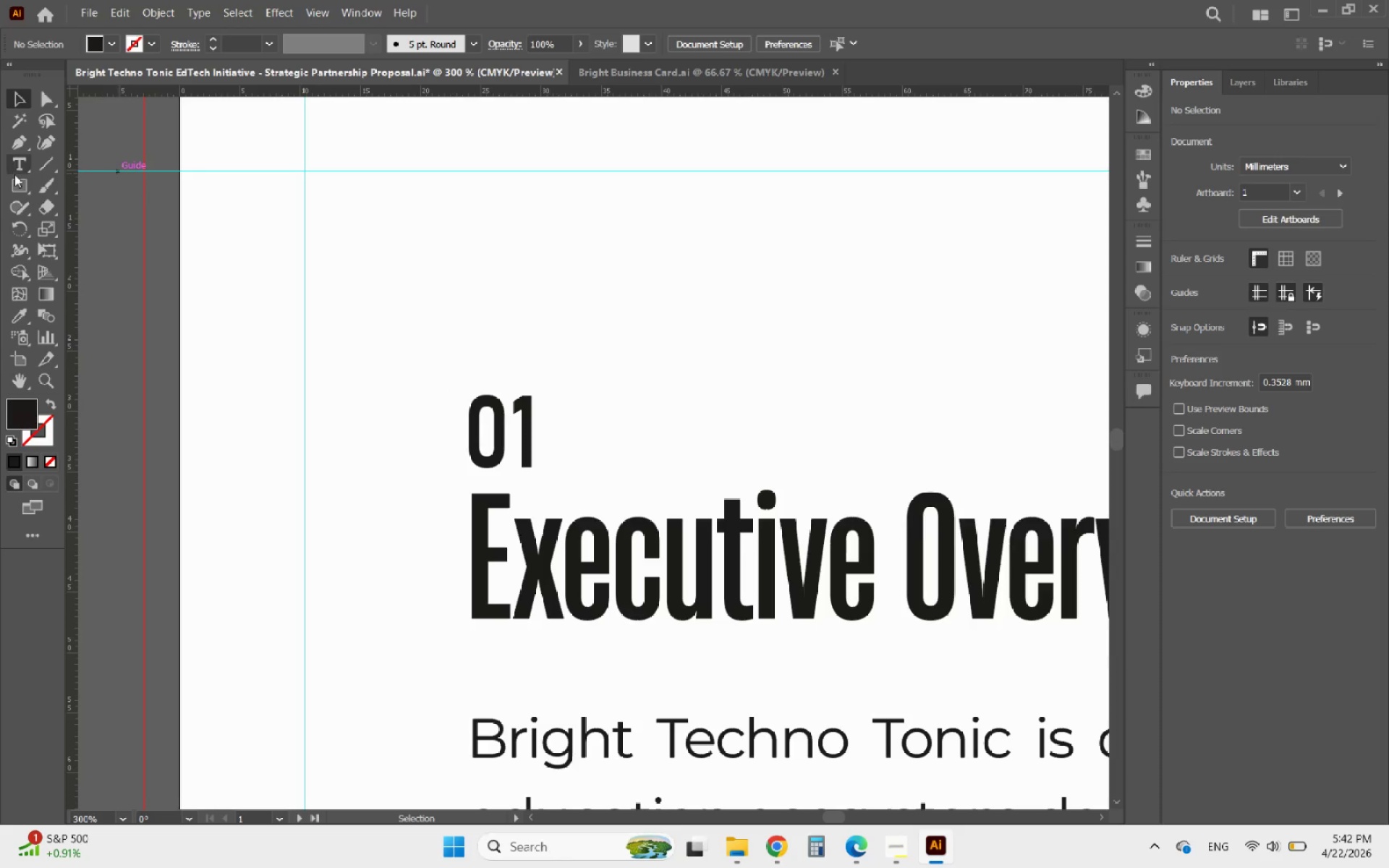 
left_click([16, 180])
 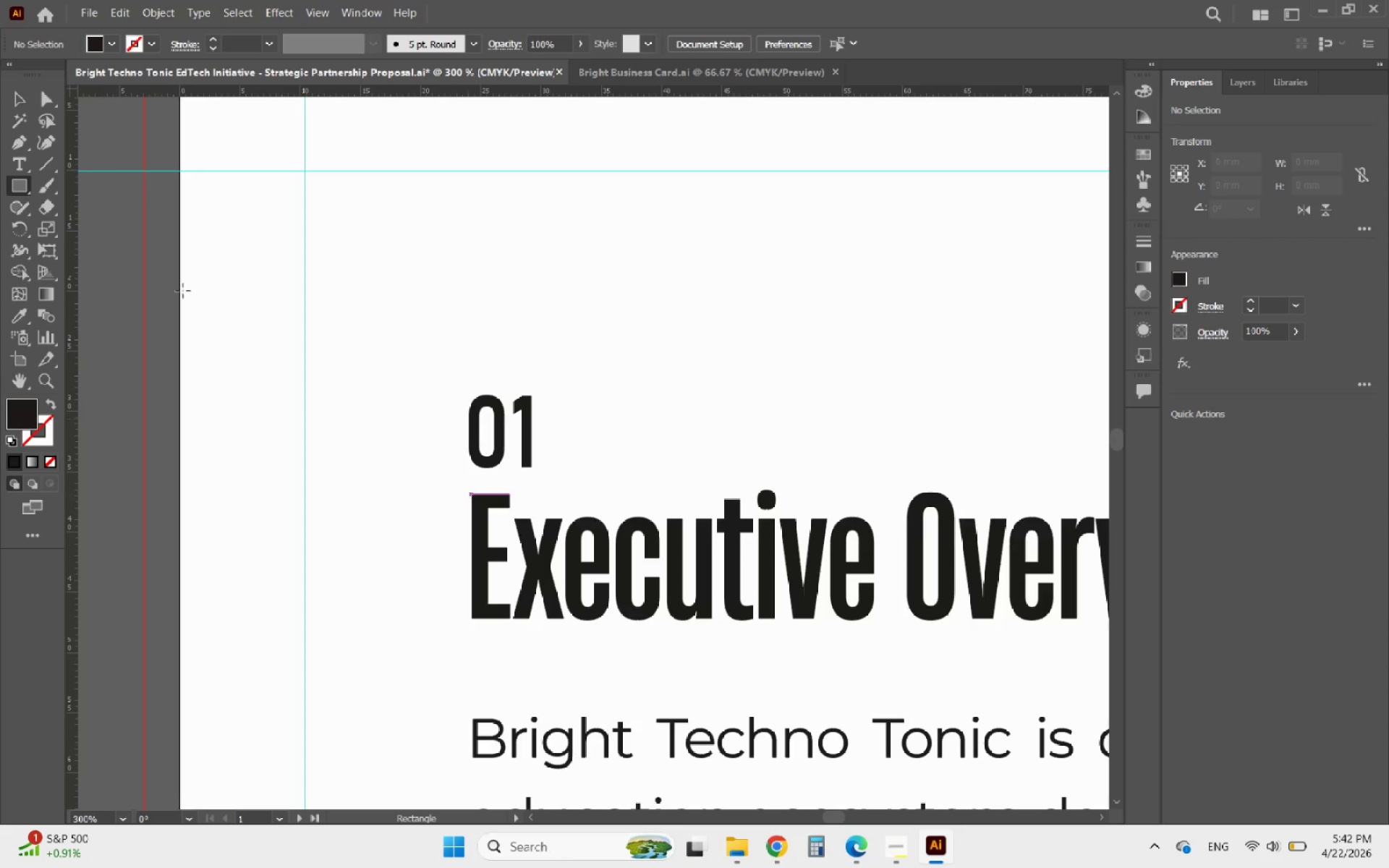 
left_click([18, 96])
 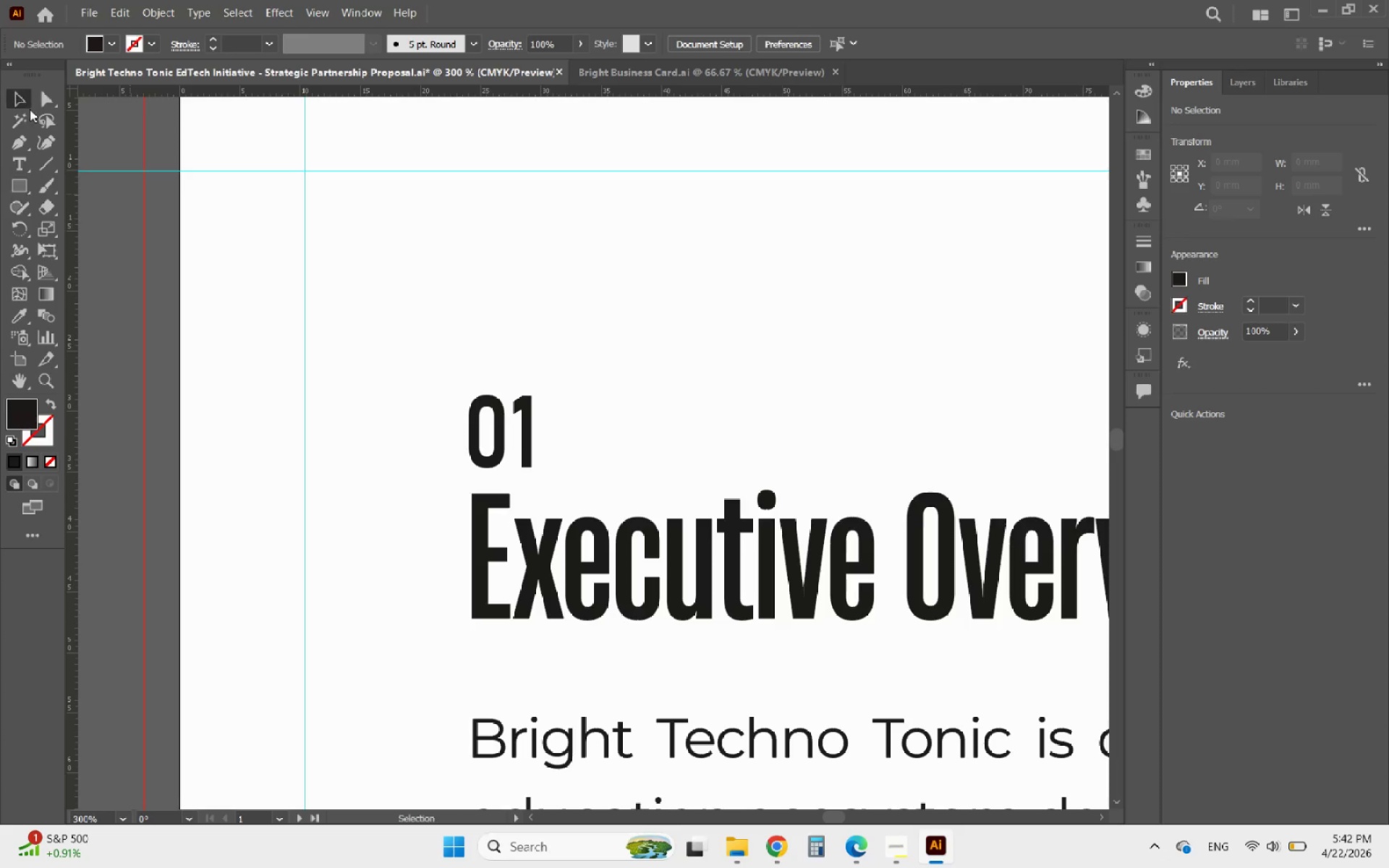 
hold_key(key=AltLeft, duration=2.61)
scroll: coordinate [476, 405], scroll_direction: down, amount: 7.0
 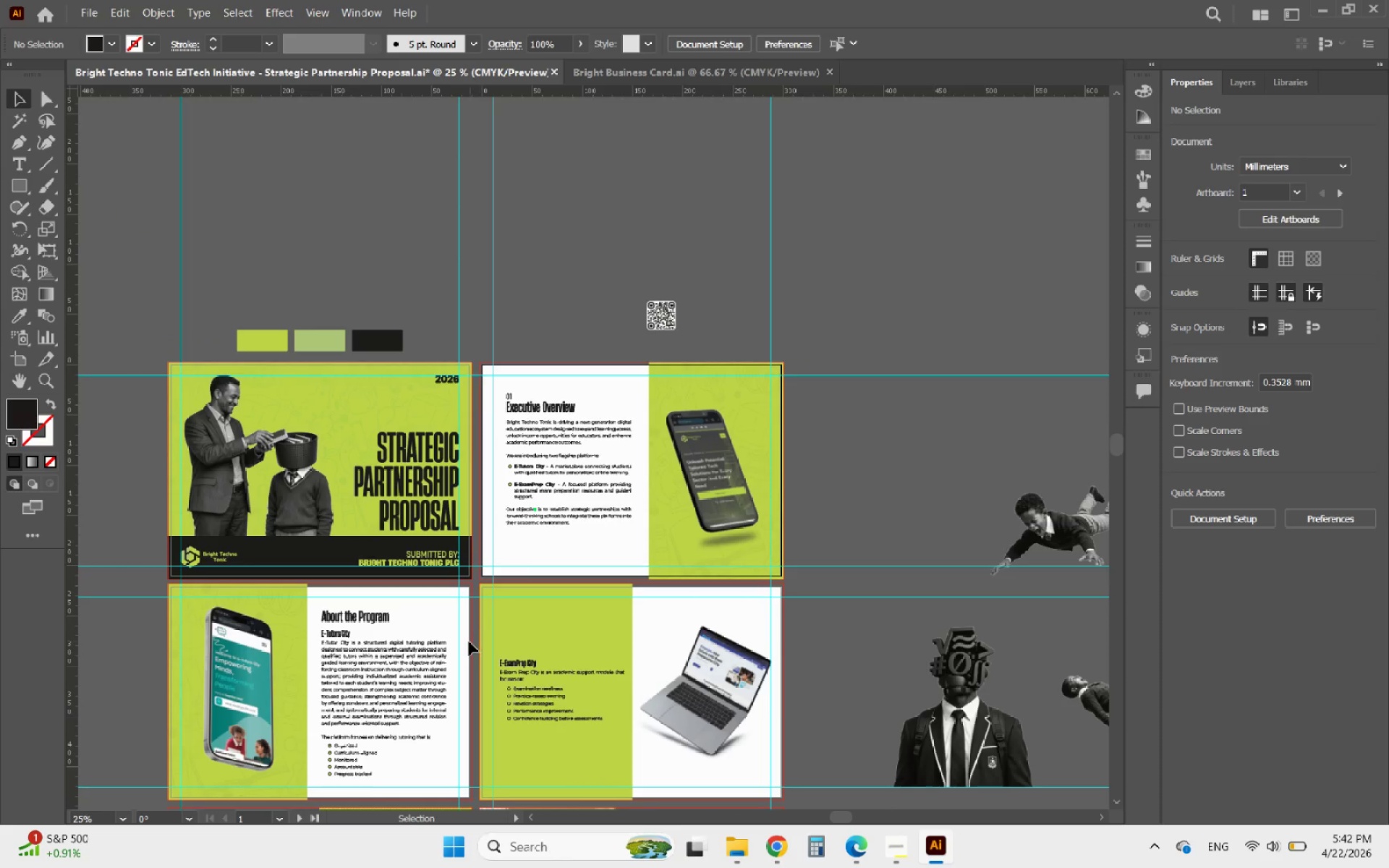 
hold_key(key=AltLeft, duration=1.72)
scroll: coordinate [551, 476], scroll_direction: down, amount: 8.0
 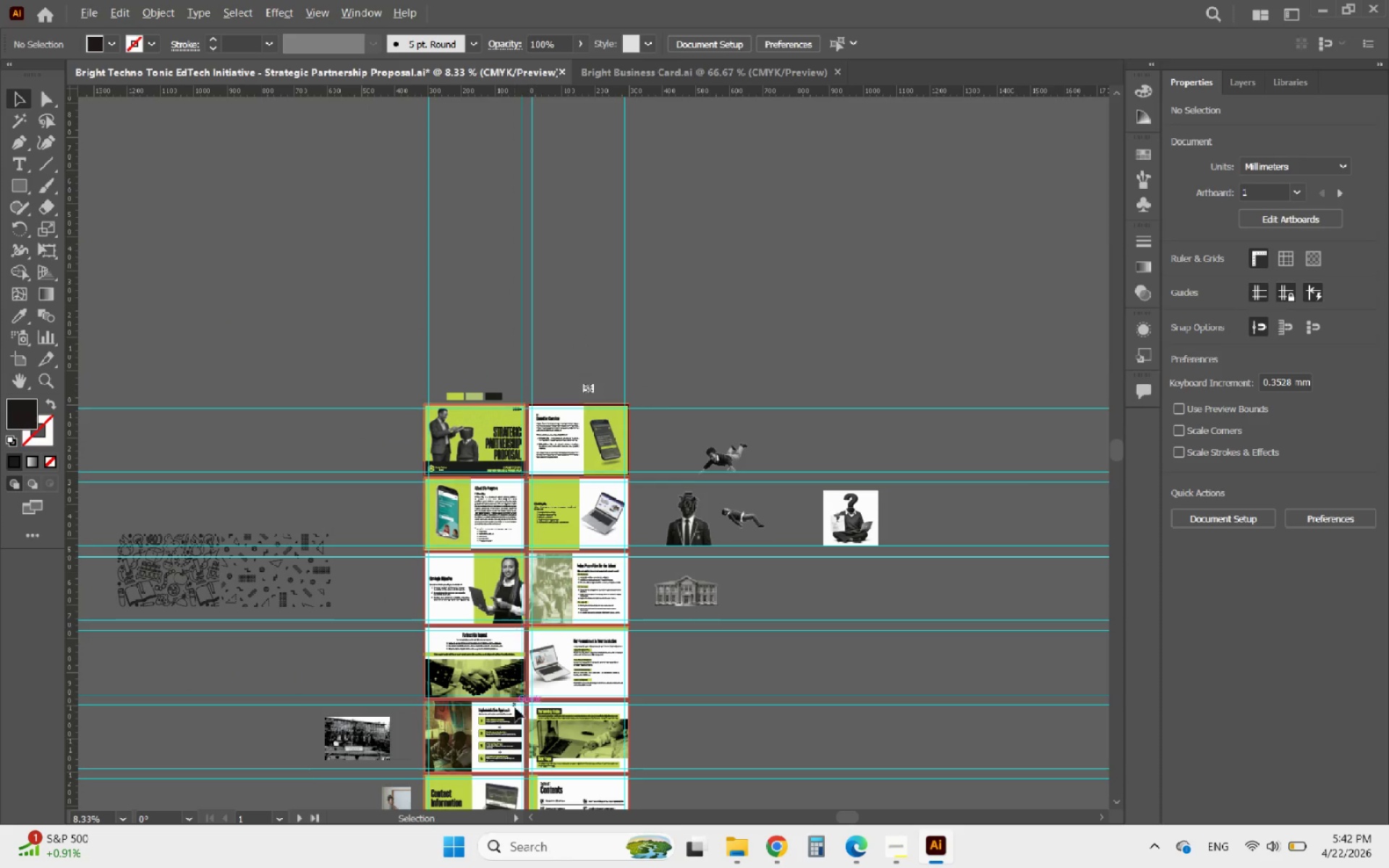 
scroll: coordinate [554, 752], scroll_direction: up, amount: 3.0
 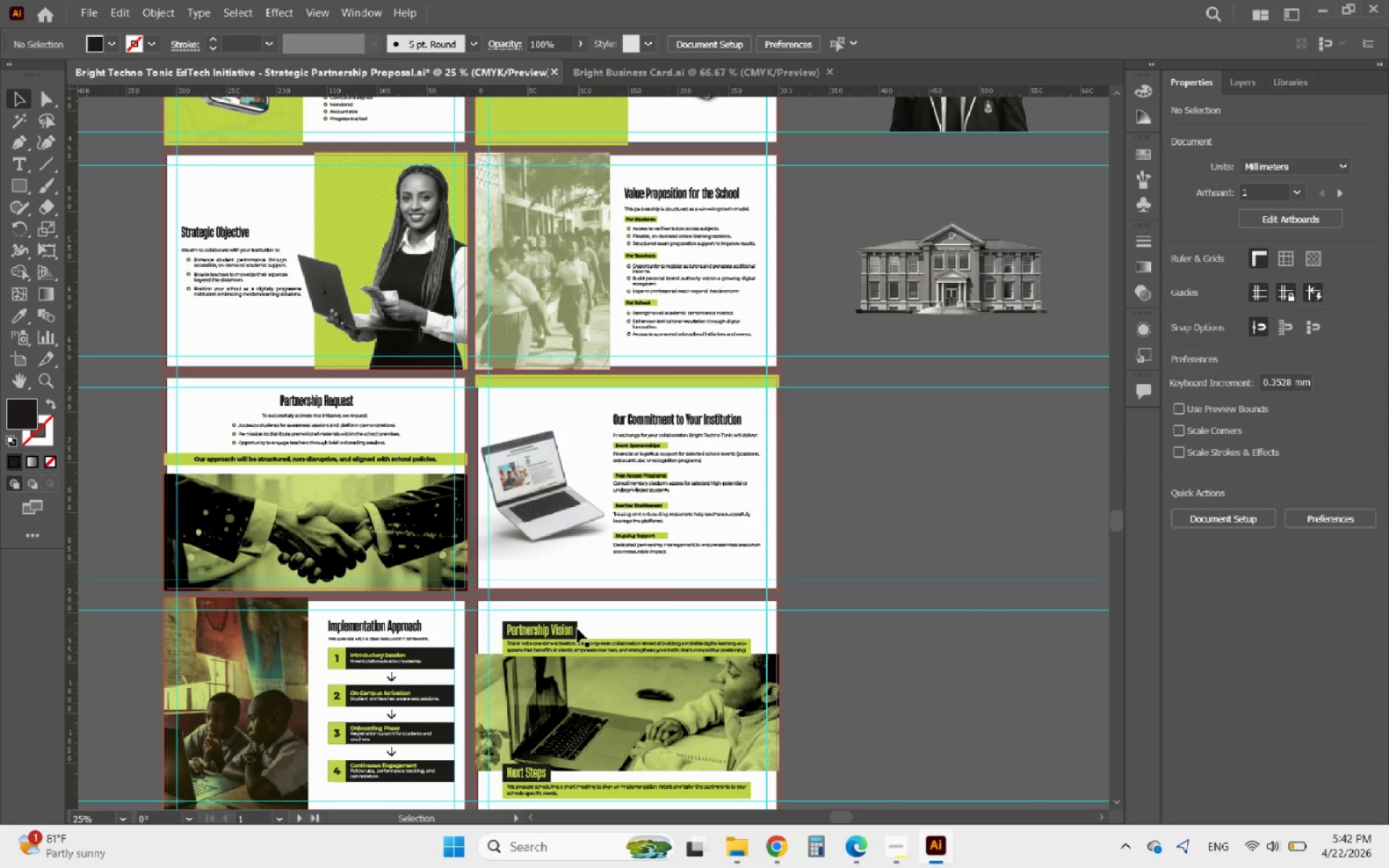 
left_click([577, 625])
 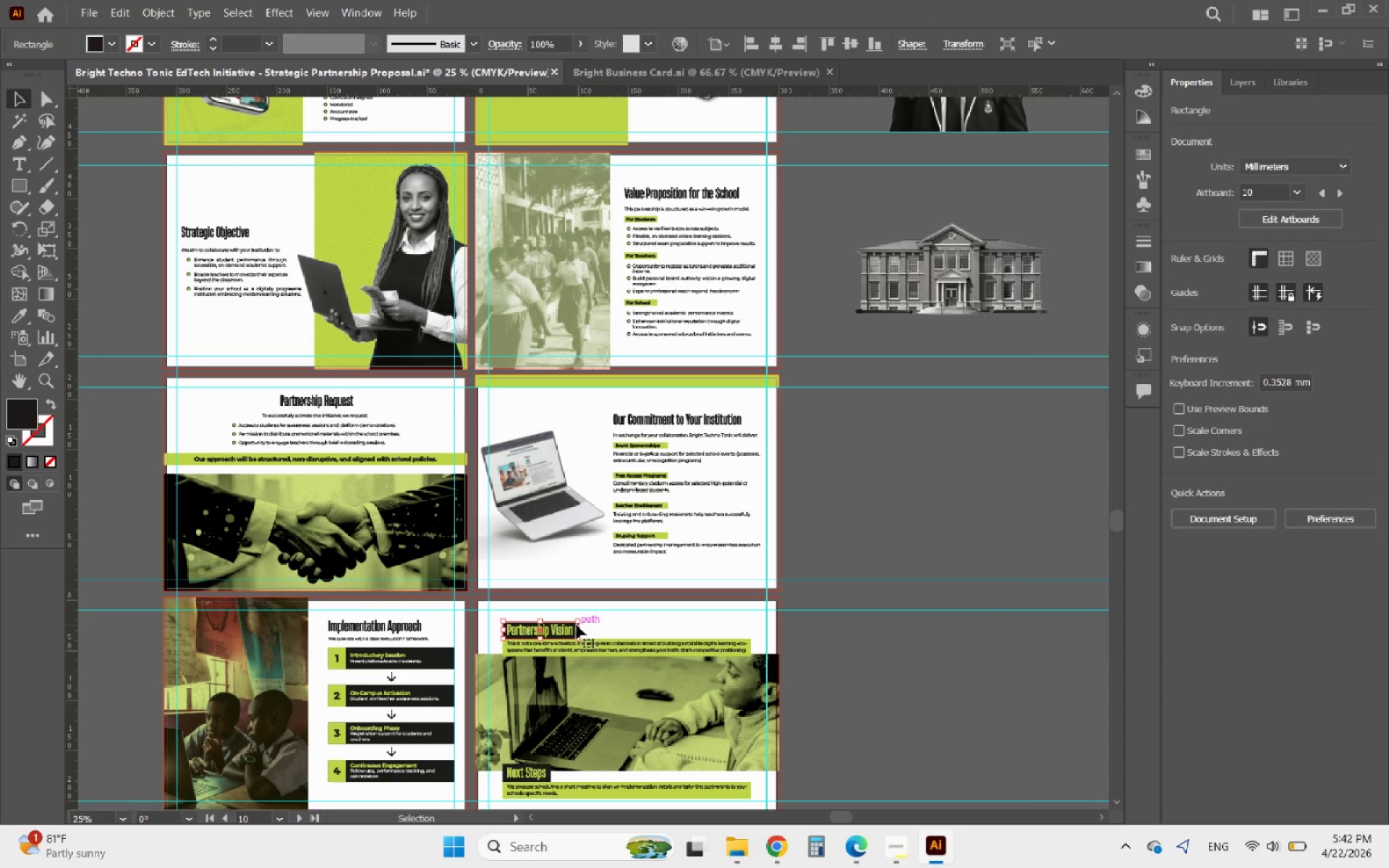 
hold_key(key=AltLeft, duration=1.78)
left_click_drag(start_coordinate=[577, 625], to_coordinate=[736, 135])
 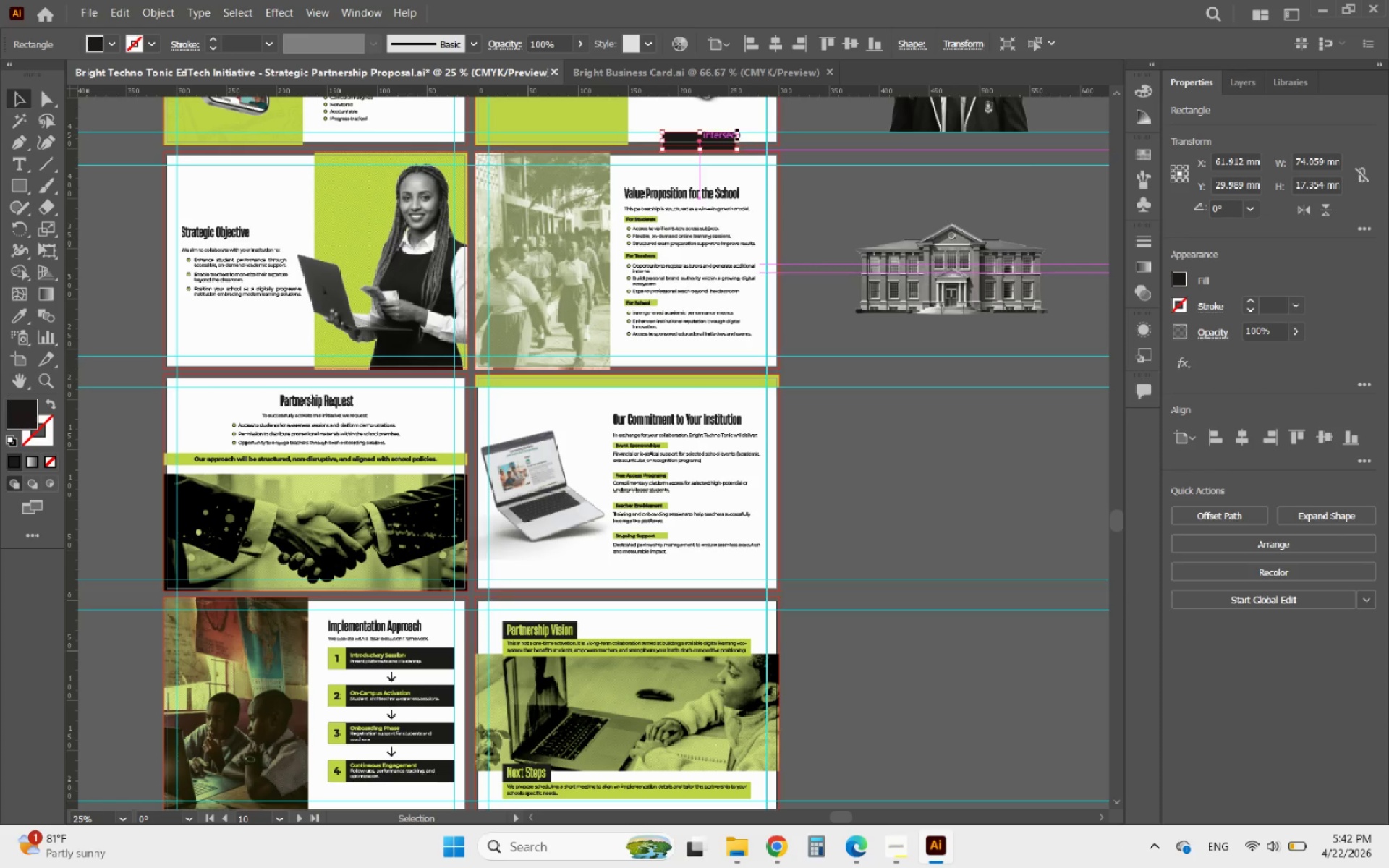 
hold_key(key=AltLeft, duration=1.7)
scroll: coordinate [714, 496], scroll_direction: up, amount: 1.0
 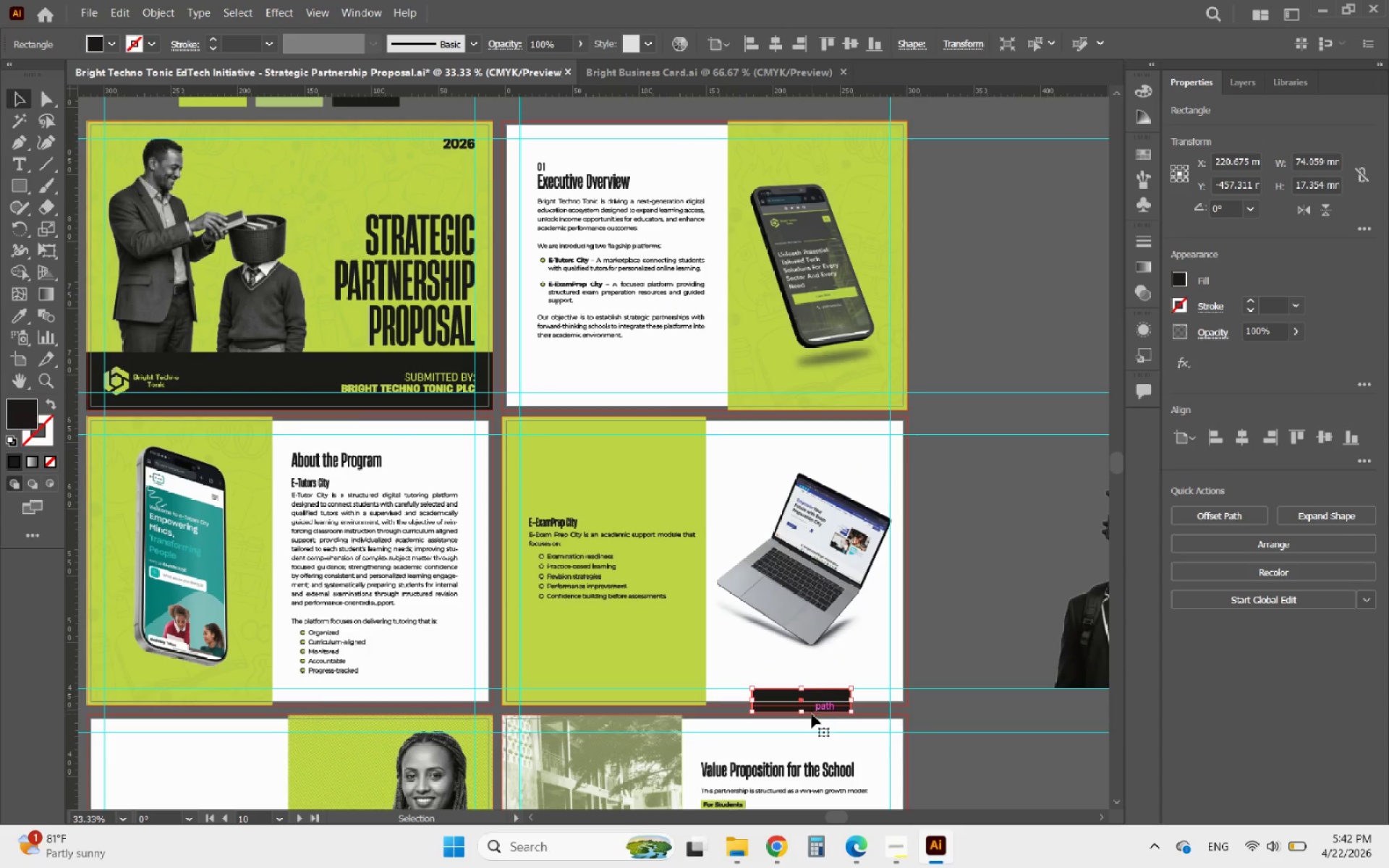 
left_click_drag(start_coordinate=[815, 698], to_coordinate=[582, 148])
 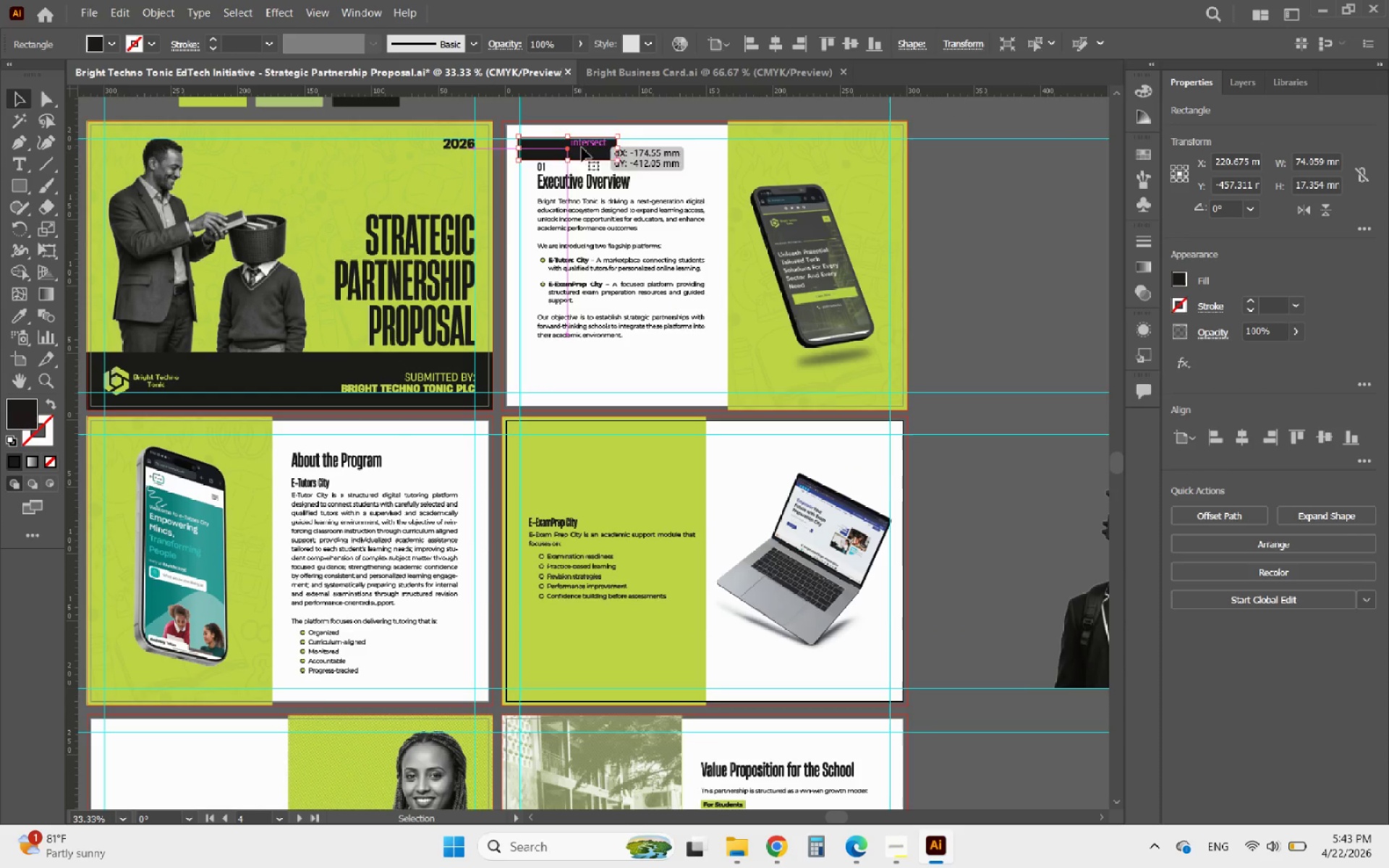 
hold_key(key=AltLeft, duration=1.11)
 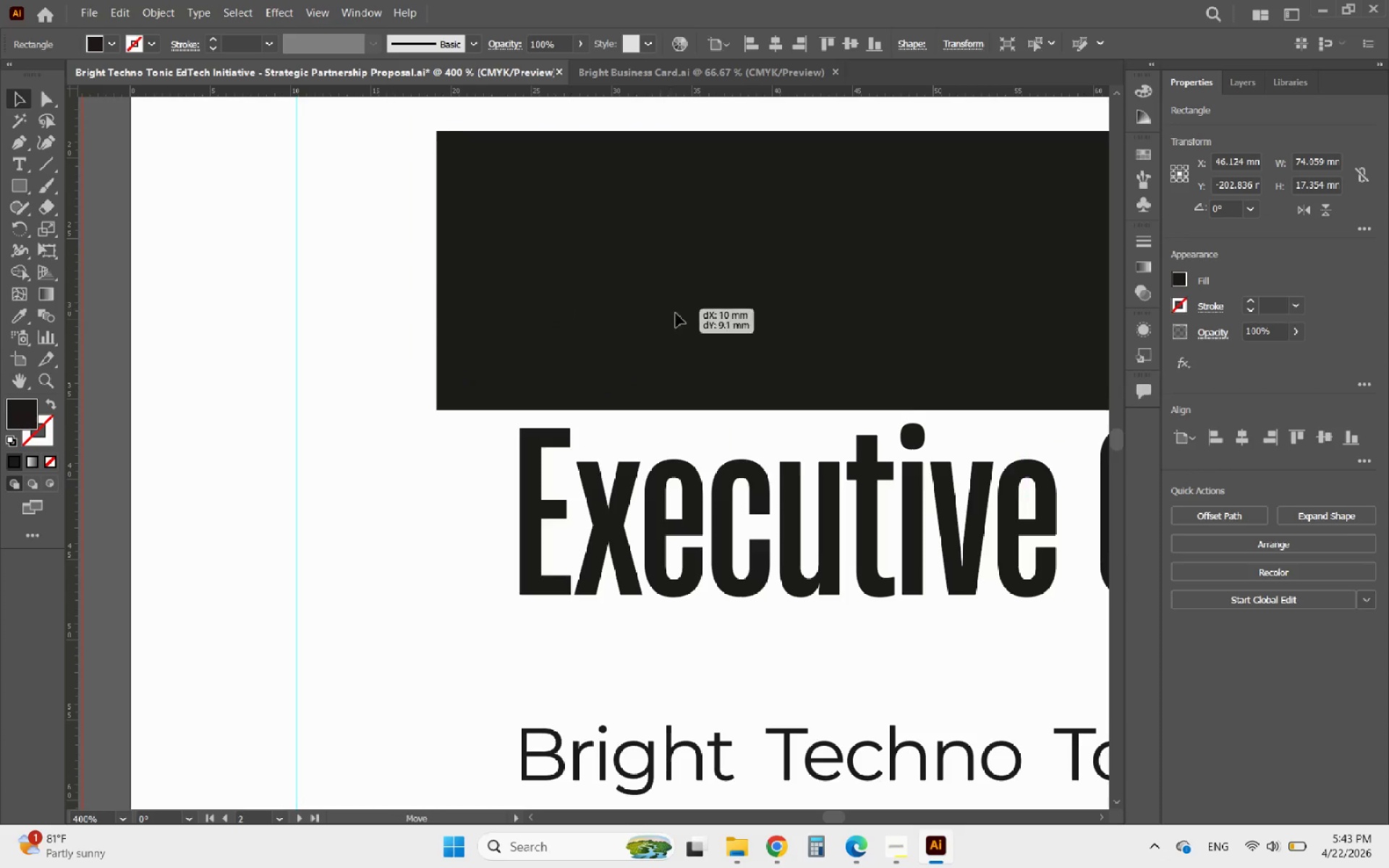 
left_click_drag(start_coordinate=[510, 163], to_coordinate=[753, 323])
 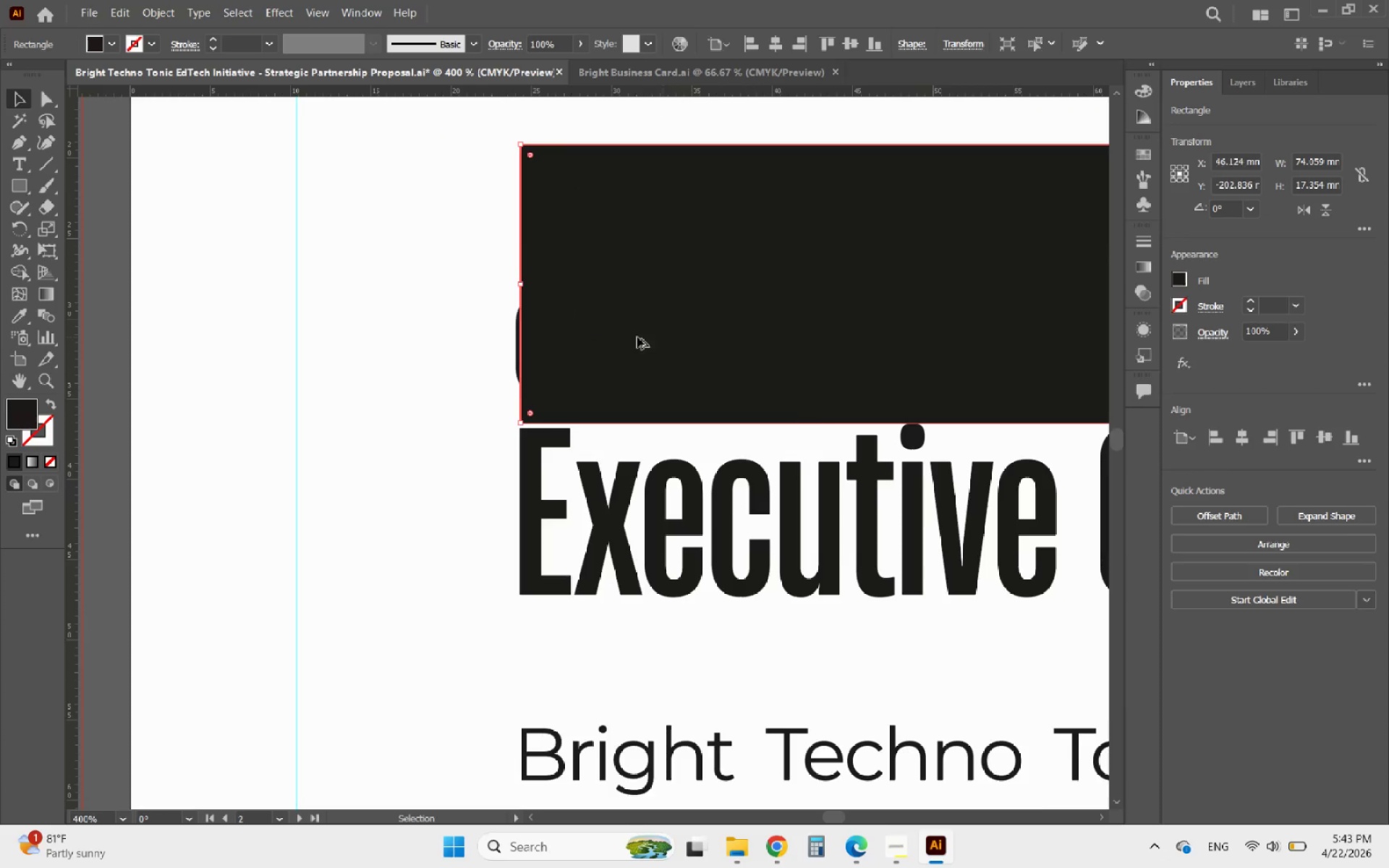 
scroll: coordinate [579, 182], scroll_direction: up, amount: 7.0
 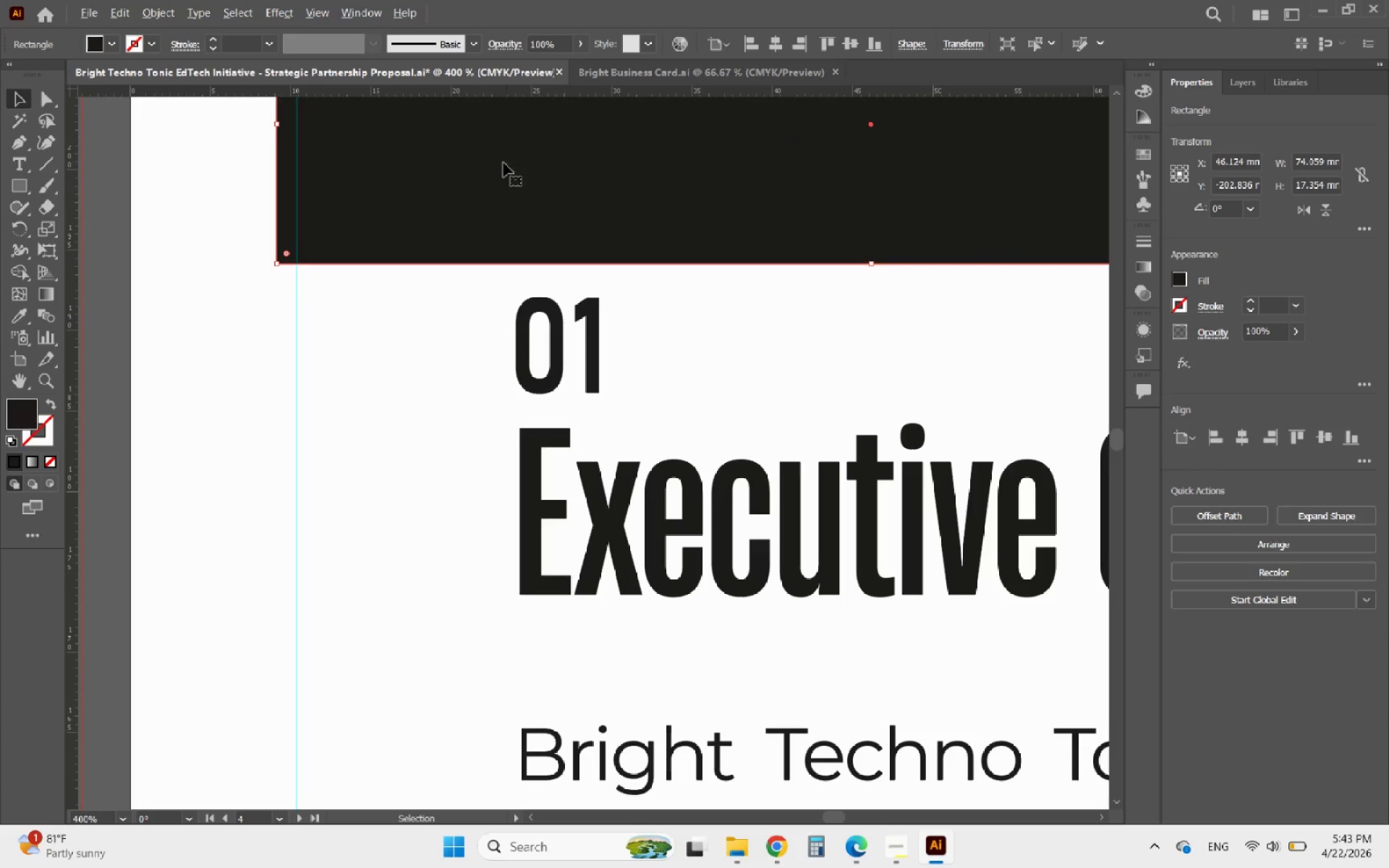 
hold_key(key=AltLeft, duration=1.03)
scroll: coordinate [550, 337], scroll_direction: down, amount: 3.0
 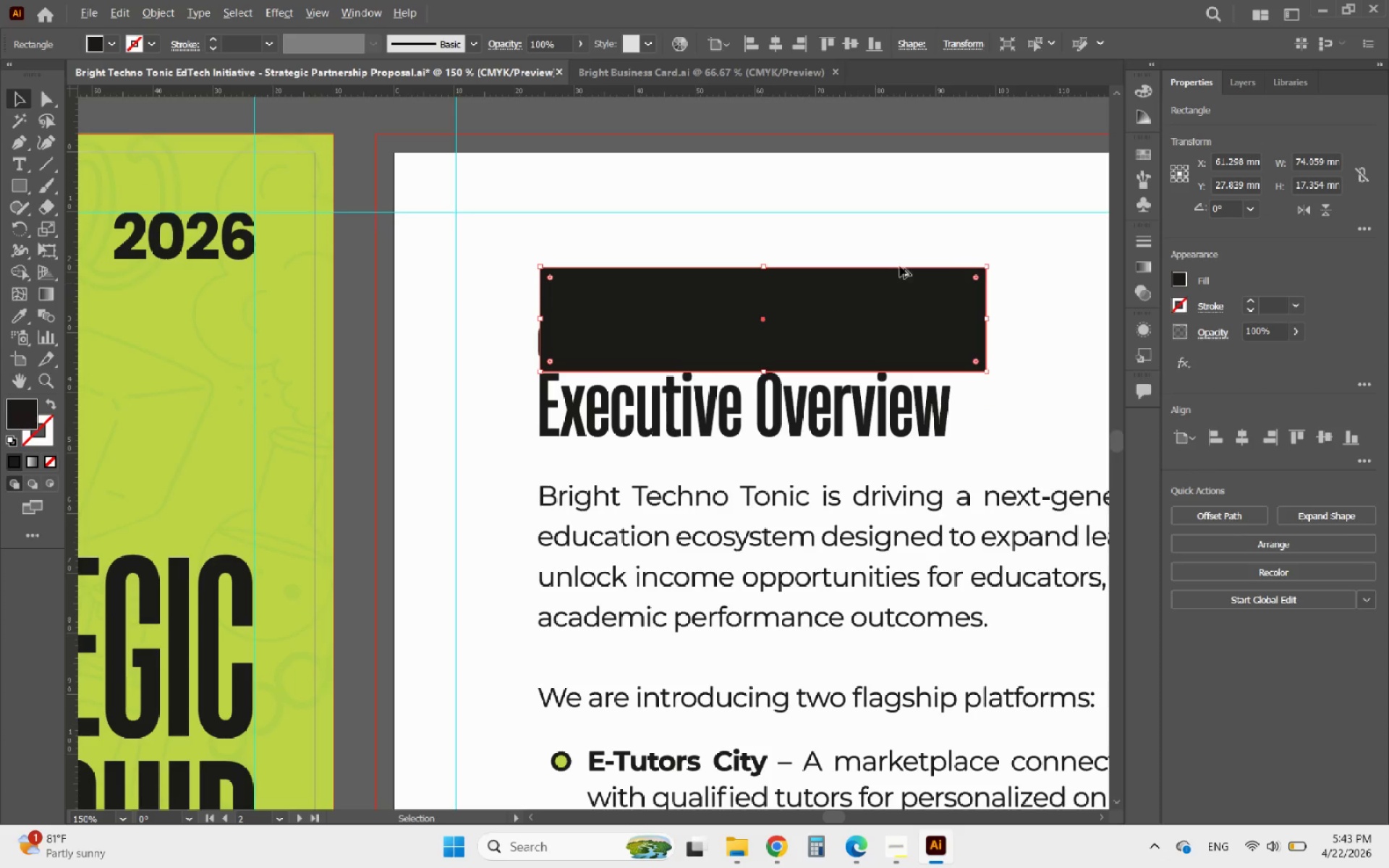 
scroll: coordinate [951, 259], scroll_direction: up, amount: 2.0
 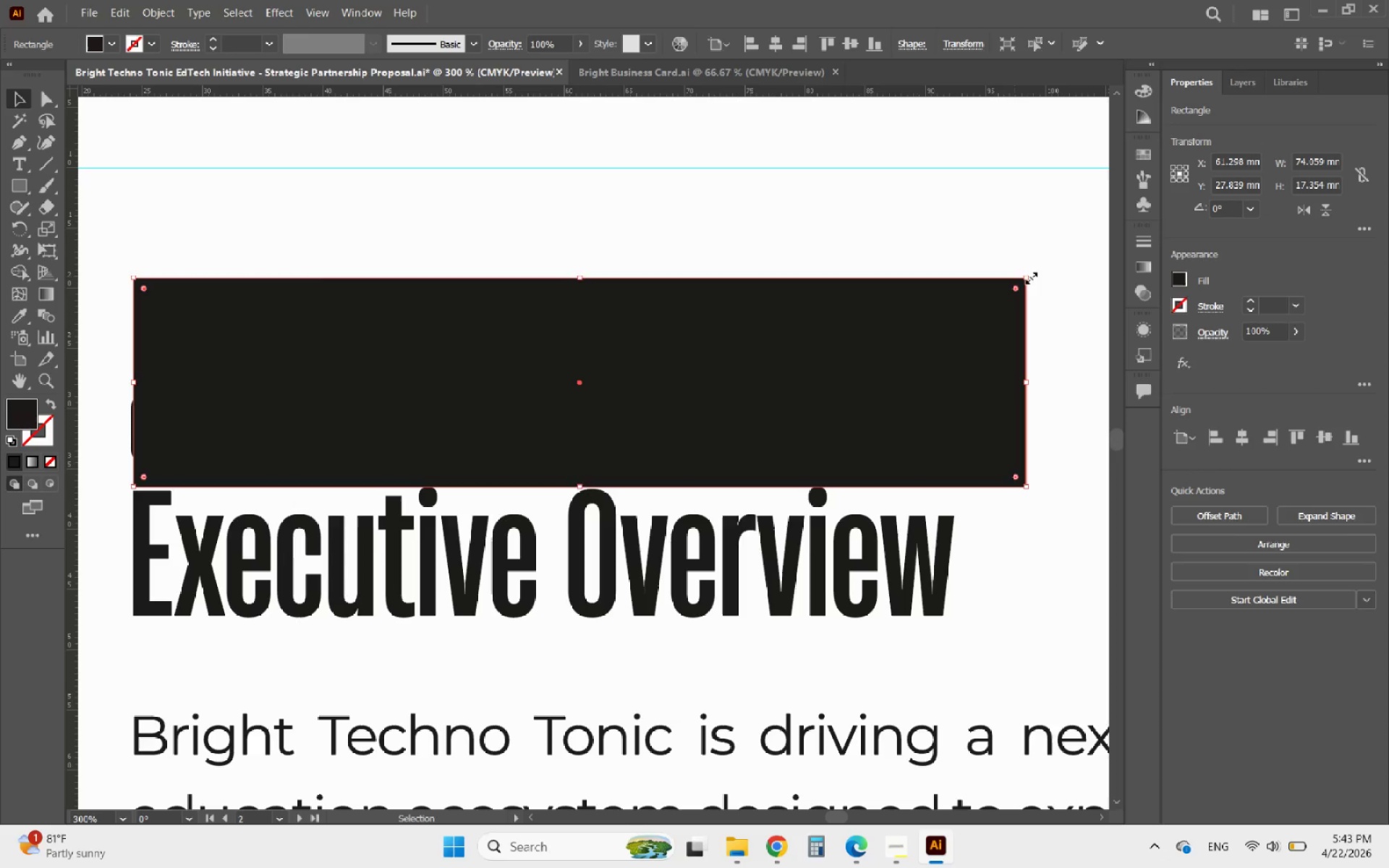 
left_click_drag(start_coordinate=[1029, 276], to_coordinate=[306, 316])
 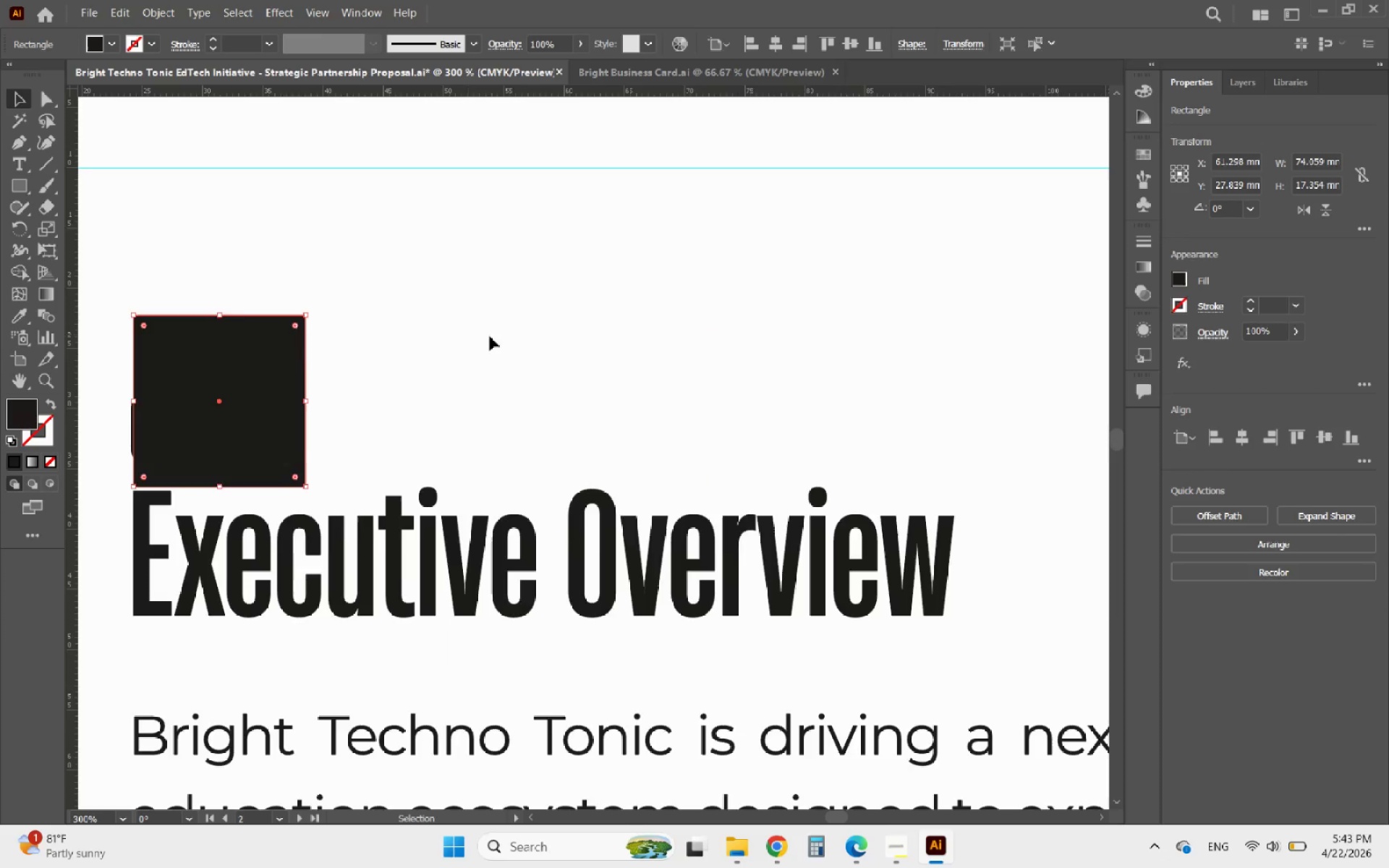 
hold_key(key=AltLeft, duration=0.83)
scroll: coordinate [330, 339], scroll_direction: none, amount: 0.0
 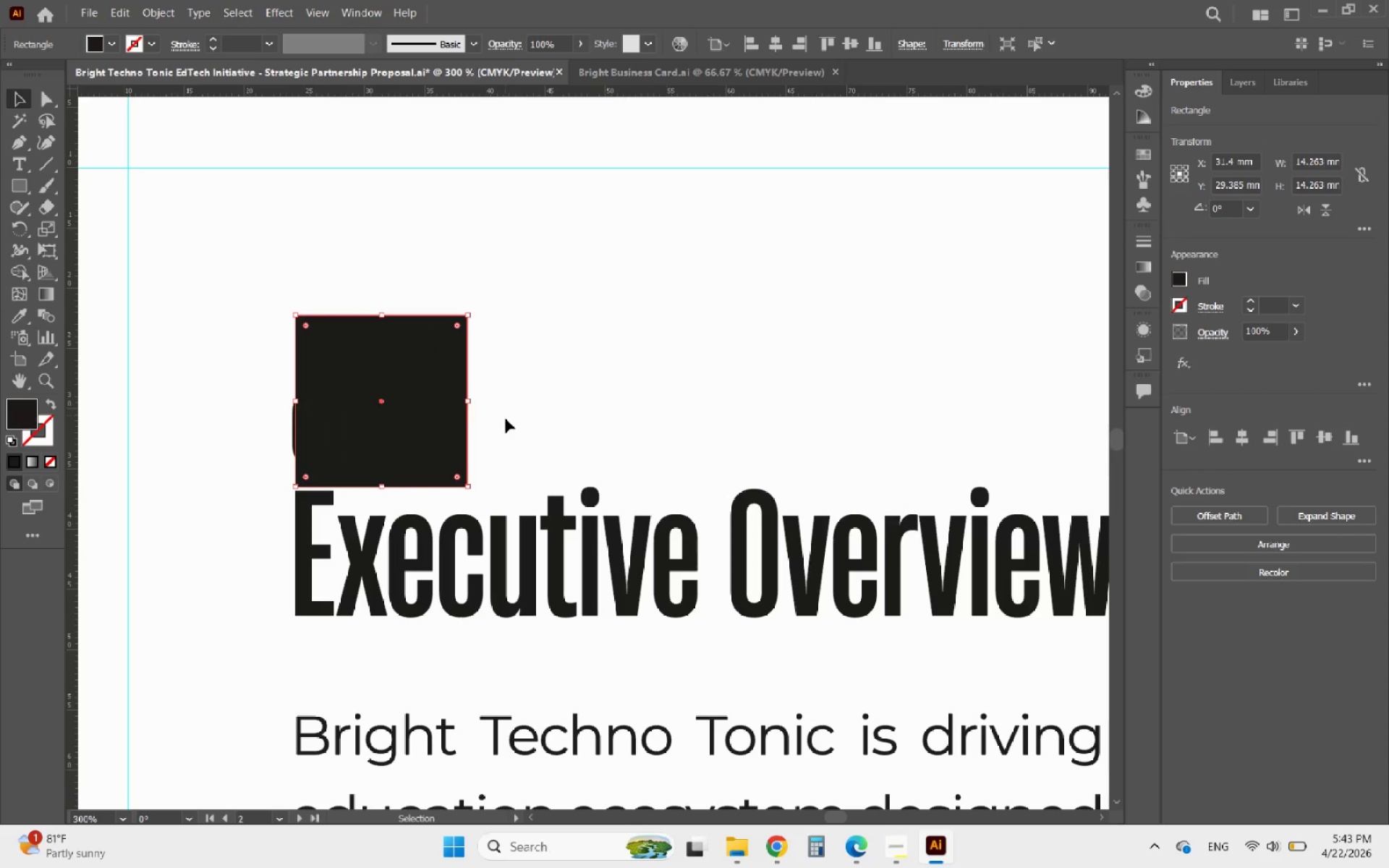 
left_click_drag(start_coordinate=[523, 441], to_coordinate=[197, 381])
 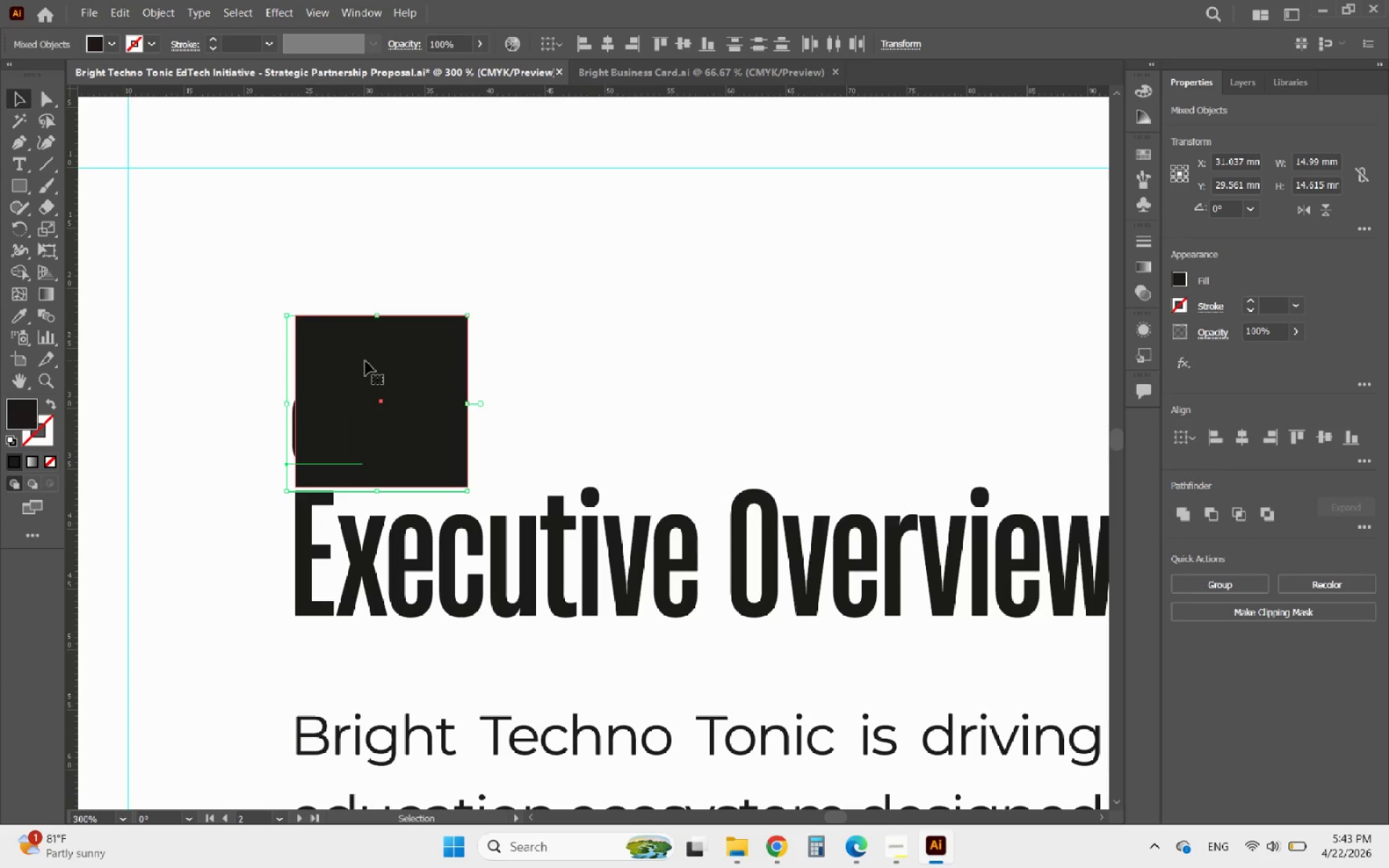 
left_click([540, 375])
 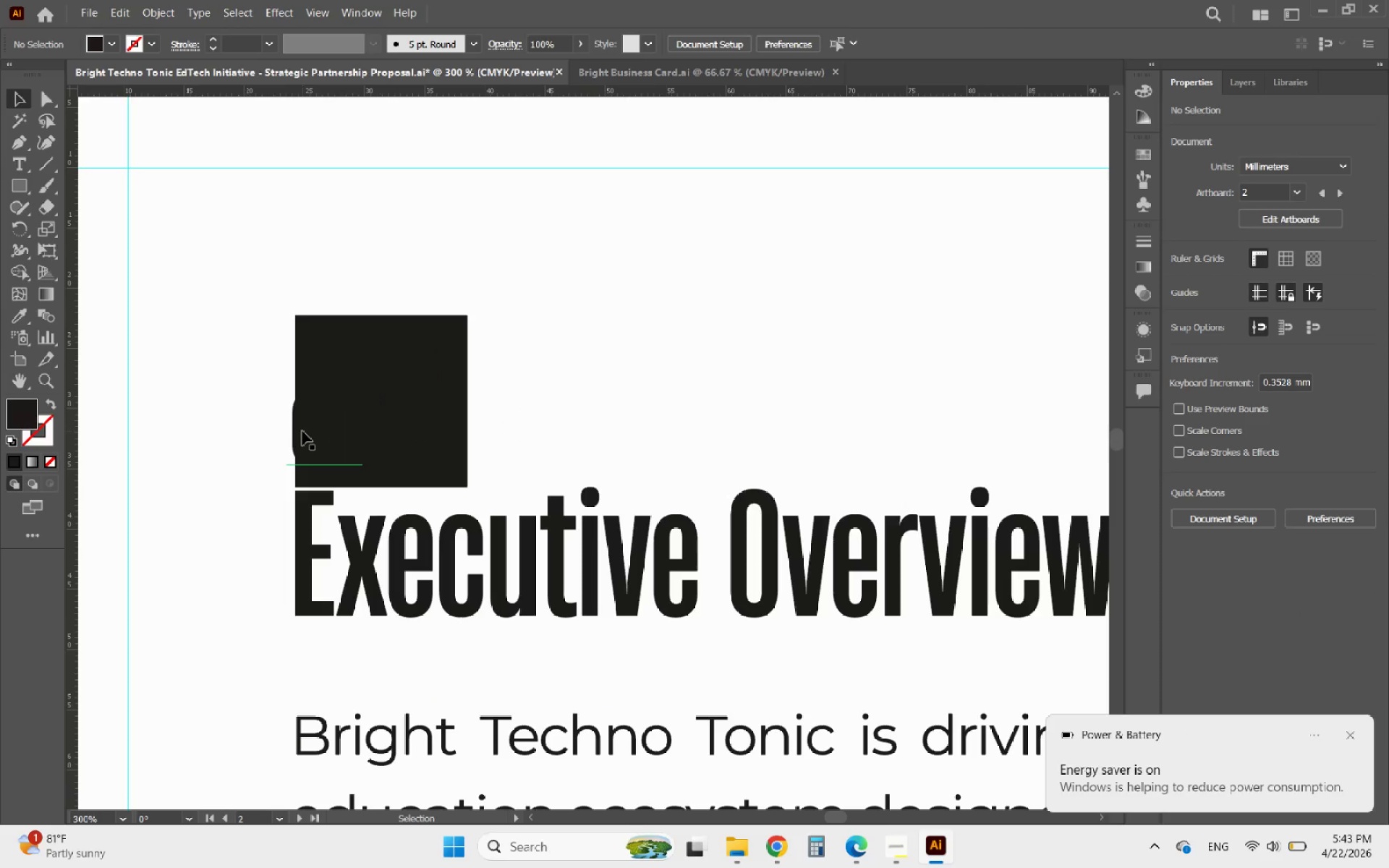 
left_click([404, 363])
 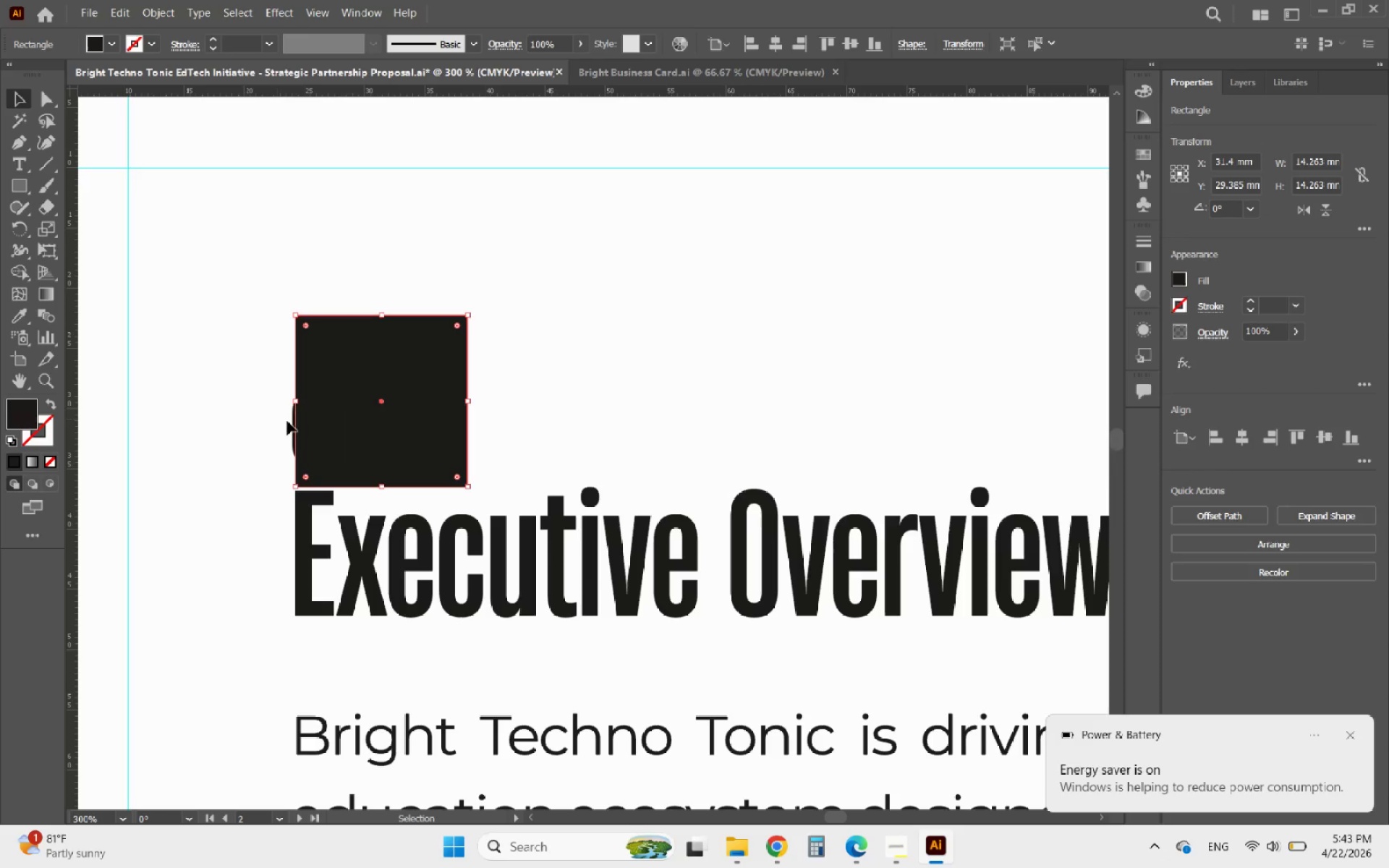 
left_click([291, 422])
 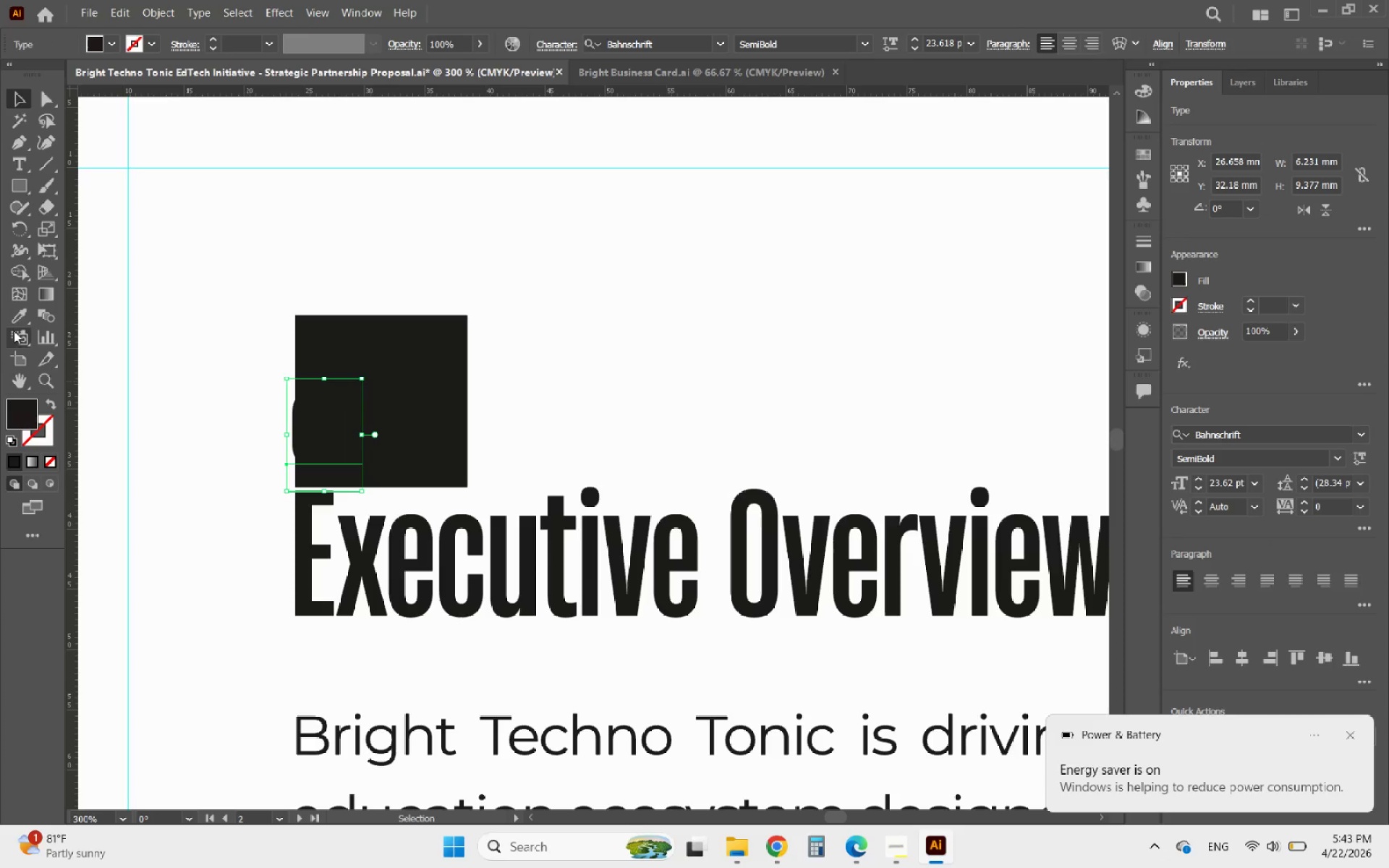 
left_click([16, 320])
 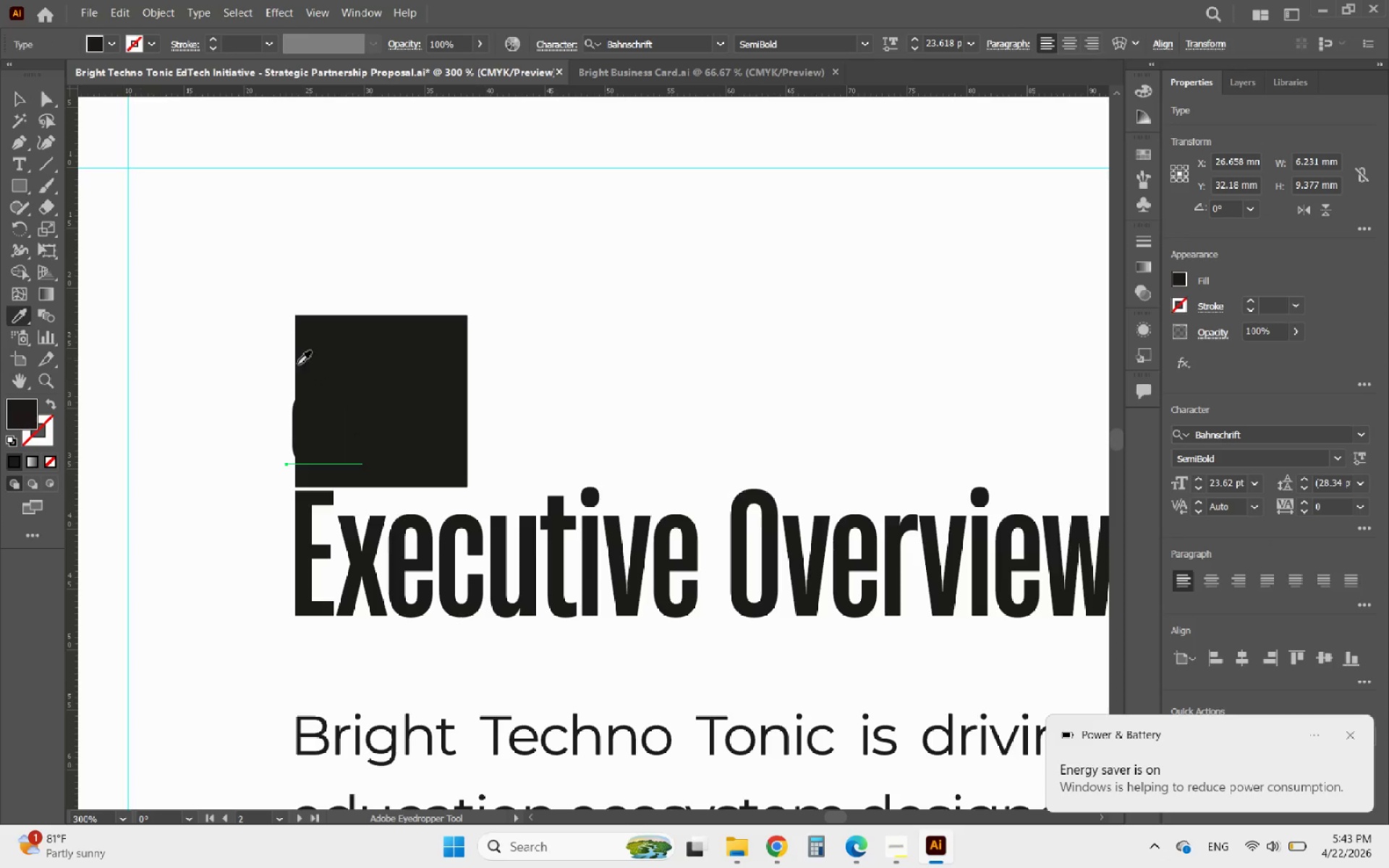 
hold_key(key=AltLeft, duration=0.36)
scroll: coordinate [445, 367], scroll_direction: down, amount: 3.0
 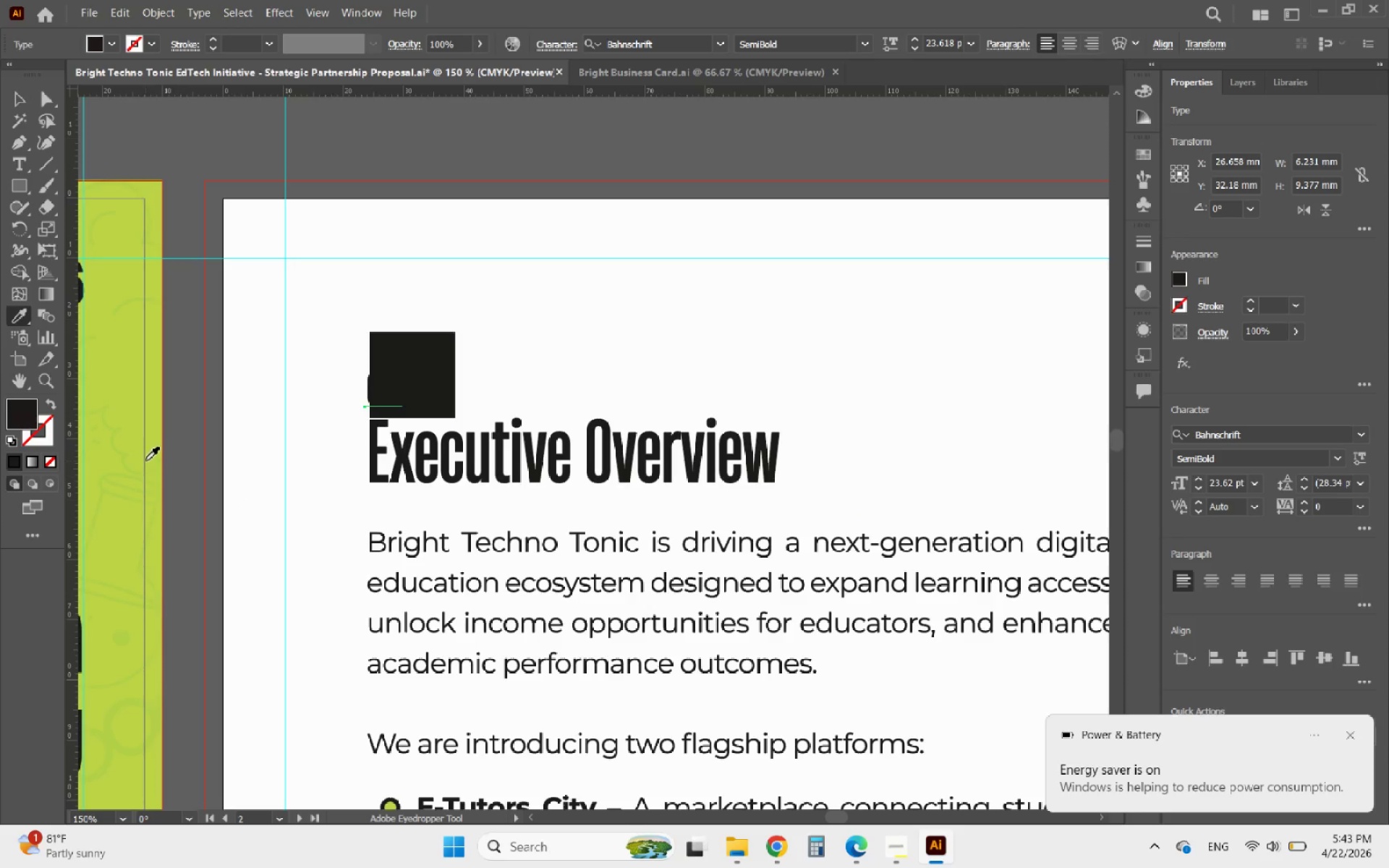 
hold_key(key=AltLeft, duration=0.52)
scroll: coordinate [619, 363], scroll_direction: down, amount: 4.0
 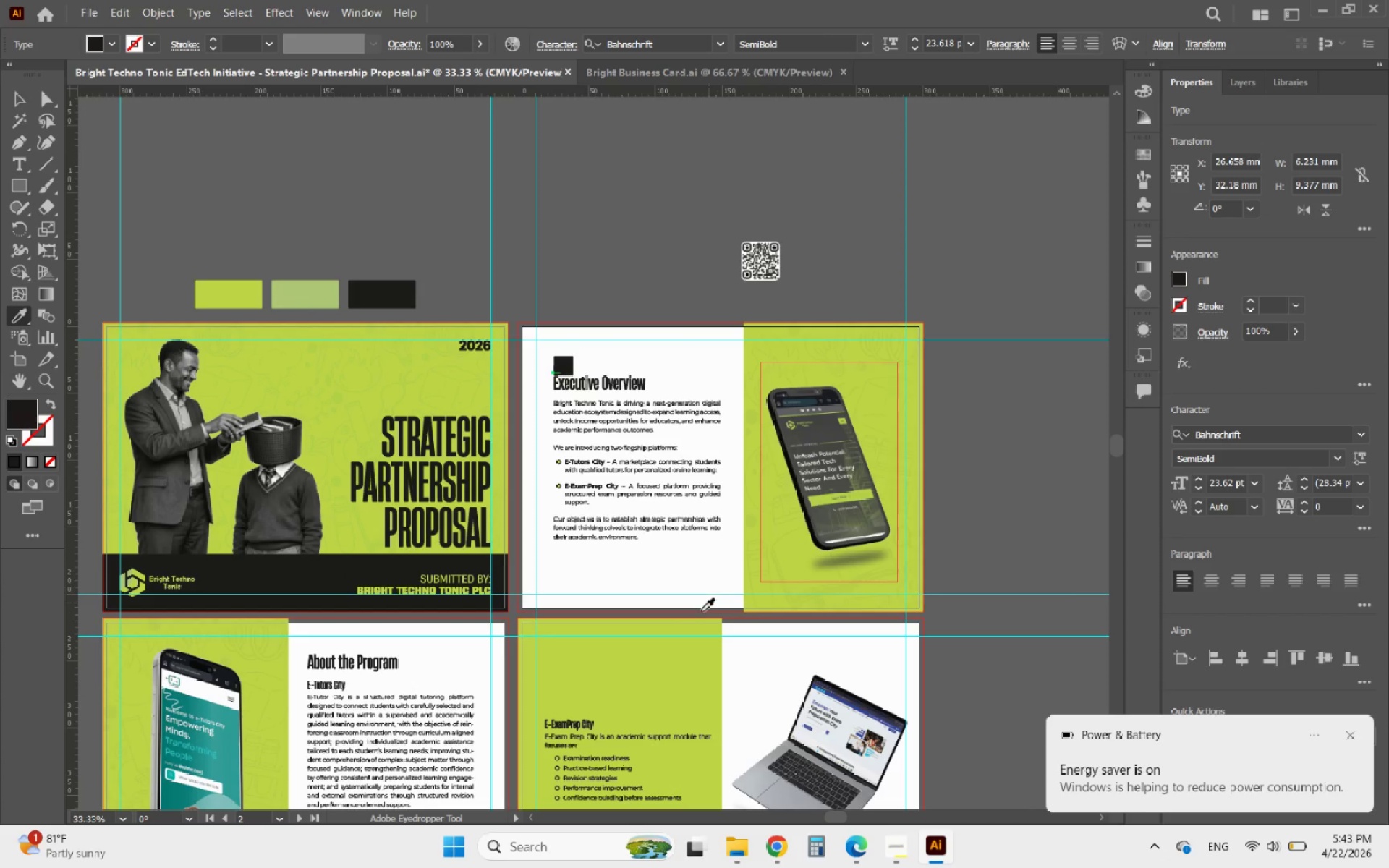 
left_click([684, 647])
 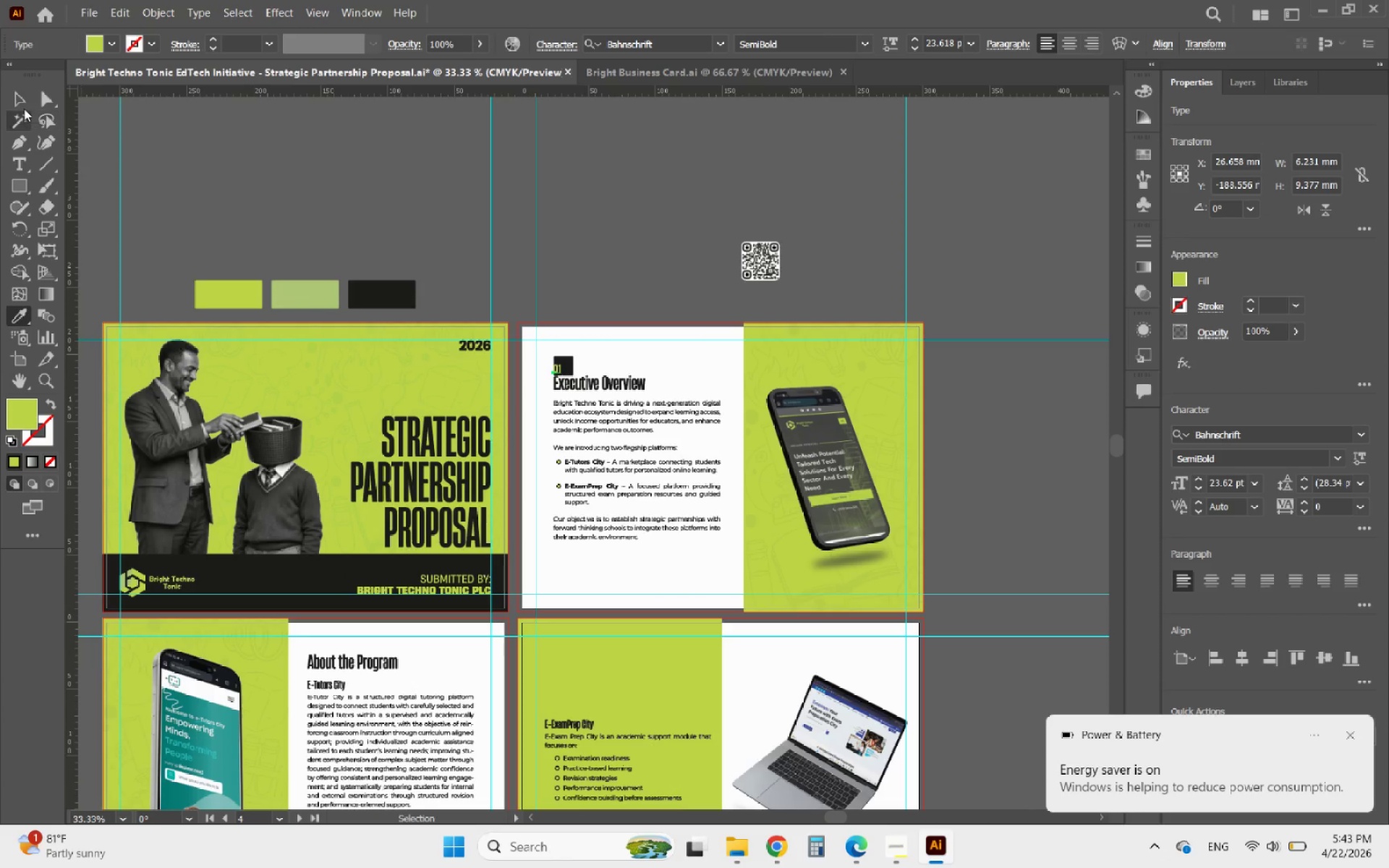 
left_click([23, 101])
 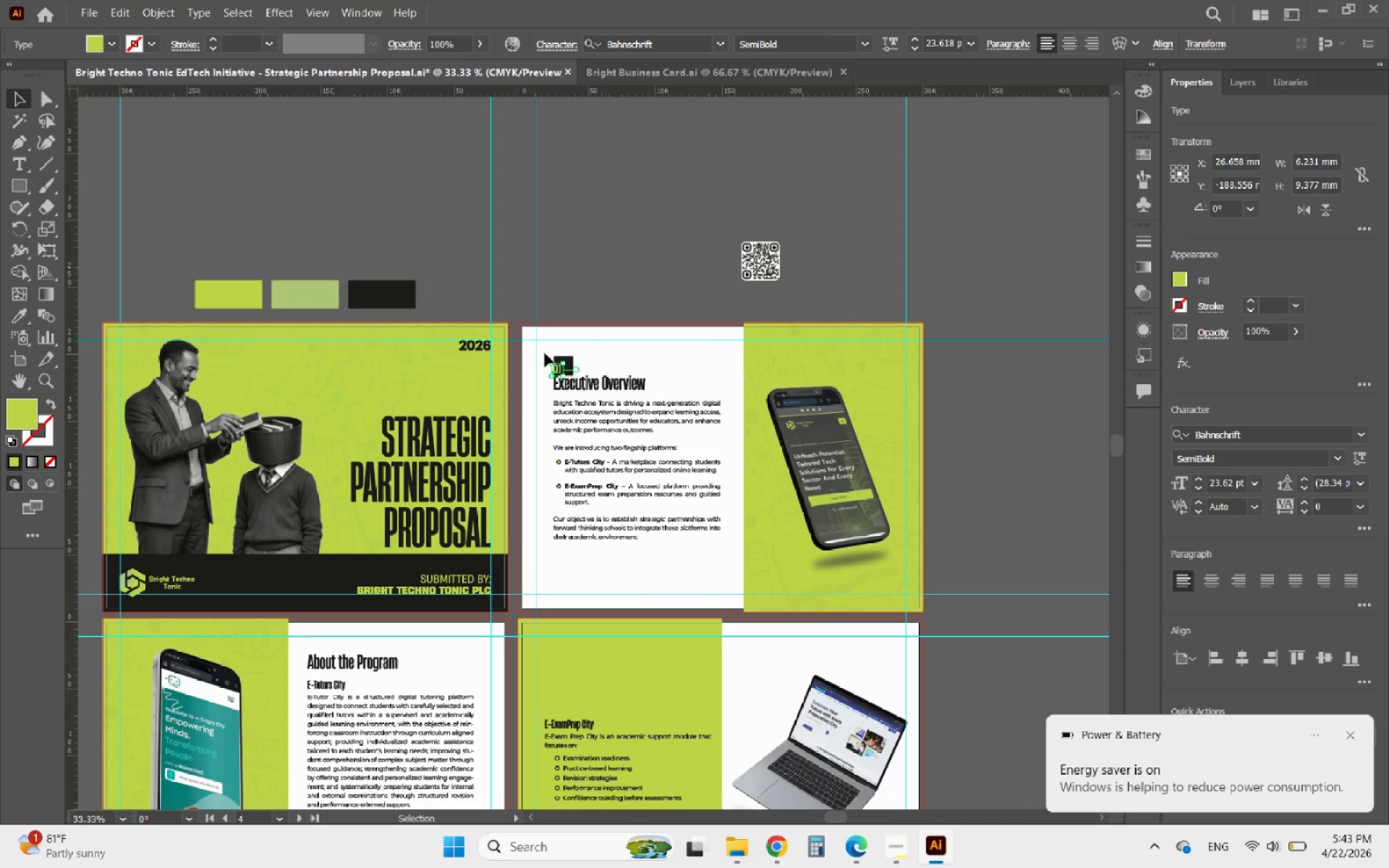 
key(Alt+AltLeft)
 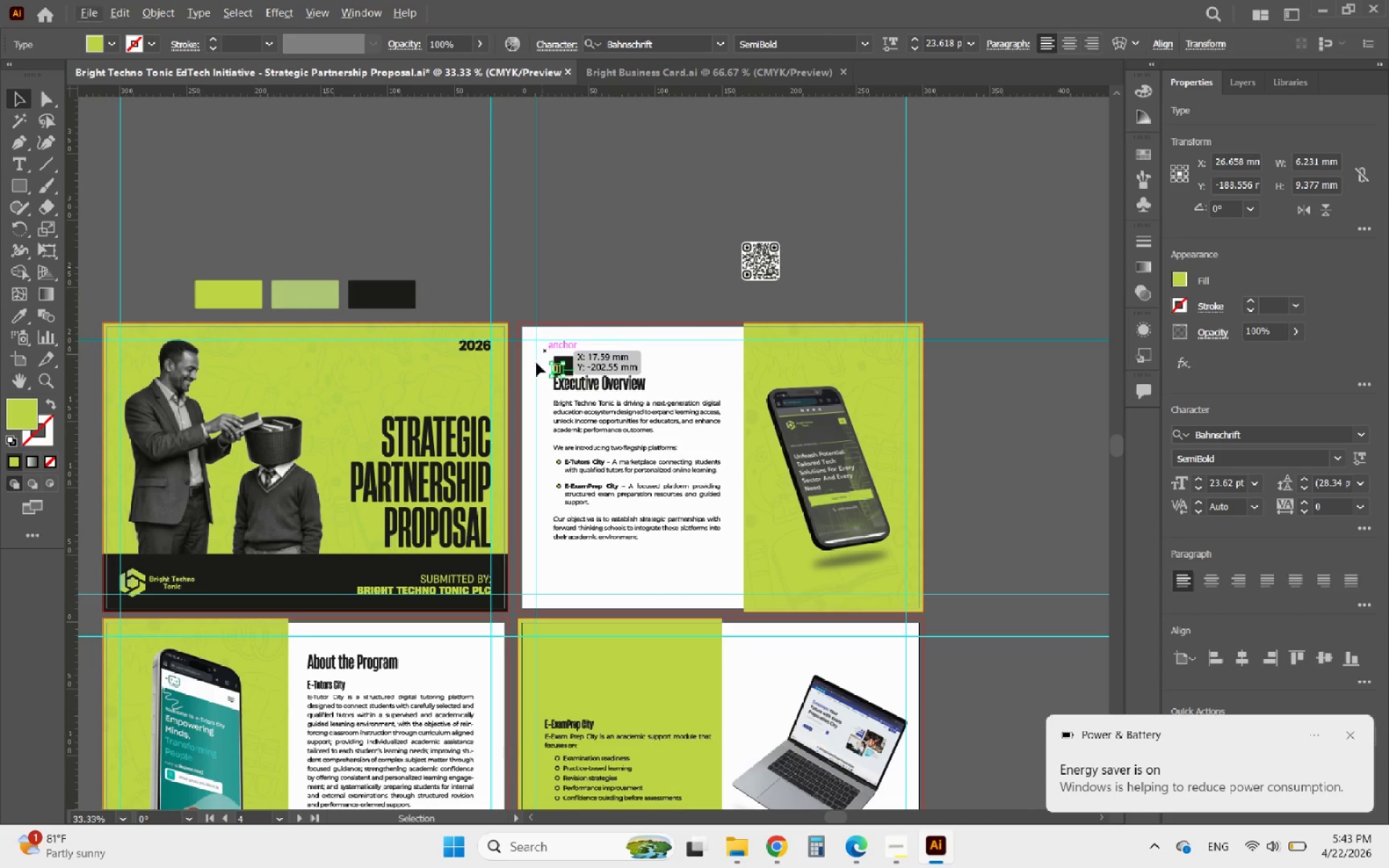 
hold_key(key=AltLeft, duration=0.84)
scroll: coordinate [590, 367], scroll_direction: up, amount: 7.0
 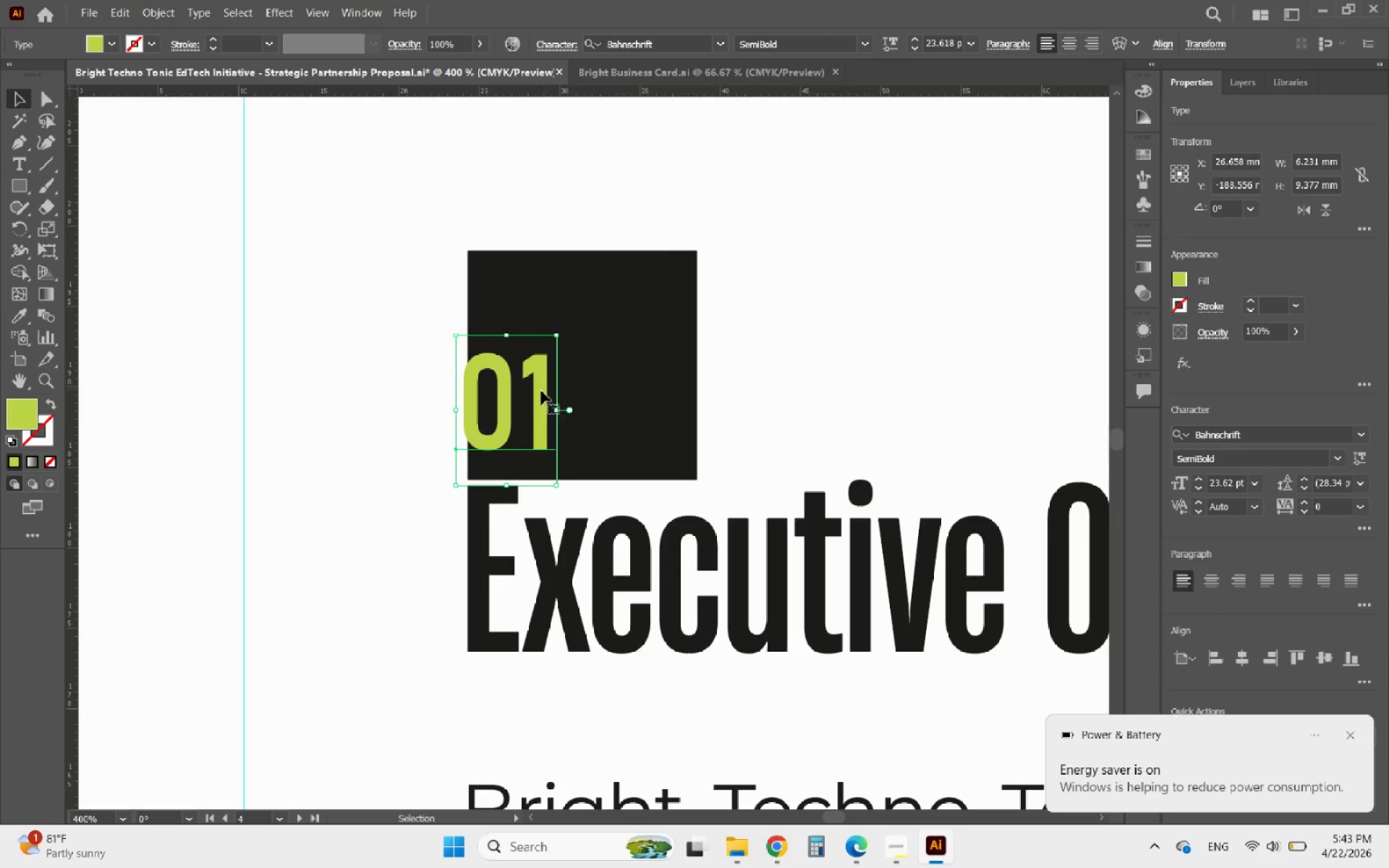 
left_click_drag(start_coordinate=[540, 391], to_coordinate=[574, 396])
 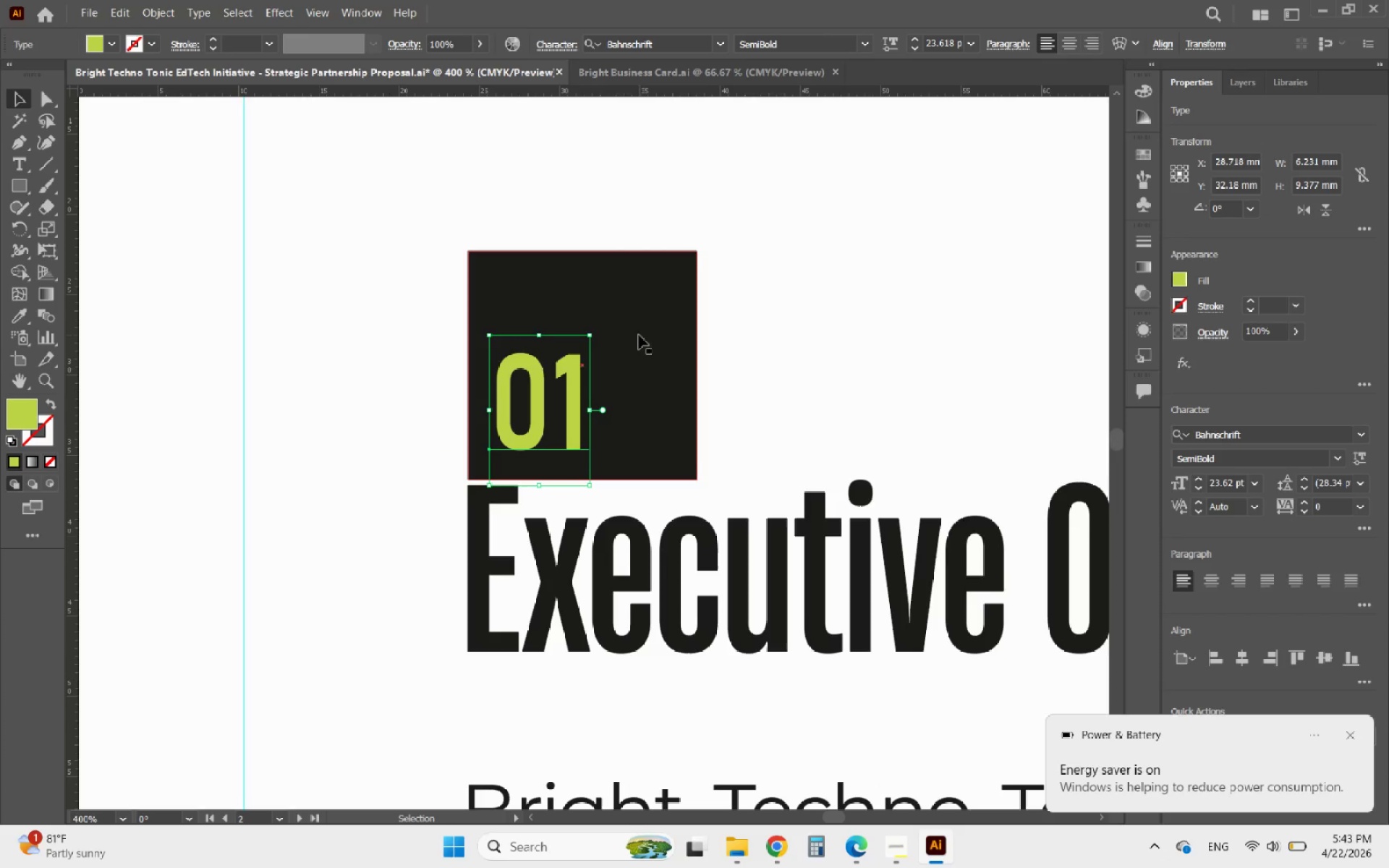 
hold_key(key=ShiftLeft, duration=2.98)
 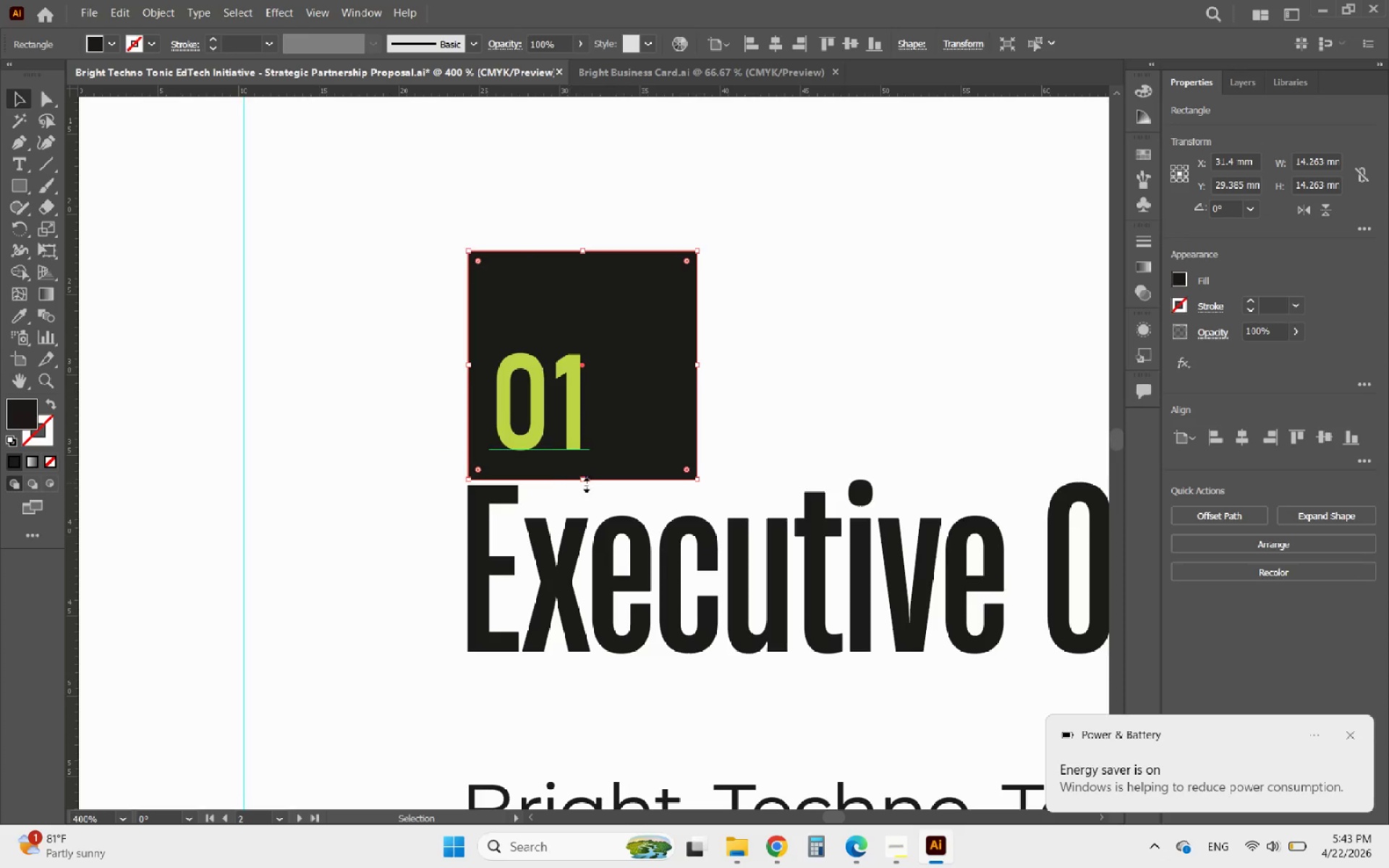 
left_click_drag(start_coordinate=[587, 483], to_coordinate=[598, 468])
 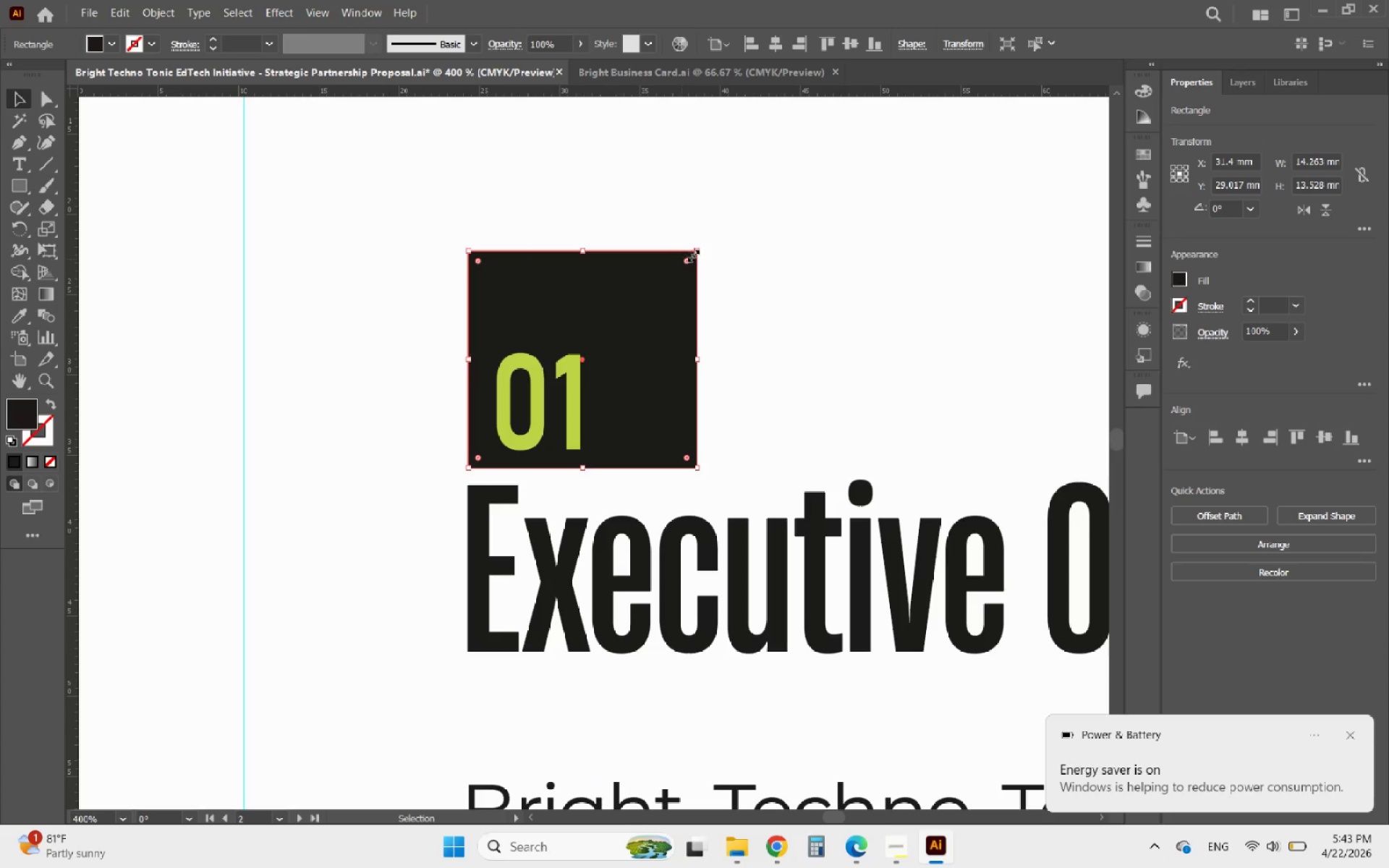 
left_click_drag(start_coordinate=[698, 252], to_coordinate=[626, 332])
 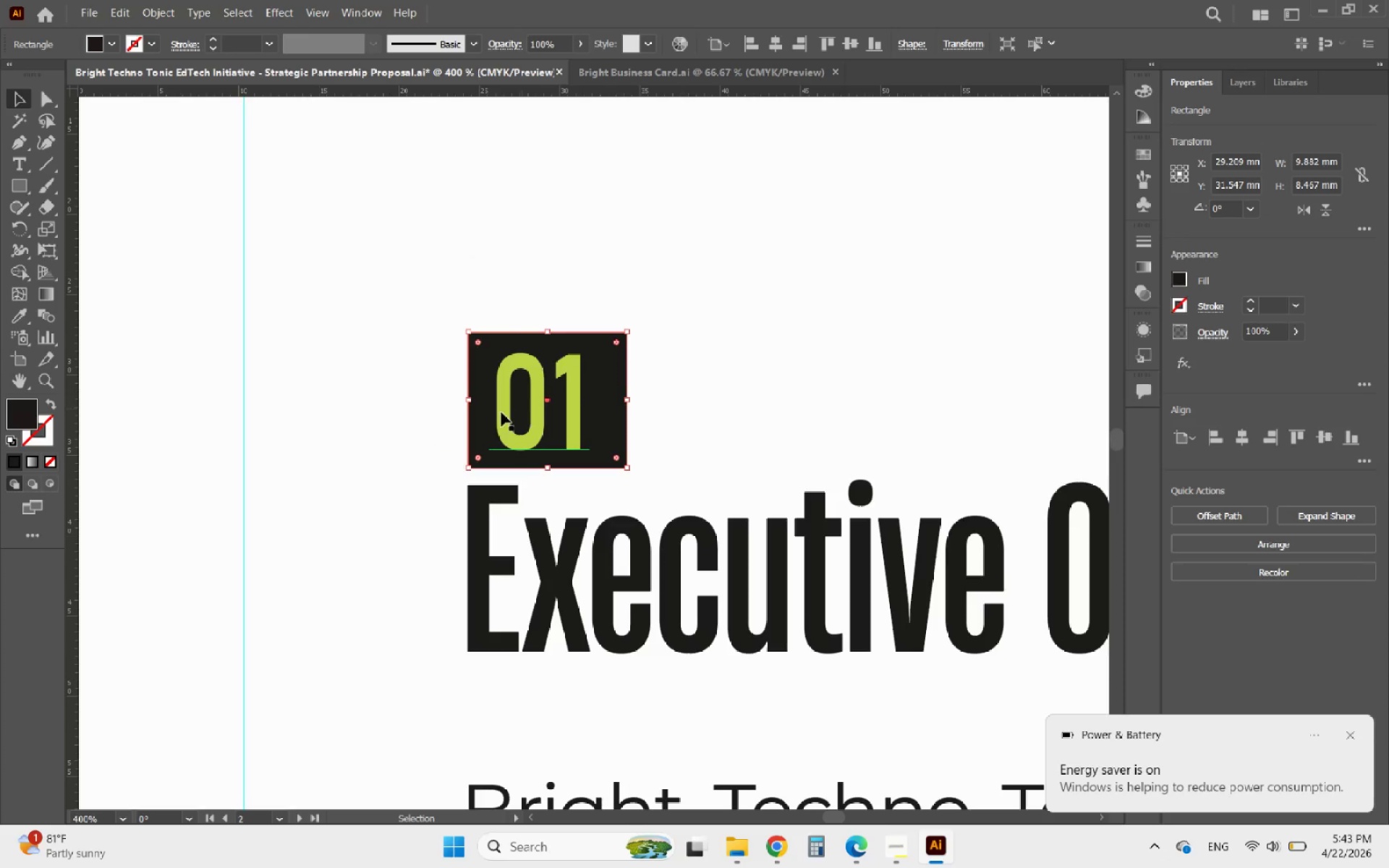 
hold_key(key=AltLeft, duration=0.61)
scroll: coordinate [425, 422], scroll_direction: down, amount: 3.0
 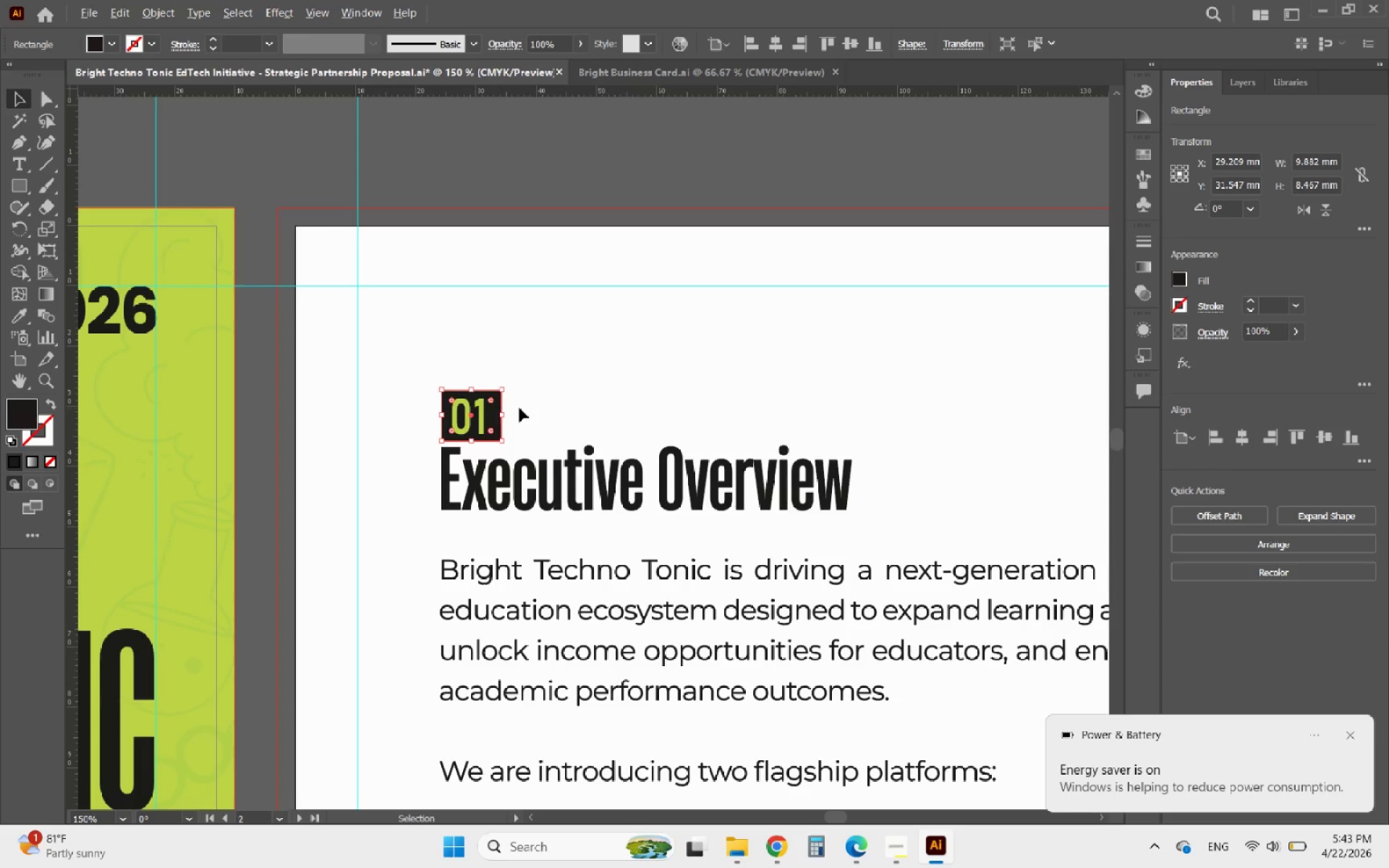 
hold_key(key=AltLeft, duration=0.75)
scroll: coordinate [530, 408], scroll_direction: up, amount: 1.0
 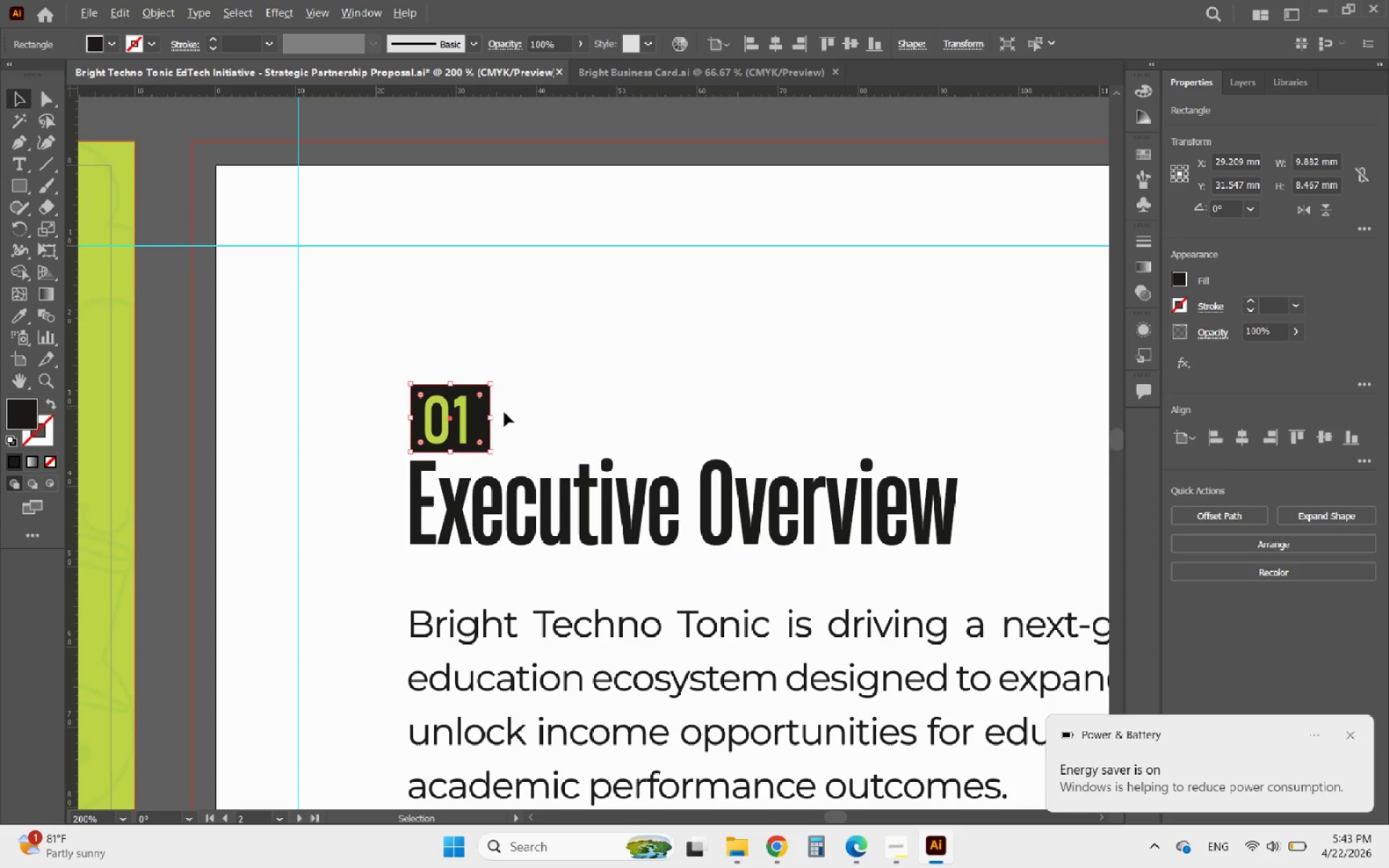 
left_click_drag(start_coordinate=[527, 425], to_coordinate=[450, 406])
 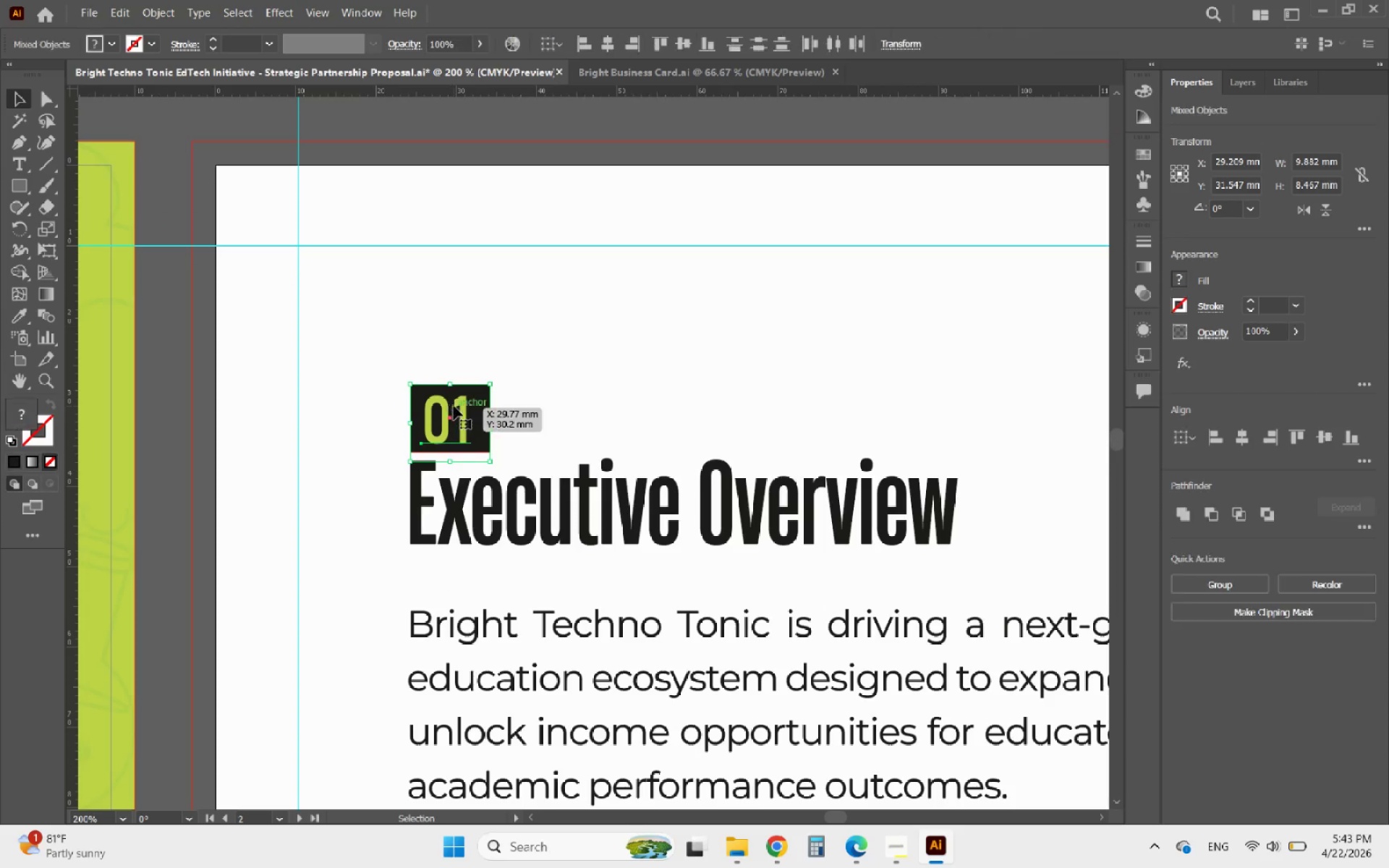 
hold_key(key=AltLeft, duration=5.02)
left_click_drag(start_coordinate=[454, 406], to_coordinate=[621, 408])
 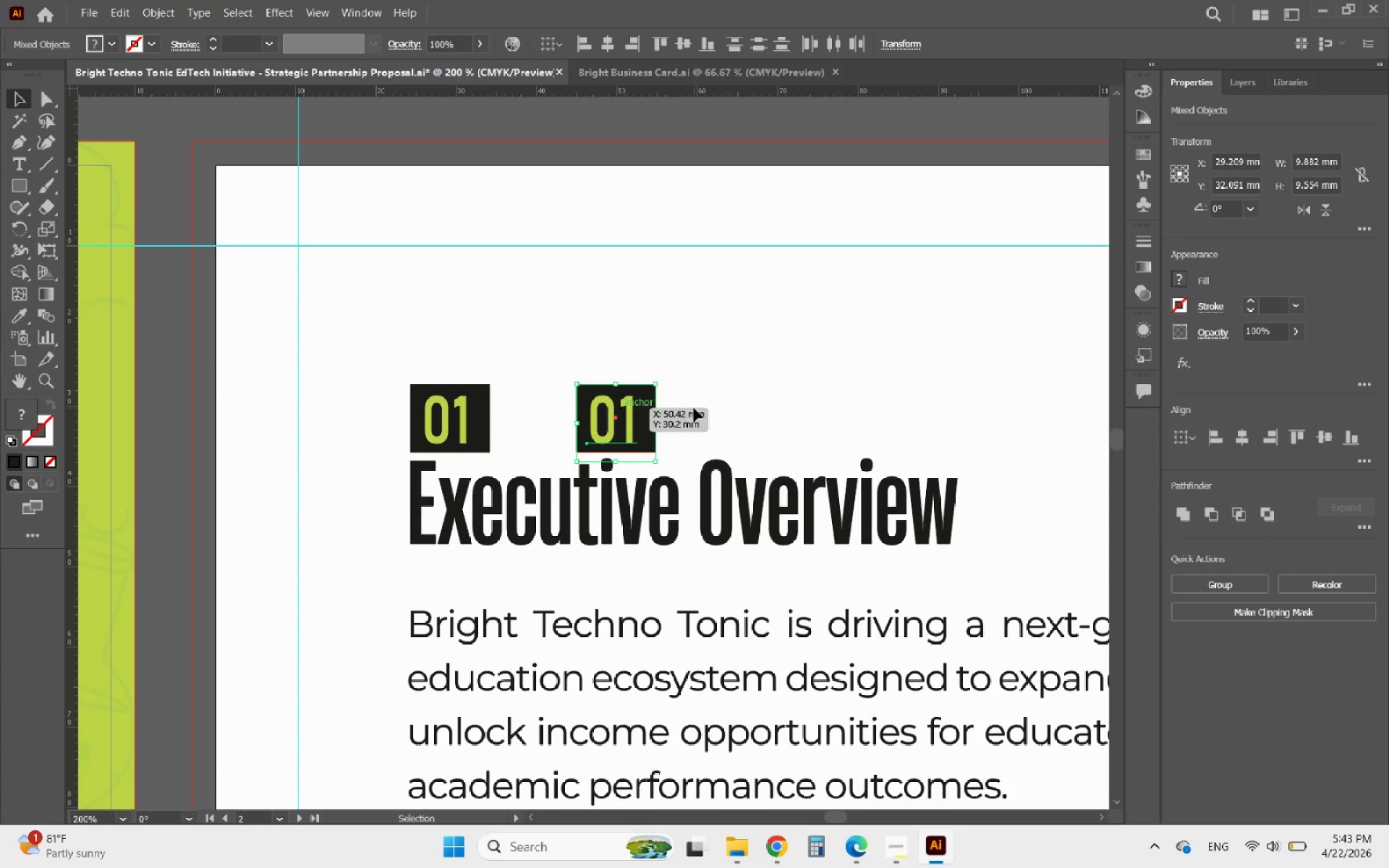 
left_click([694, 408])
 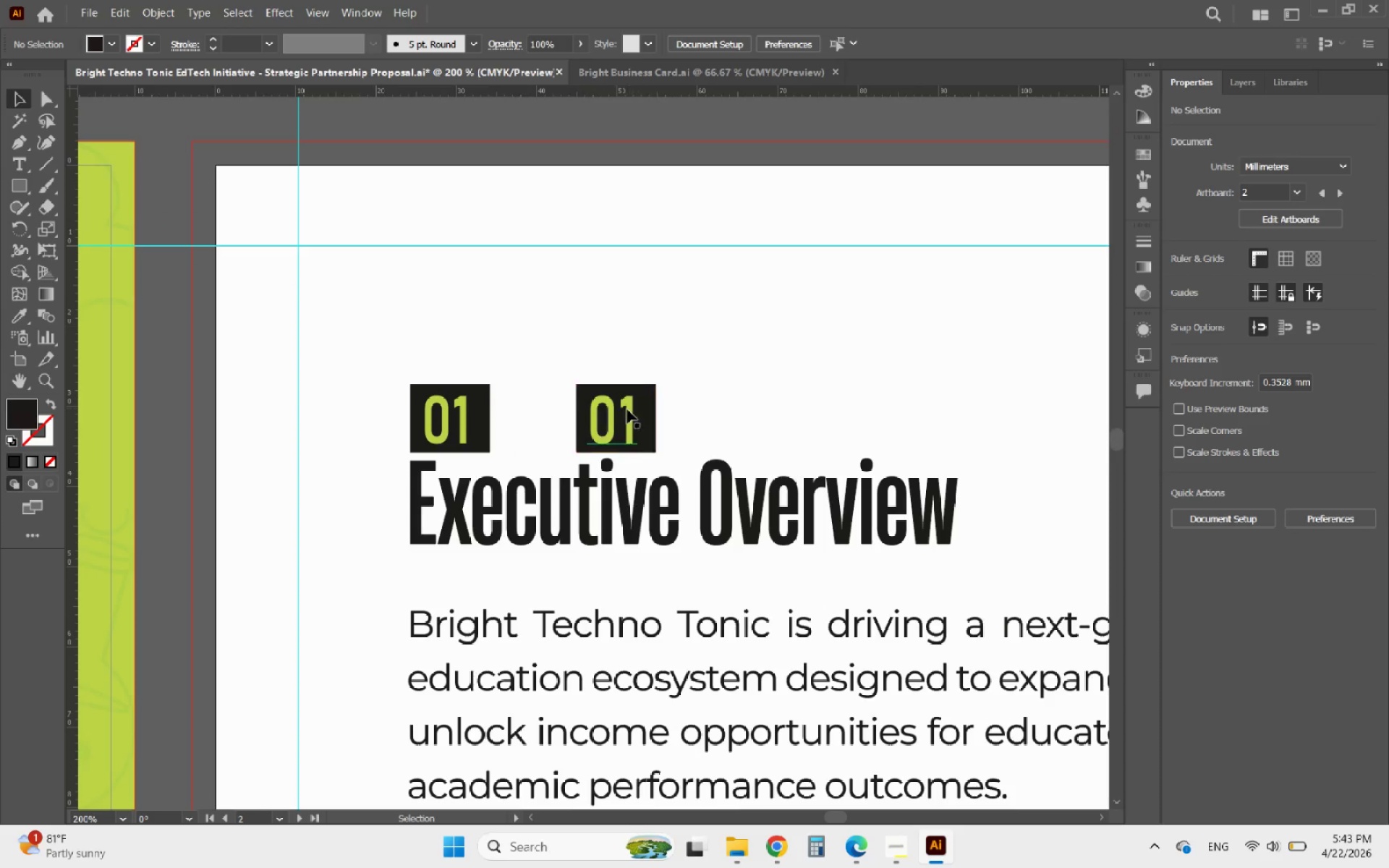 
double_click([621, 412])
 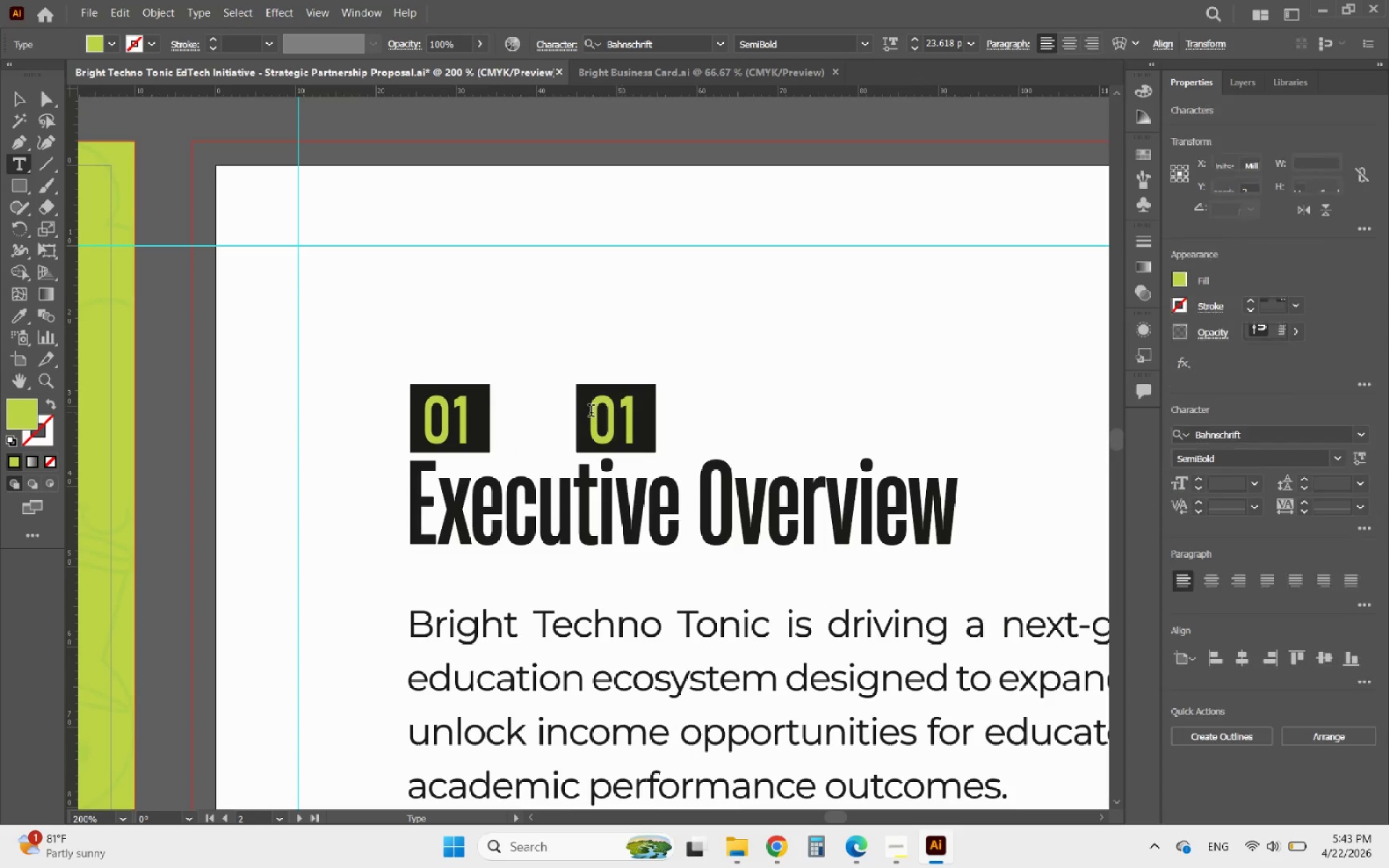 
left_click_drag(start_coordinate=[591, 412], to_coordinate=[661, 416])
 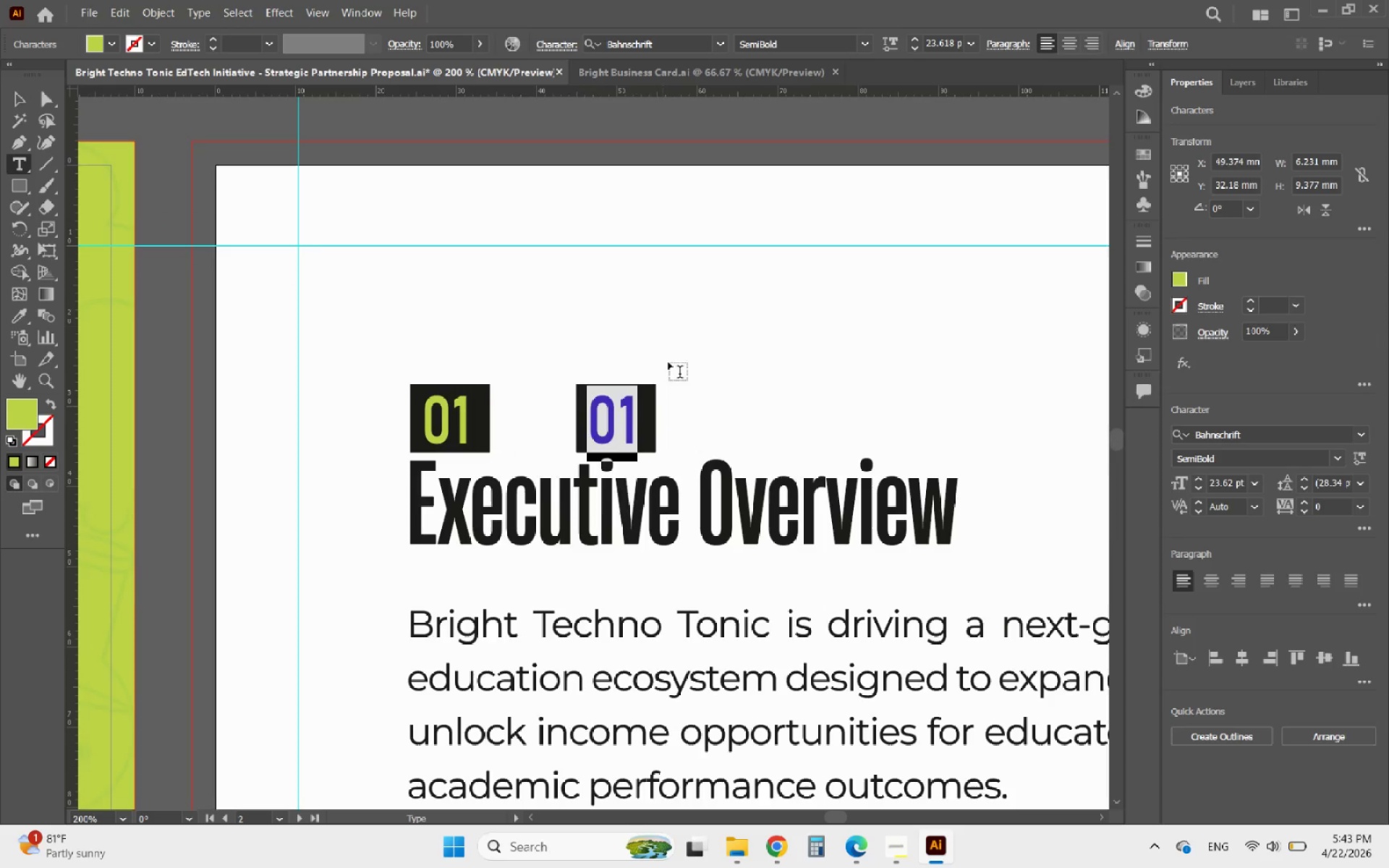 
hold_key(key=AltLeft, duration=4.36)
scroll: coordinate [625, 247], scroll_direction: down, amount: 8.0
 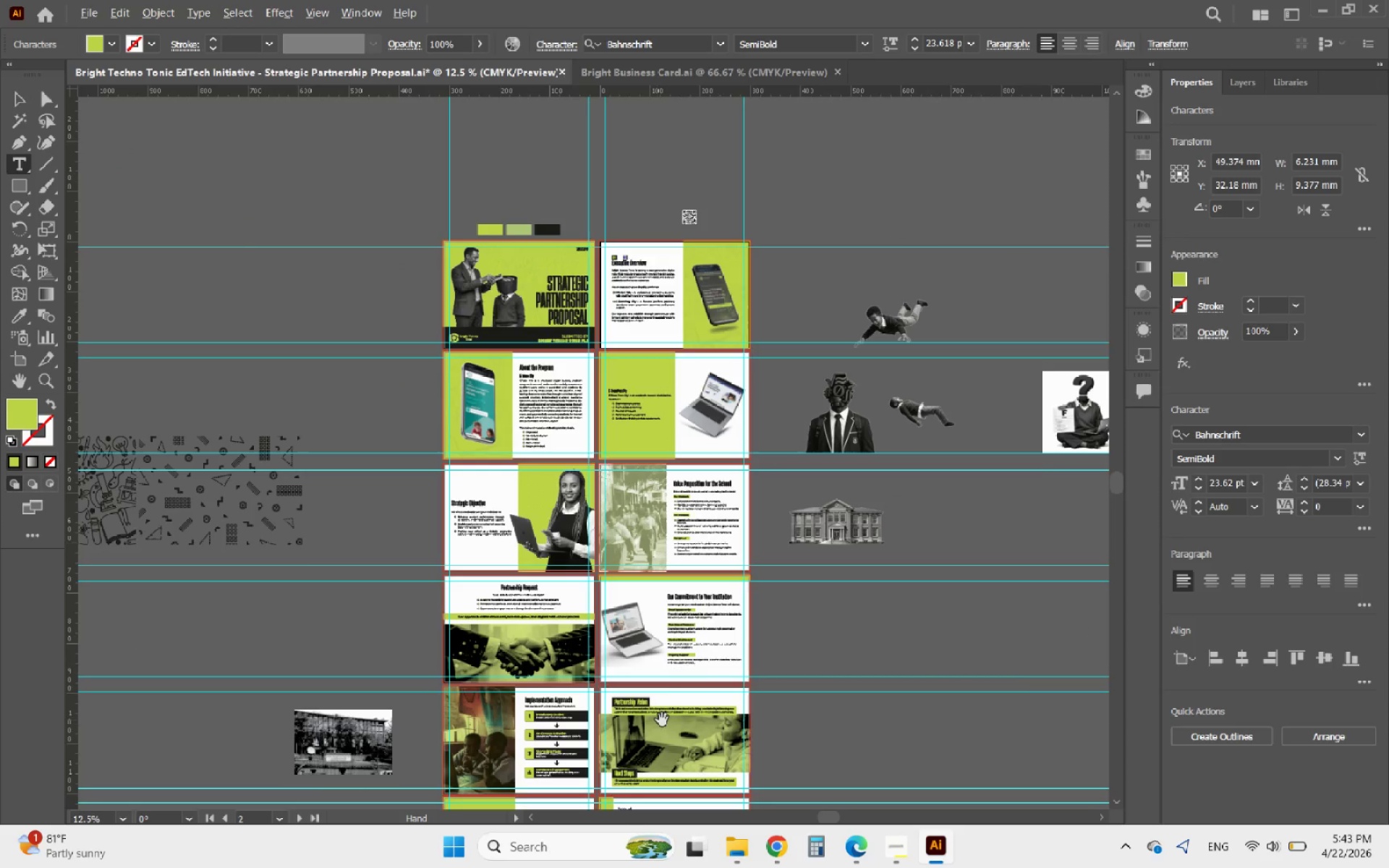 
scroll: coordinate [670, 613], scroll_direction: up, amount: 4.0
 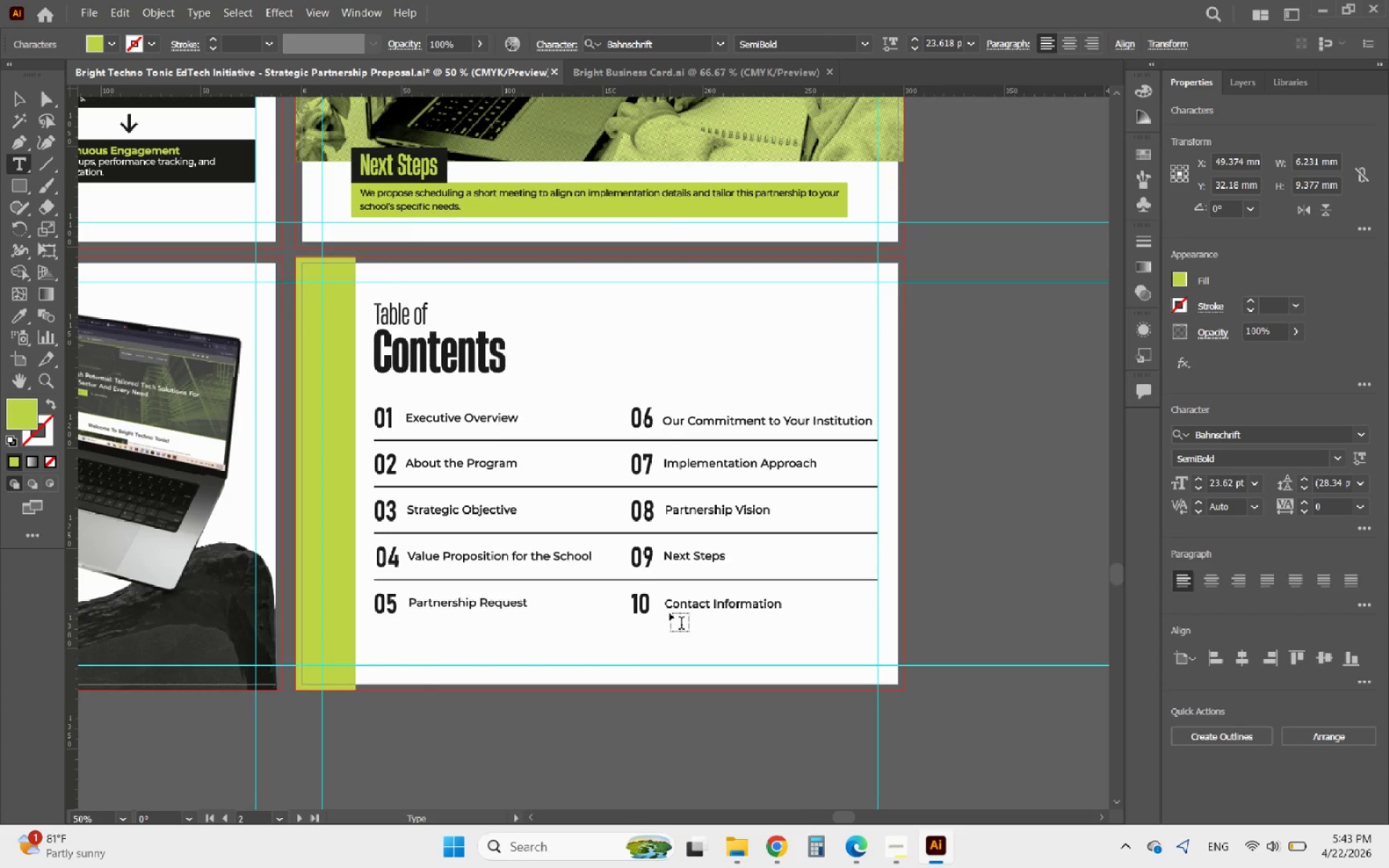 
hold_key(key=AltLeft, duration=3.55)
scroll: coordinate [655, 524], scroll_direction: down, amount: 5.0
 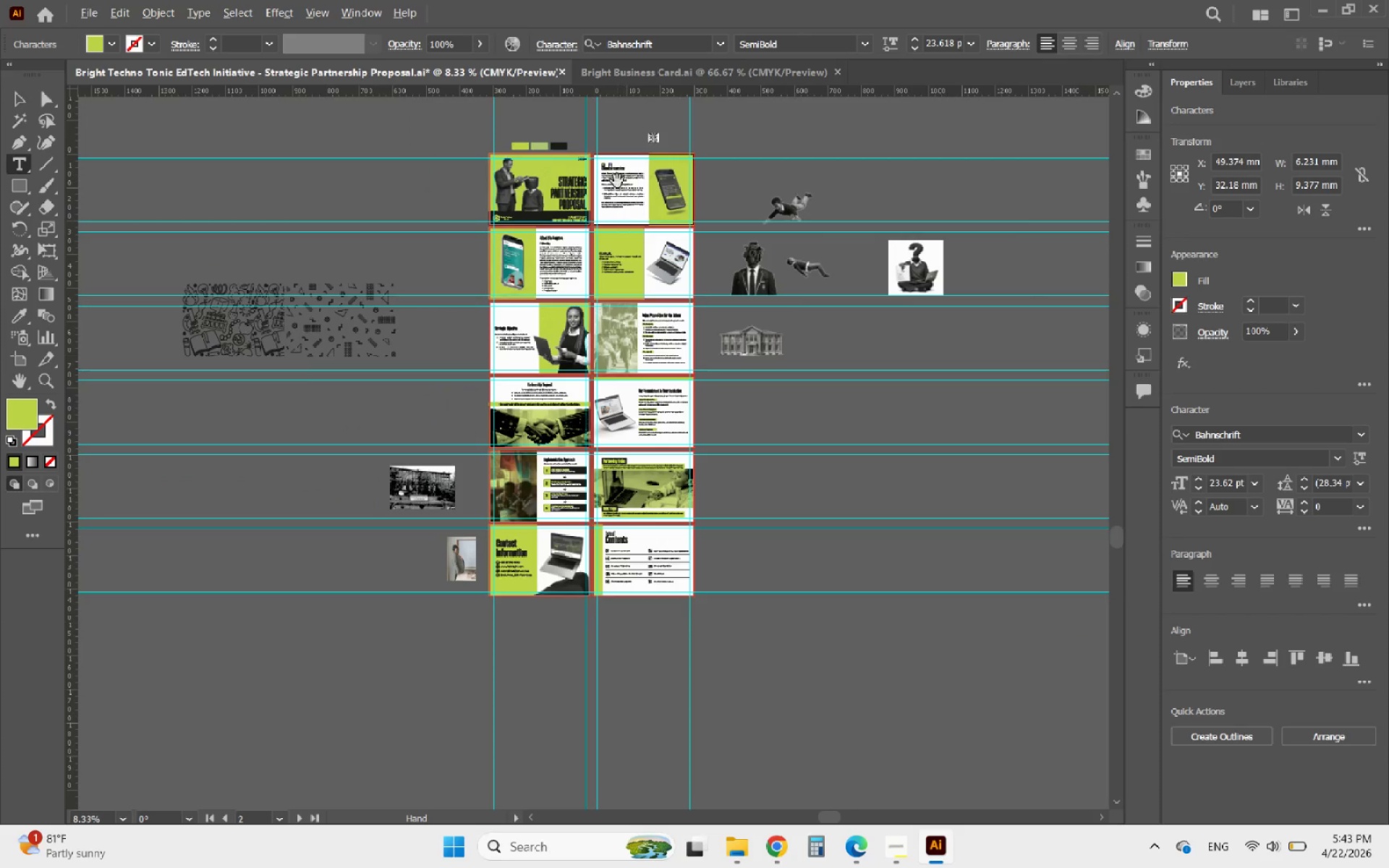 
scroll: coordinate [551, 396], scroll_direction: up, amount: 9.0
 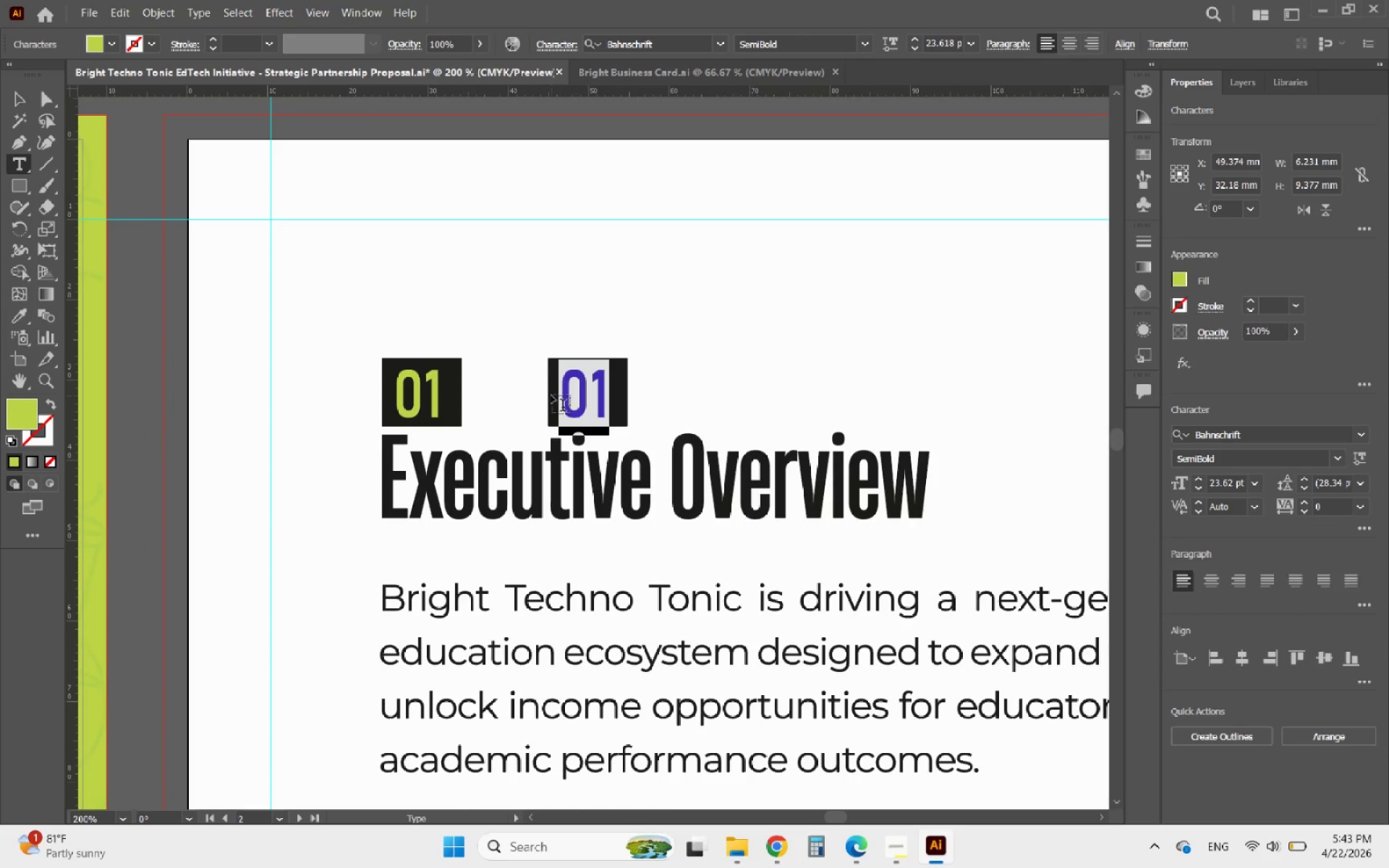 
type(09)
 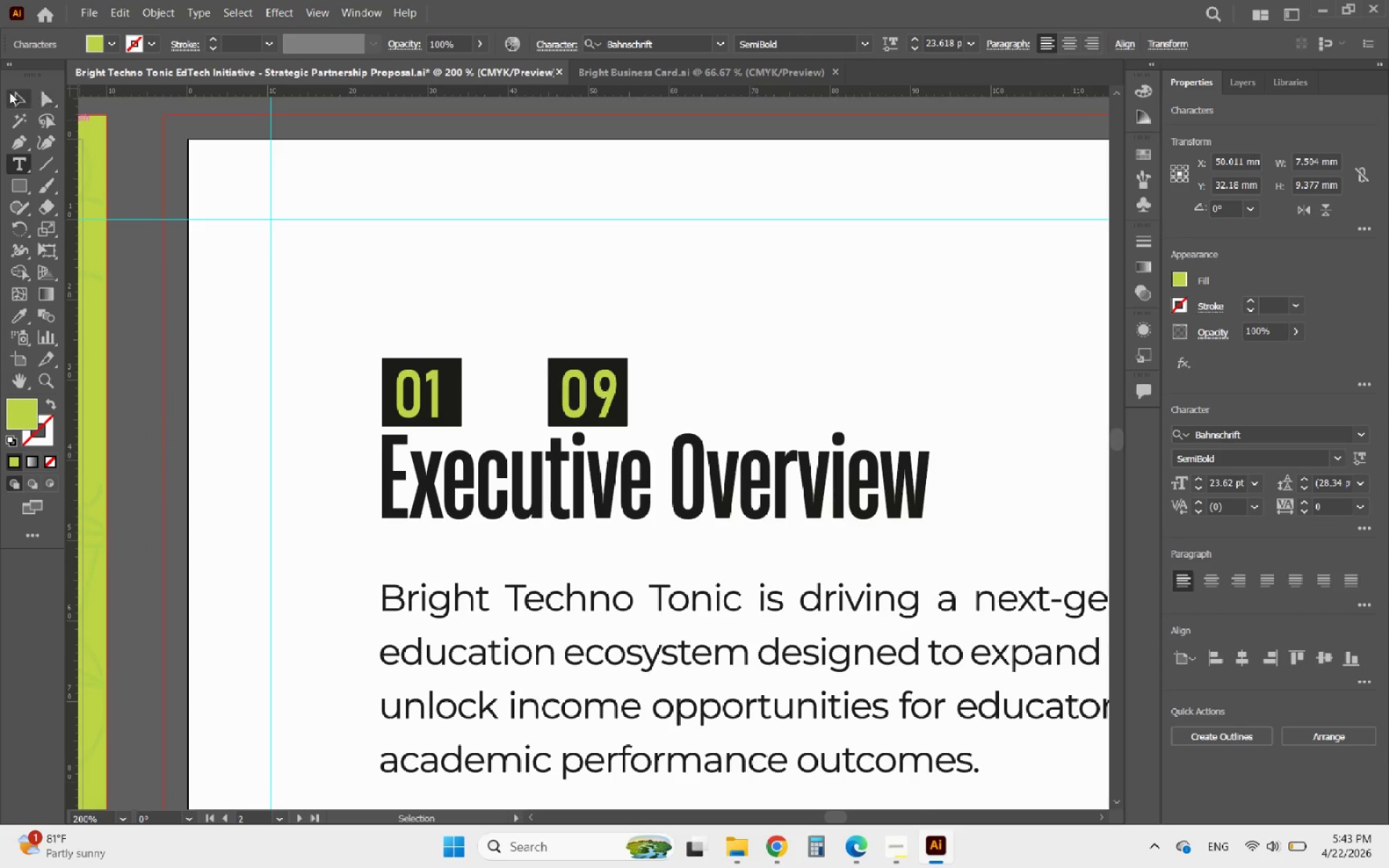 
left_click([12, 95])
 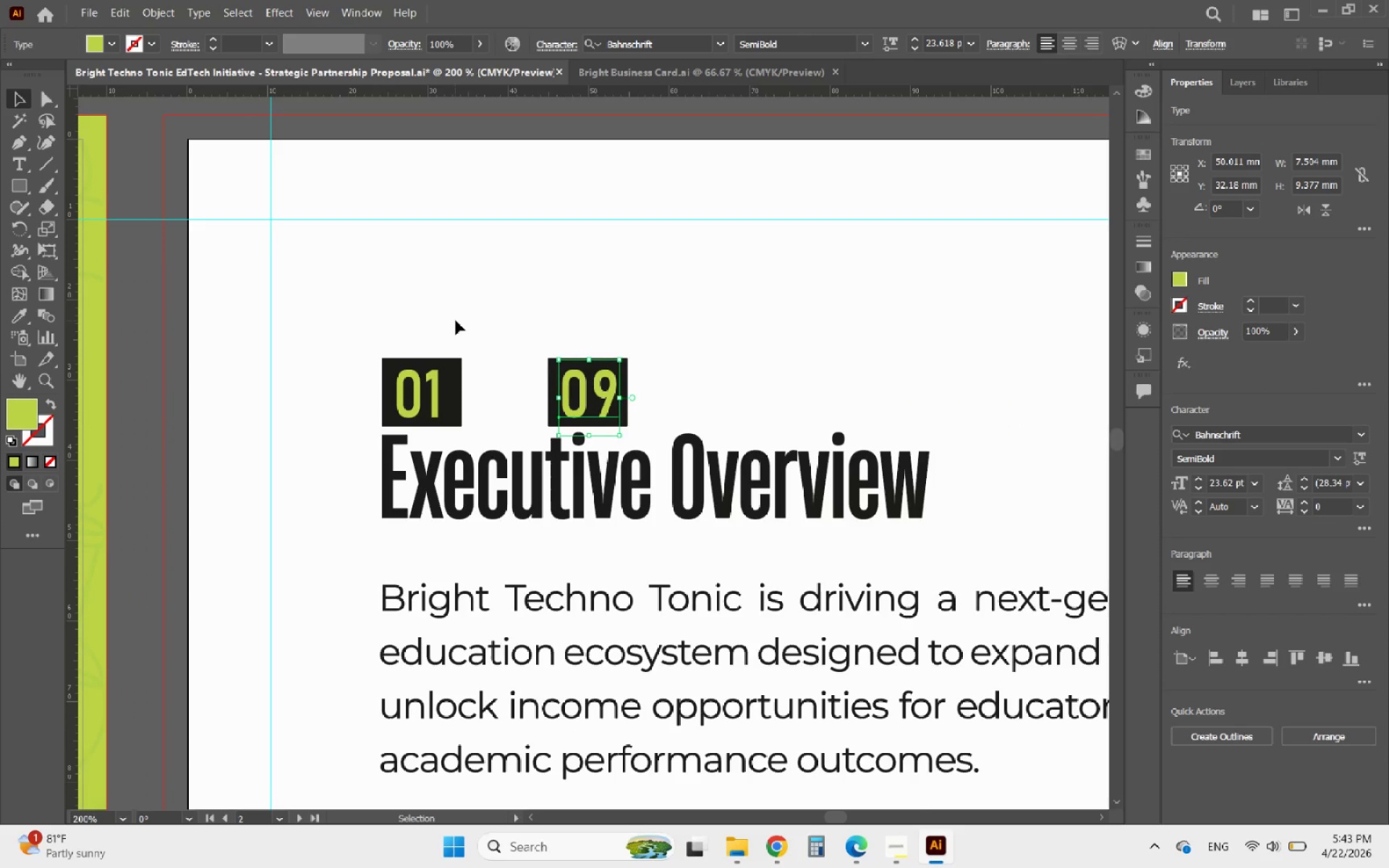 
hold_key(key=AltLeft, duration=0.58)
scroll: coordinate [582, 380], scroll_direction: up, amount: 3.0
 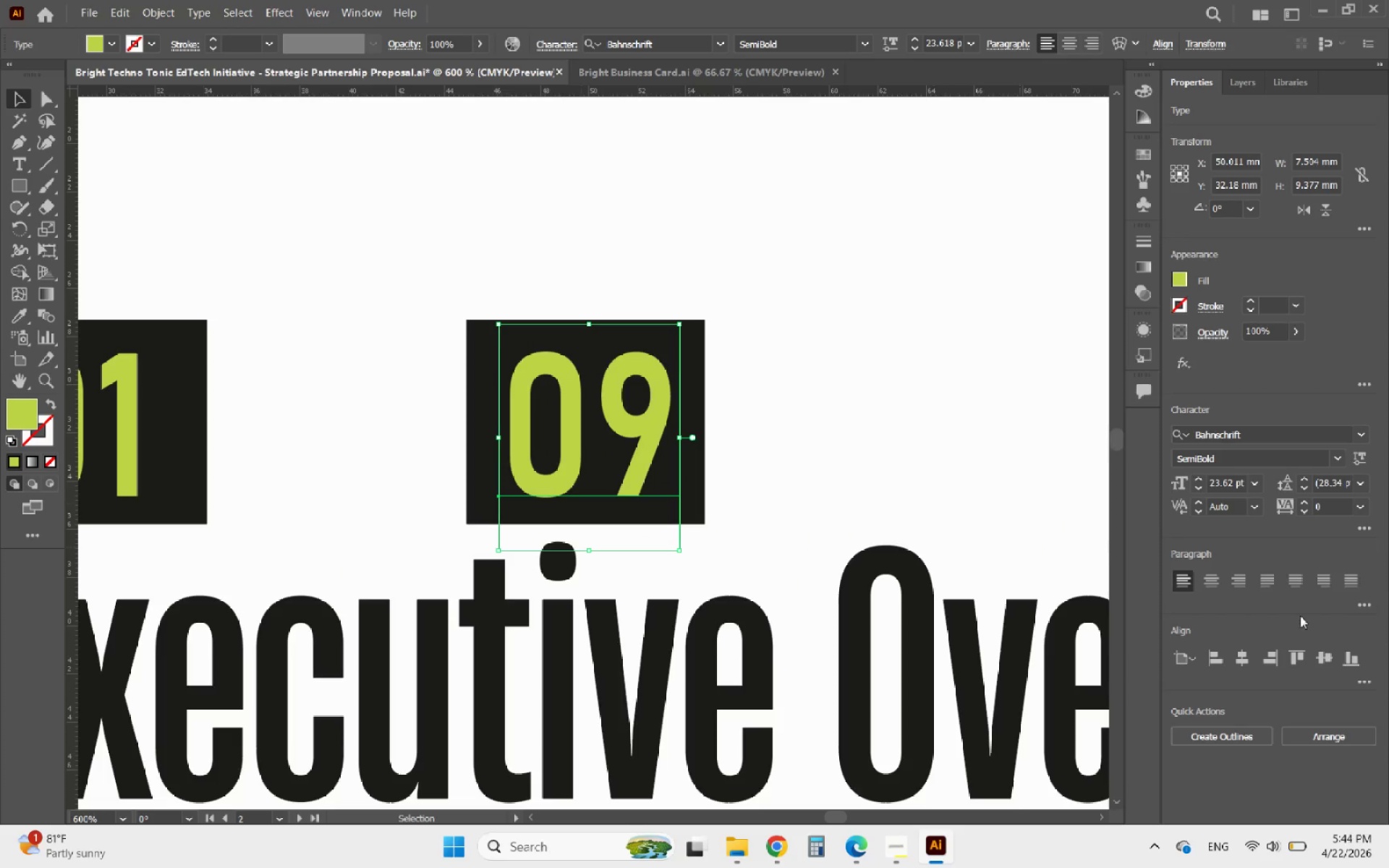 
hold_key(key=AltLeft, duration=0.55)
scroll: coordinate [777, 446], scroll_direction: down, amount: 2.0
 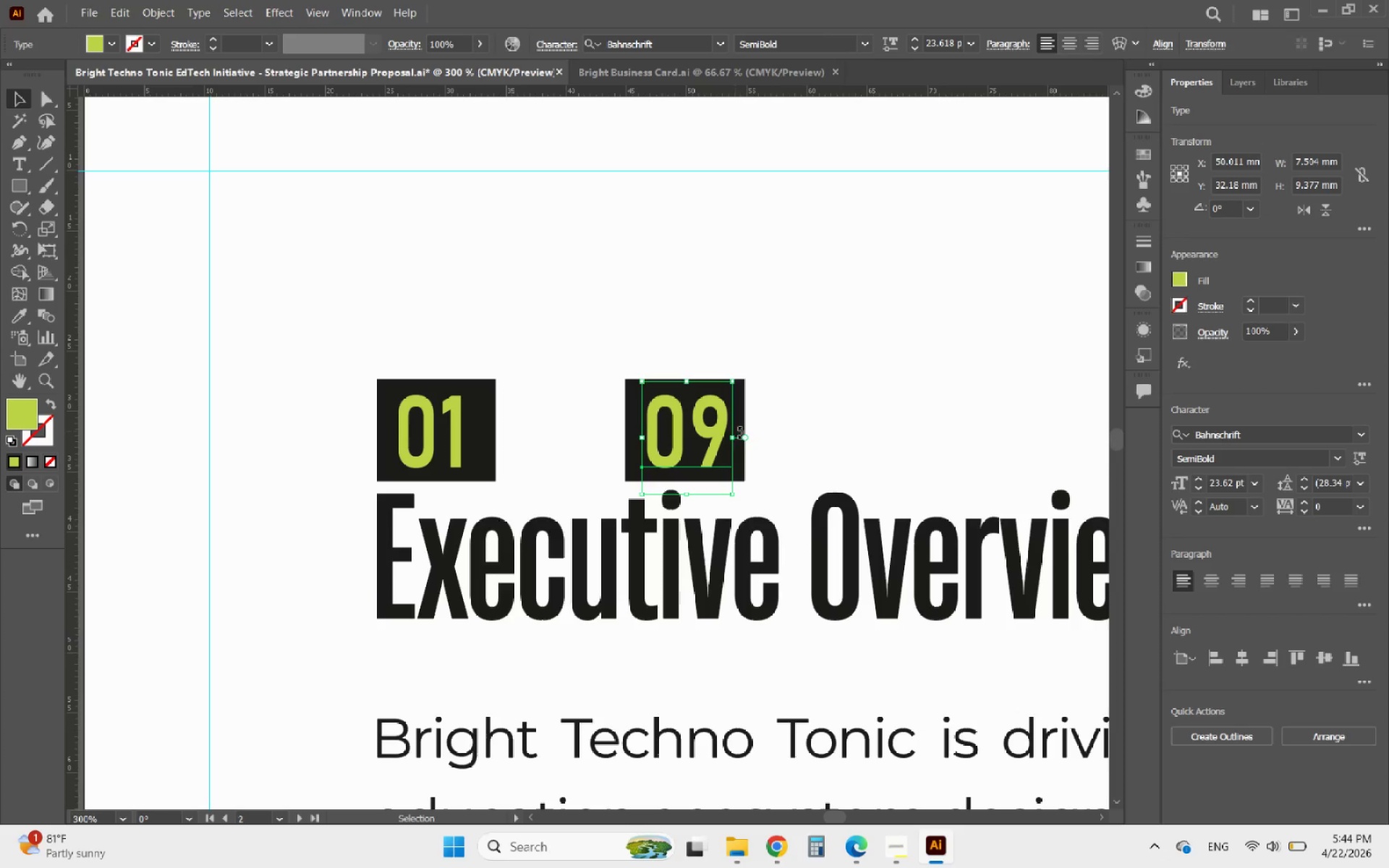 
left_click([812, 423])
 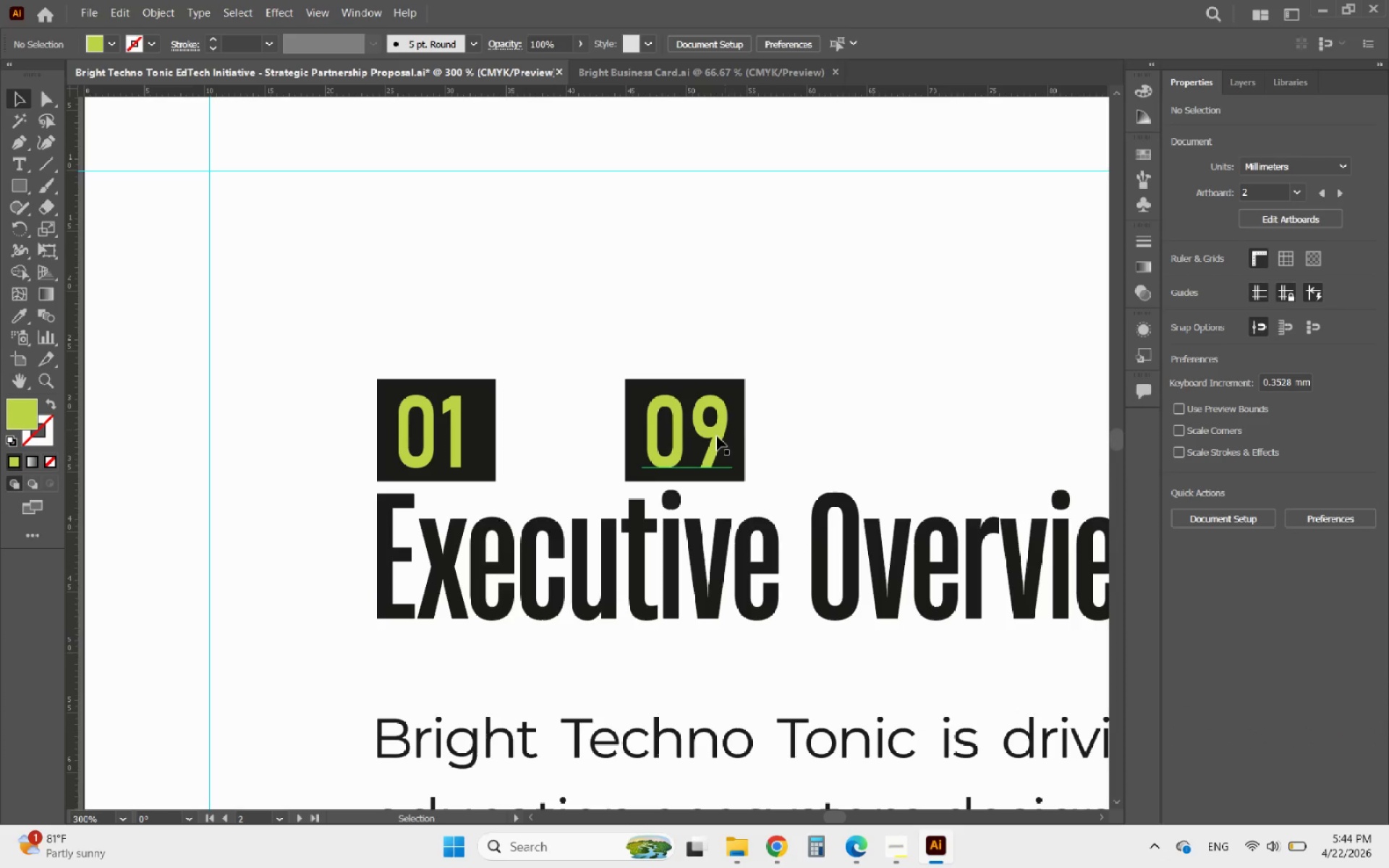 
hold_key(key=AltLeft, duration=1.05)
scroll: coordinate [707, 358], scroll_direction: down, amount: 1.0
 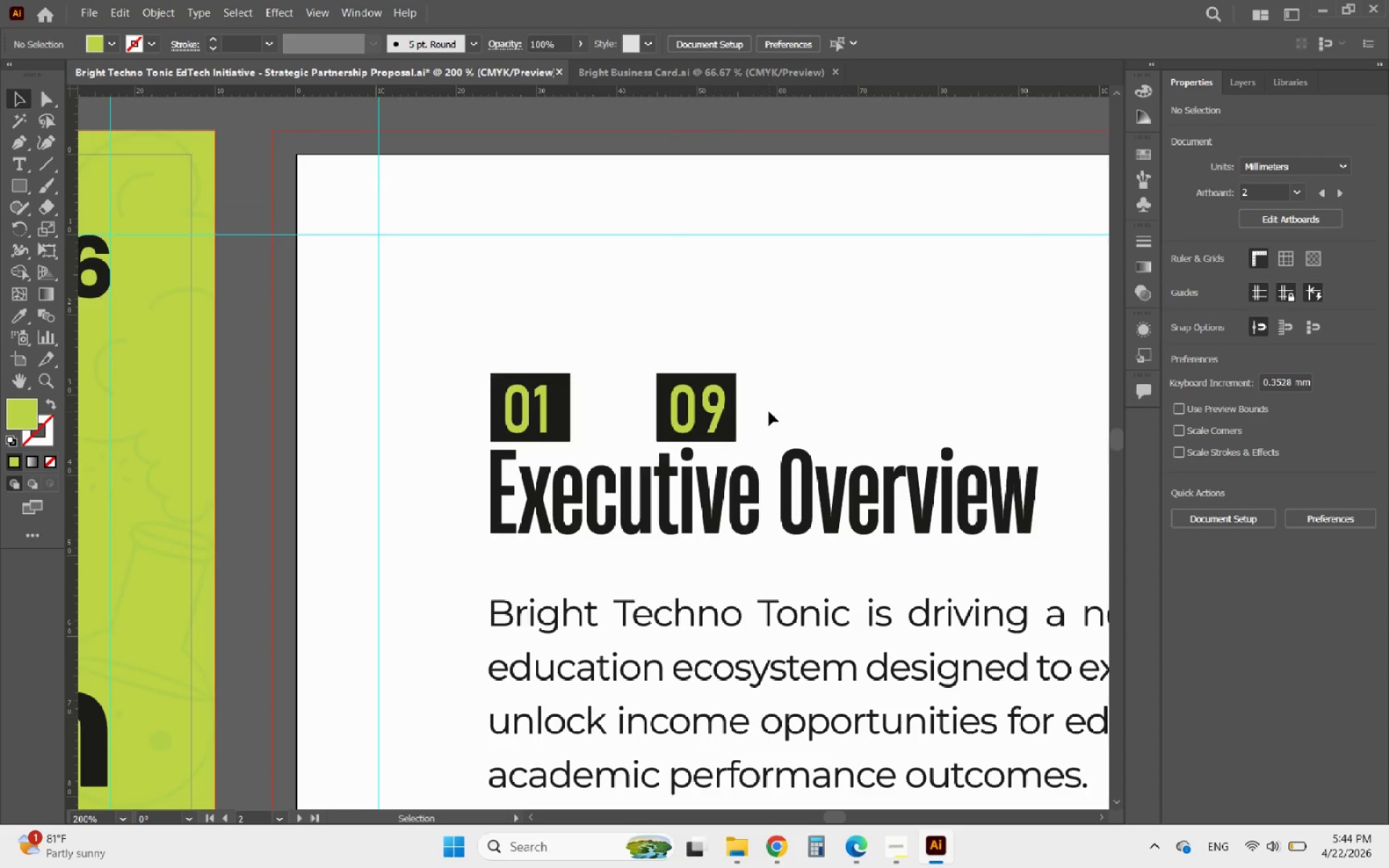 
left_click_drag(start_coordinate=[768, 412], to_coordinate=[698, 380])
 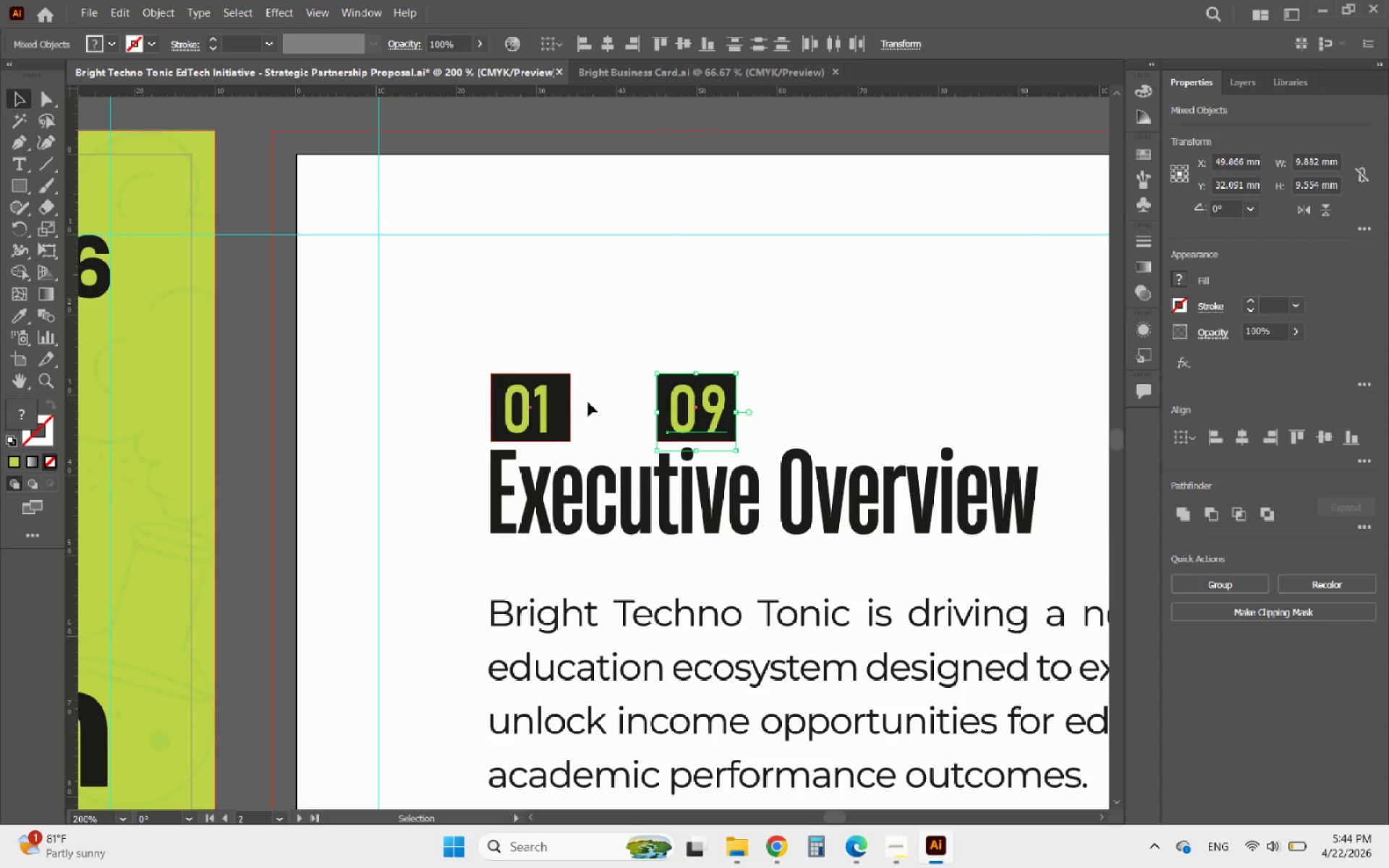 
left_click_drag(start_coordinate=[591, 404], to_coordinate=[529, 378])
 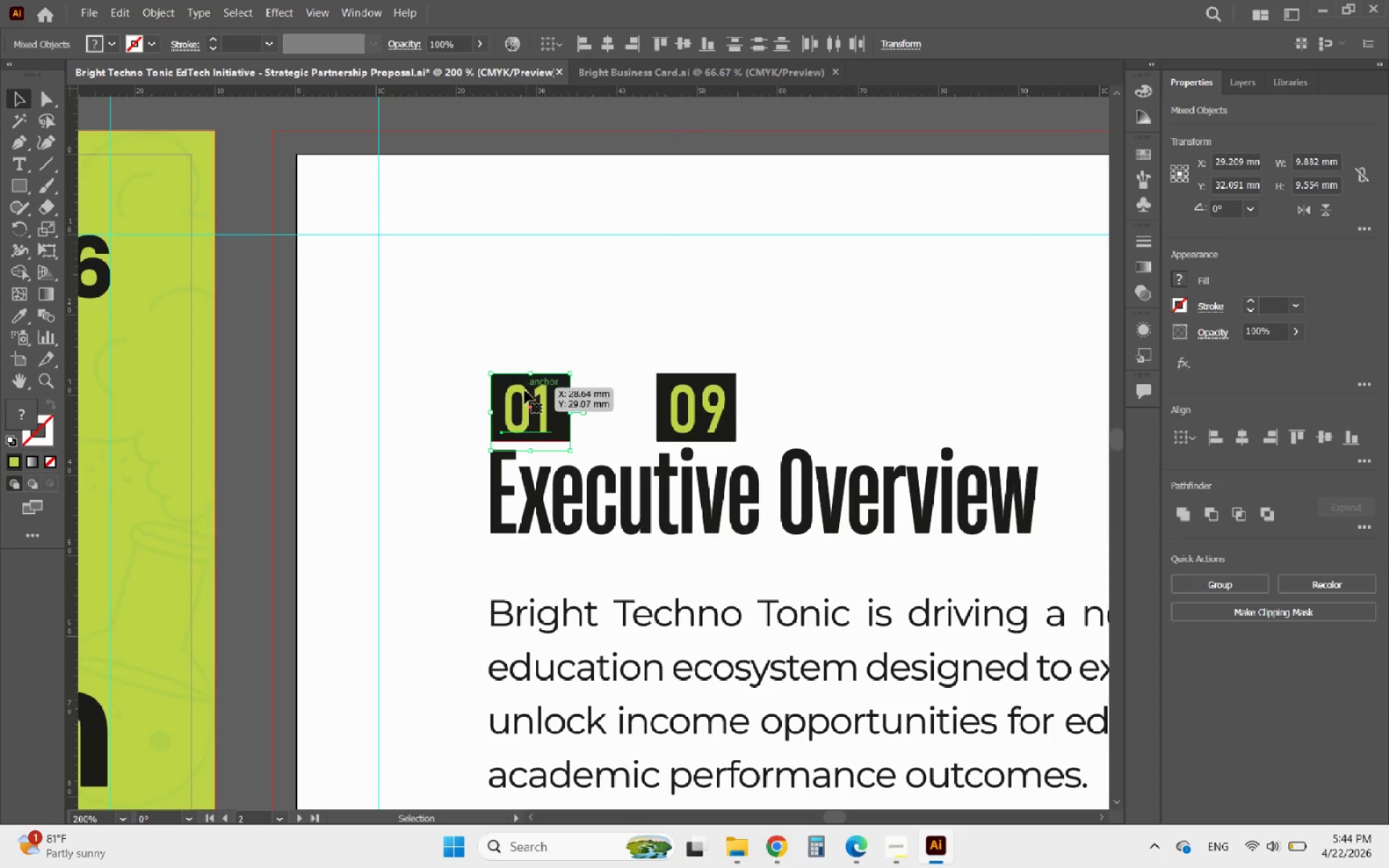 
left_click_drag(start_coordinate=[524, 390], to_coordinate=[523, 380])
 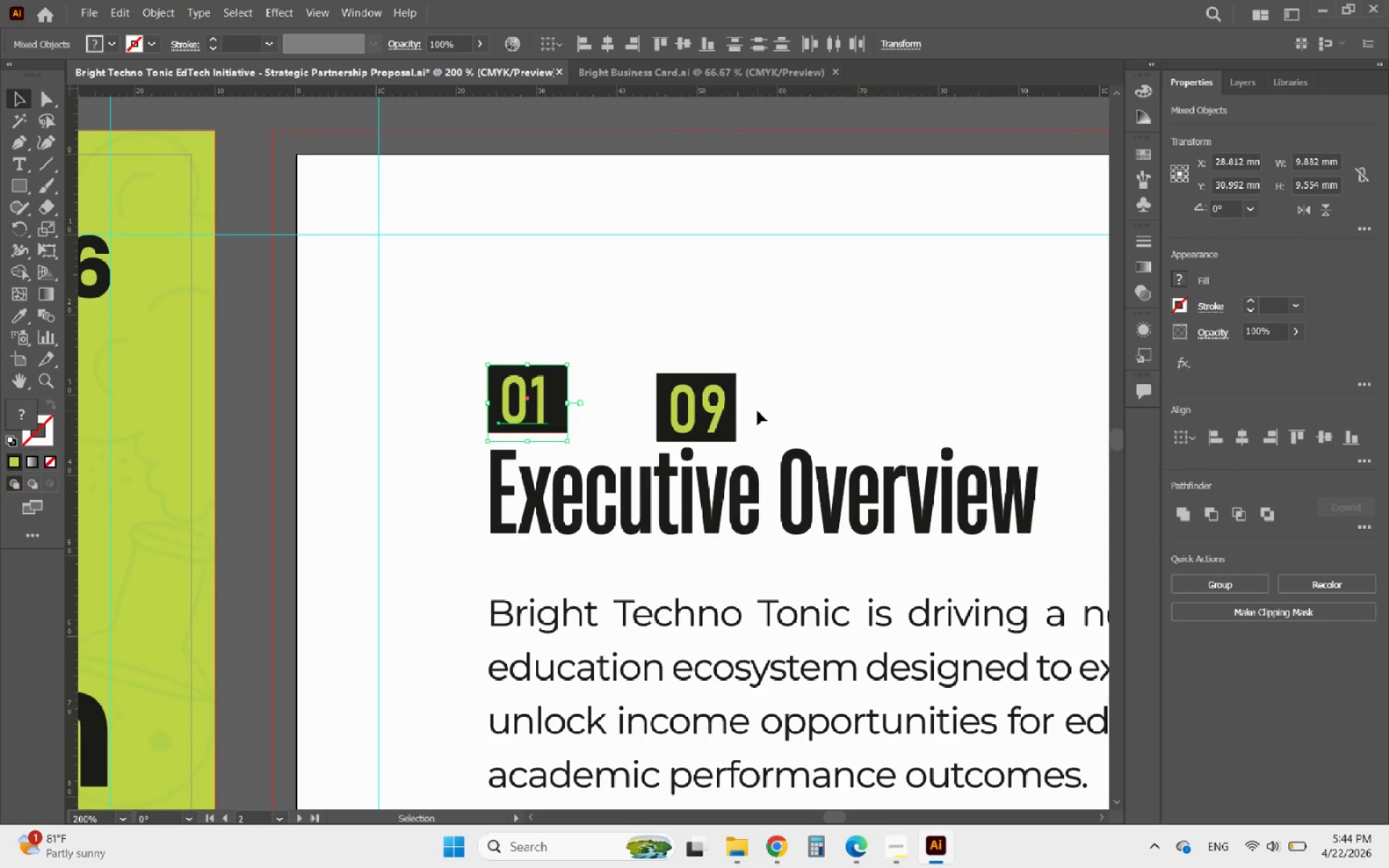 
left_click_drag(start_coordinate=[757, 411], to_coordinate=[683, 370])
 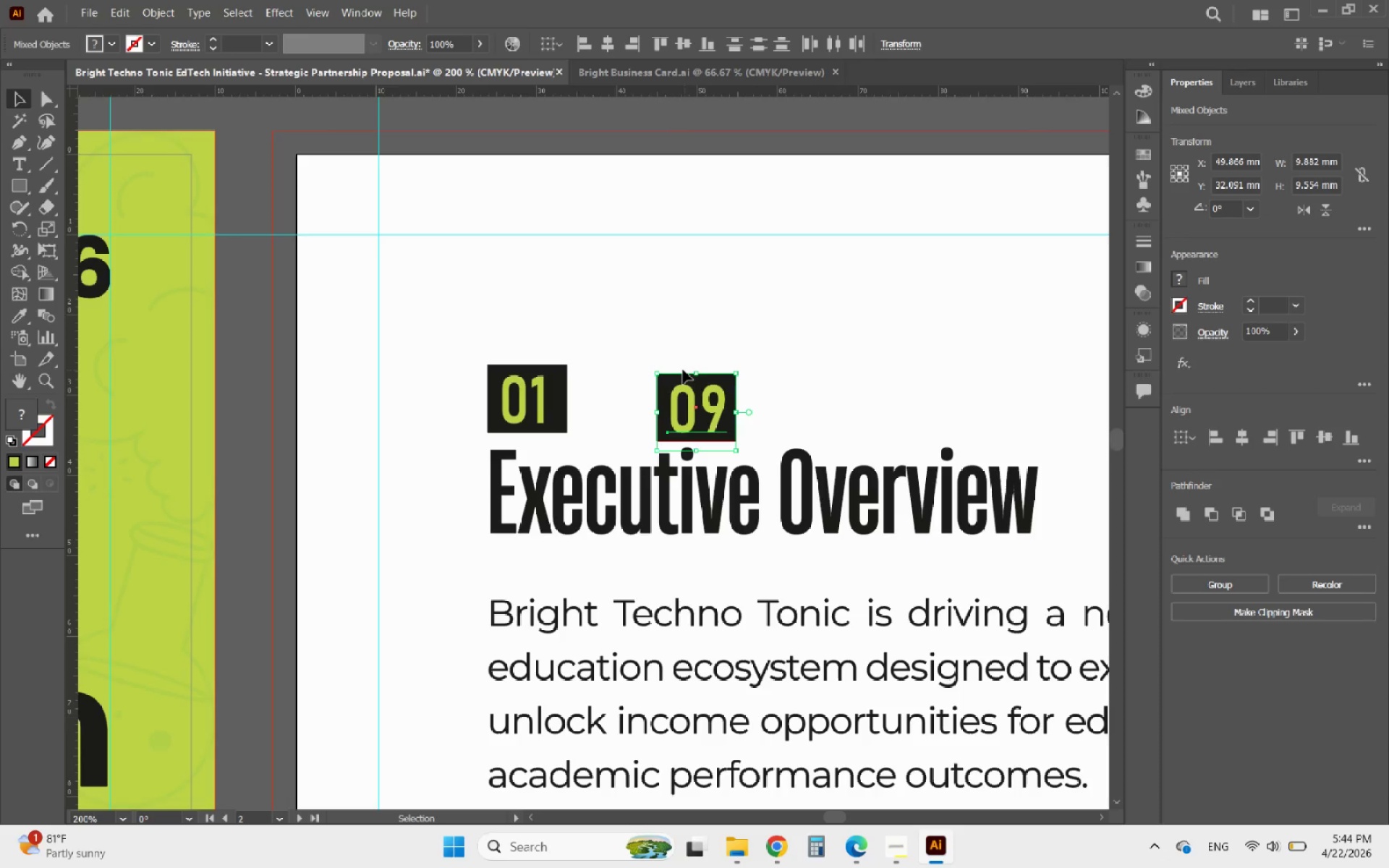 
key(Control+C)
 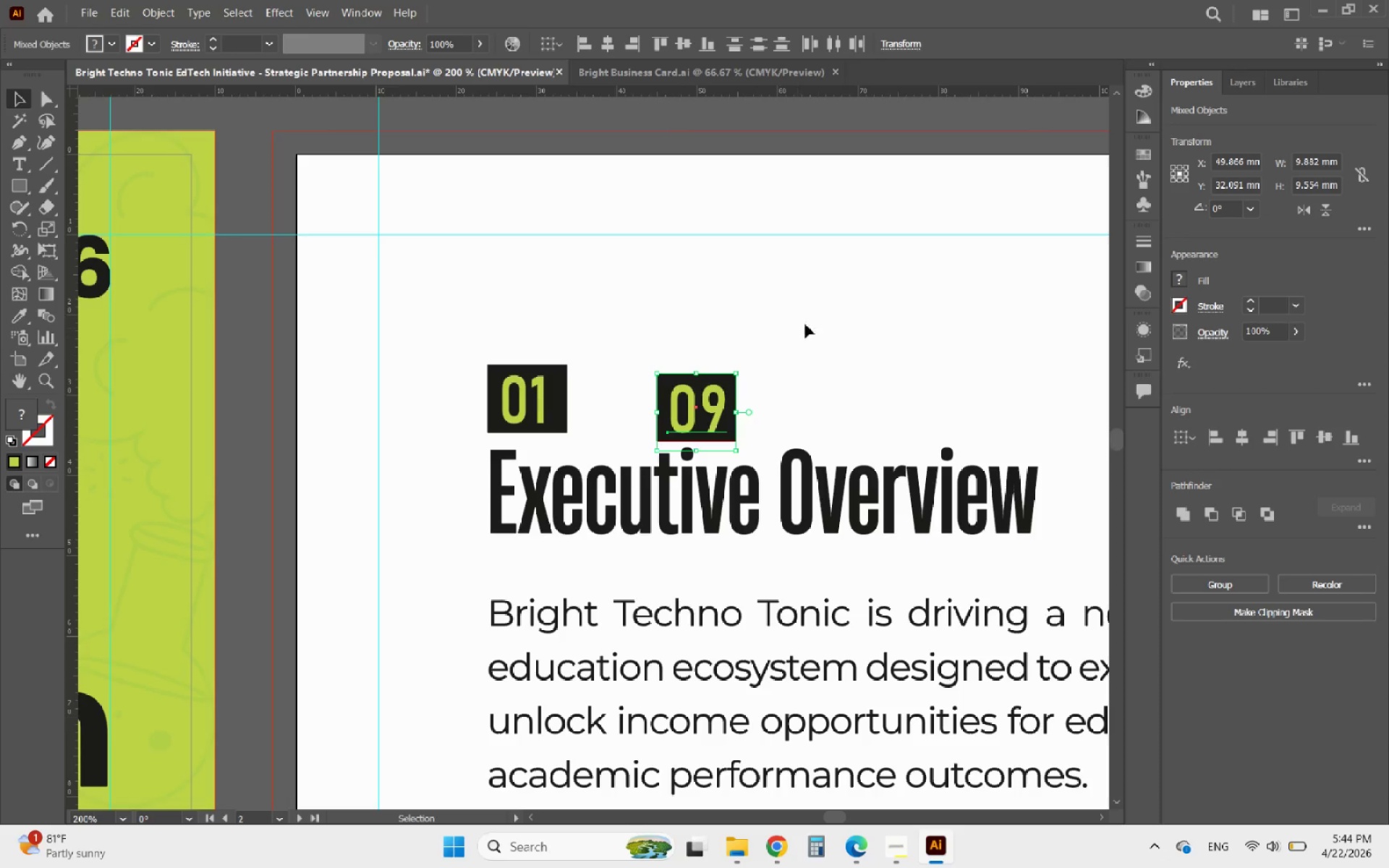 
hold_key(key=AltLeft, duration=0.69)
scroll: coordinate [927, 292], scroll_direction: down, amount: 4.0
 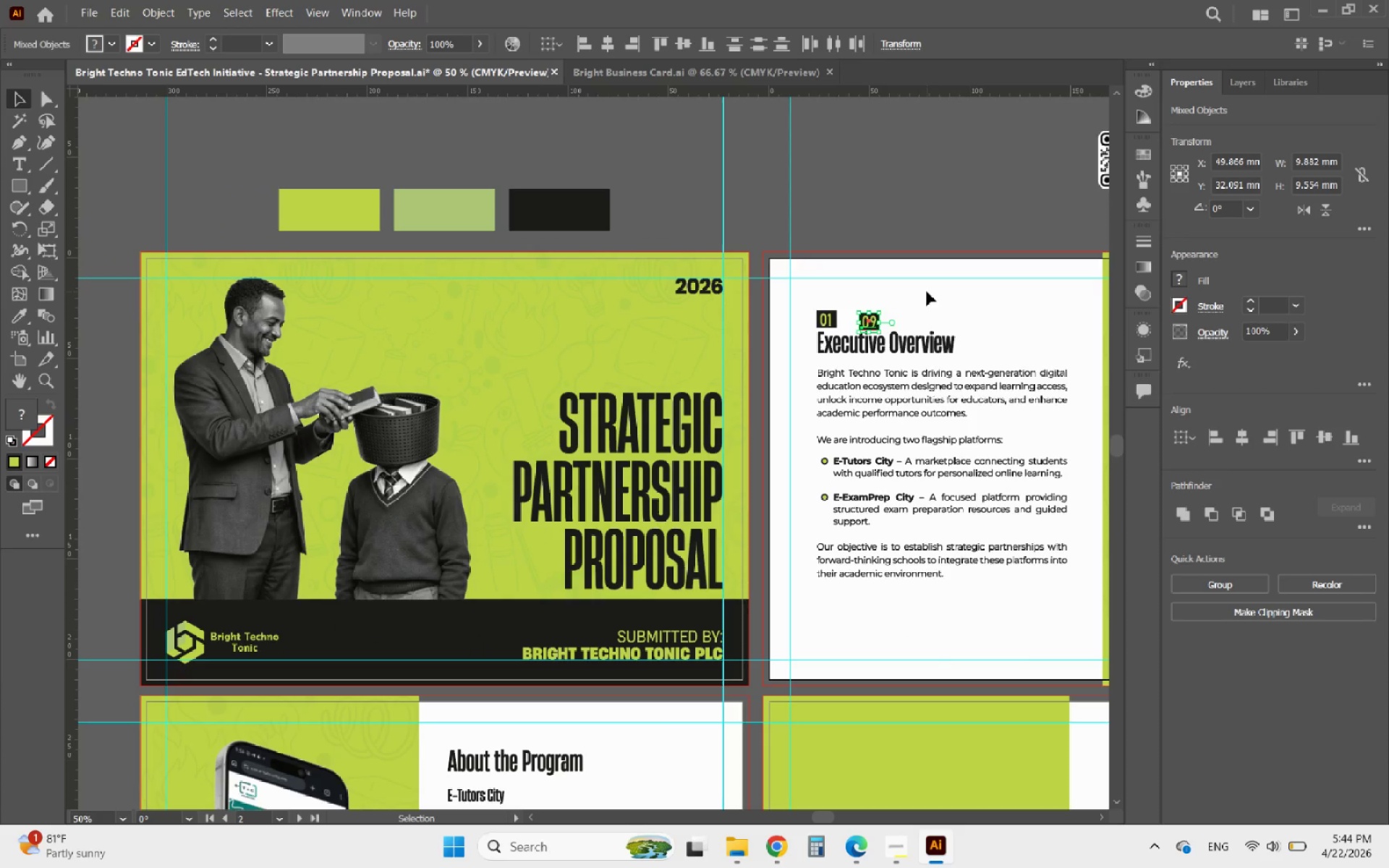 
key(Control+X)
 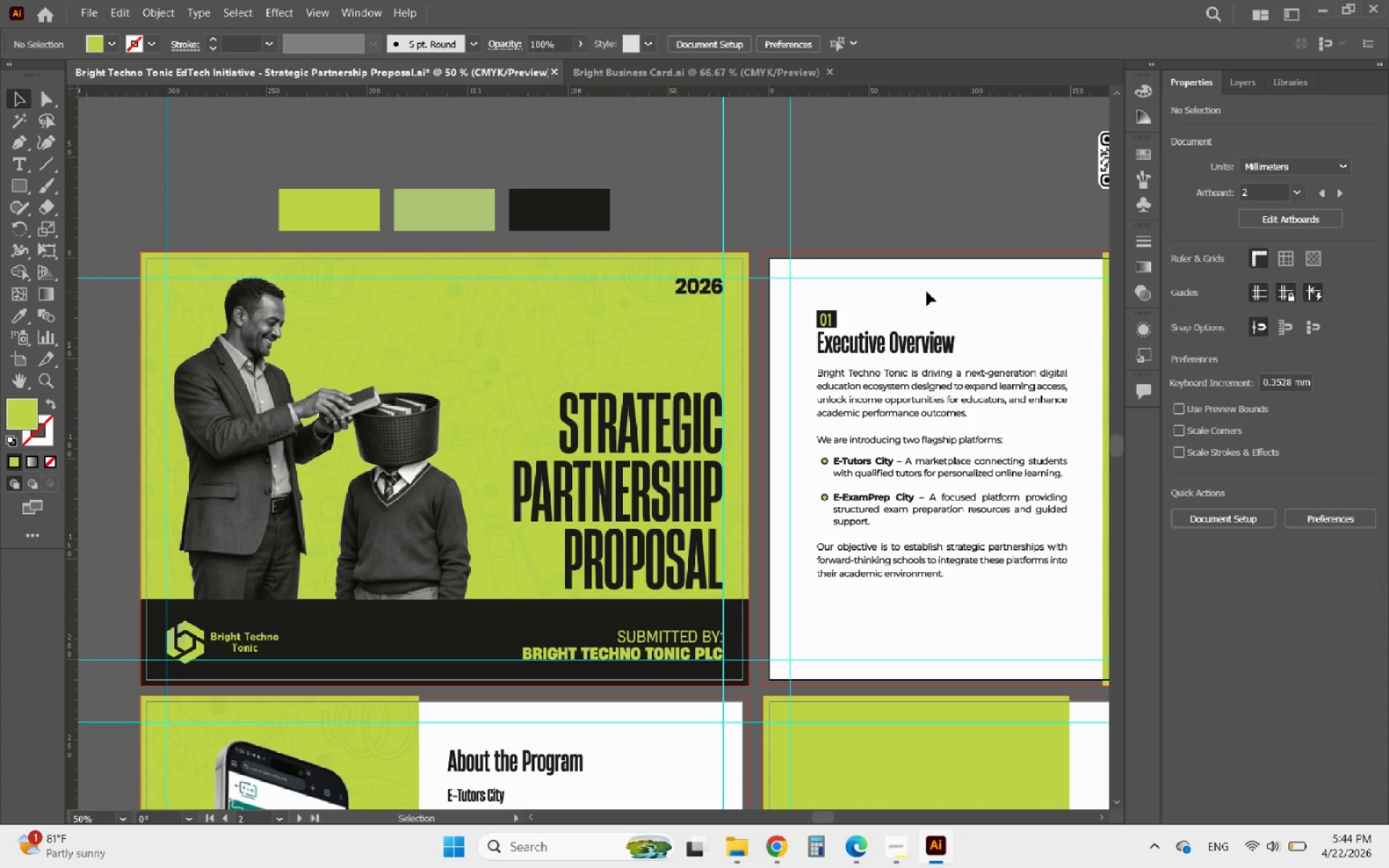 
hold_key(key=AltLeft, duration=3.89)
scroll: coordinate [927, 292], scroll_direction: down, amount: 3.0
 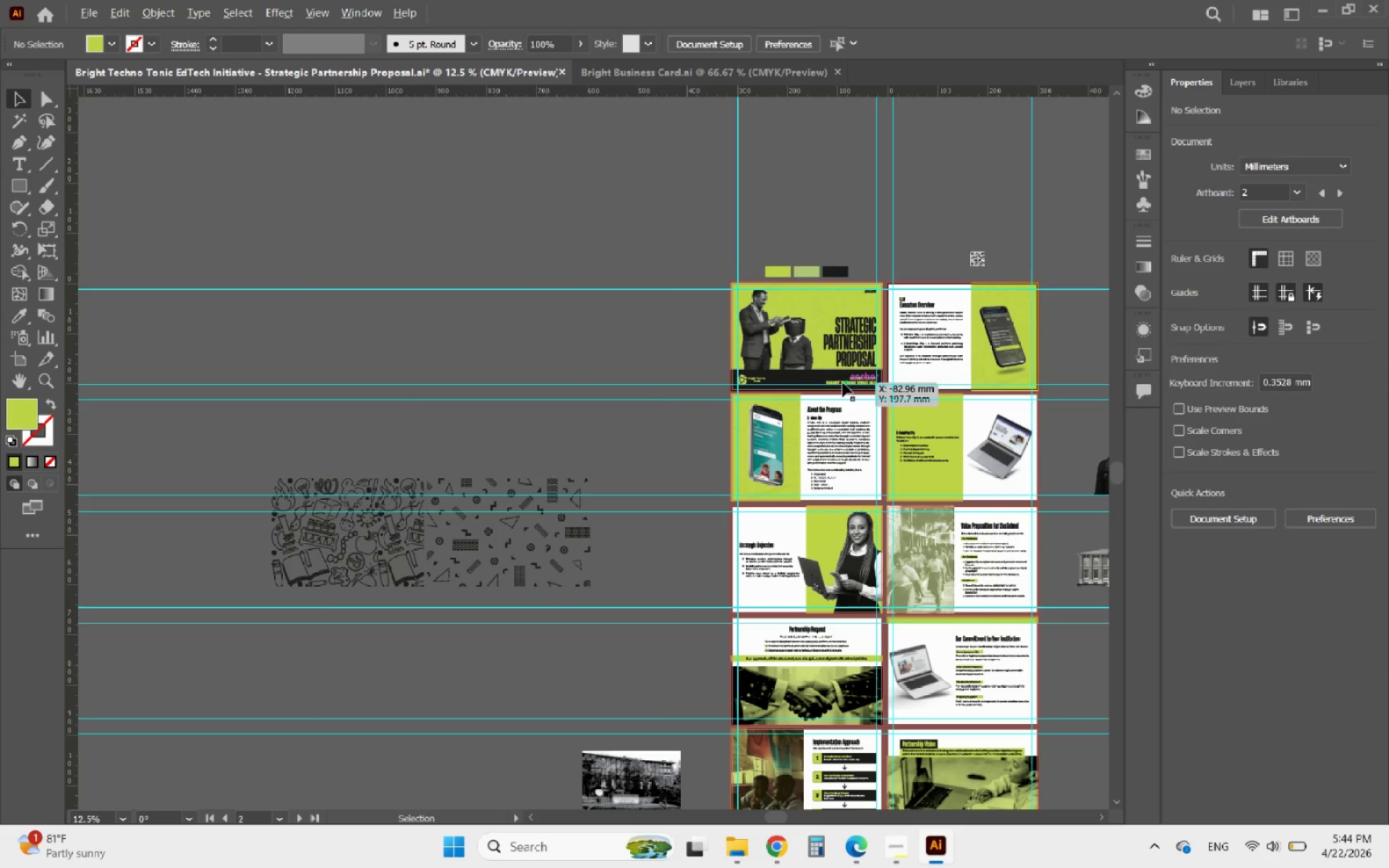 
scroll: coordinate [768, 395], scroll_direction: up, amount: 8.0
 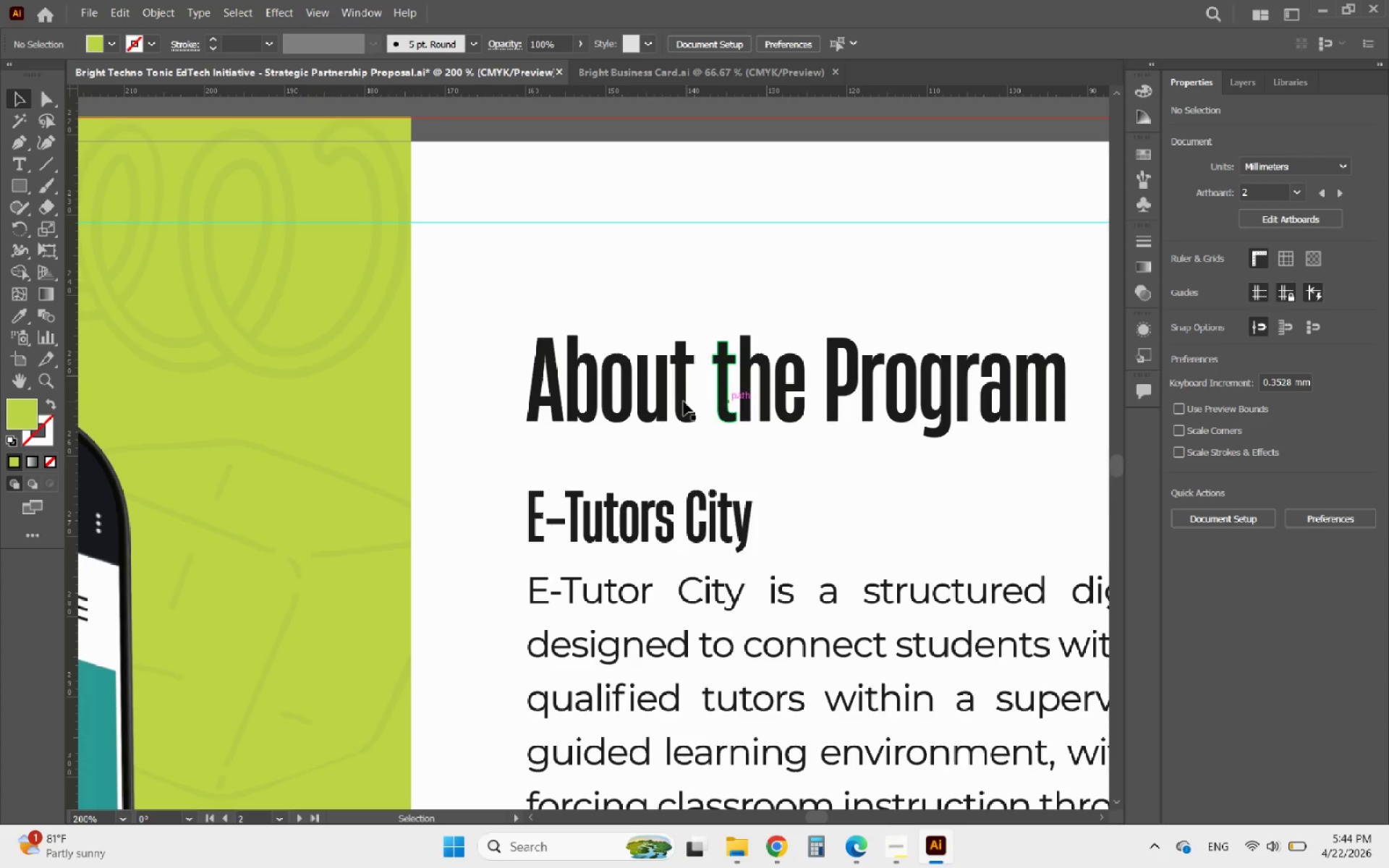 
left_click_drag(start_coordinate=[681, 401], to_coordinate=[823, 402])
 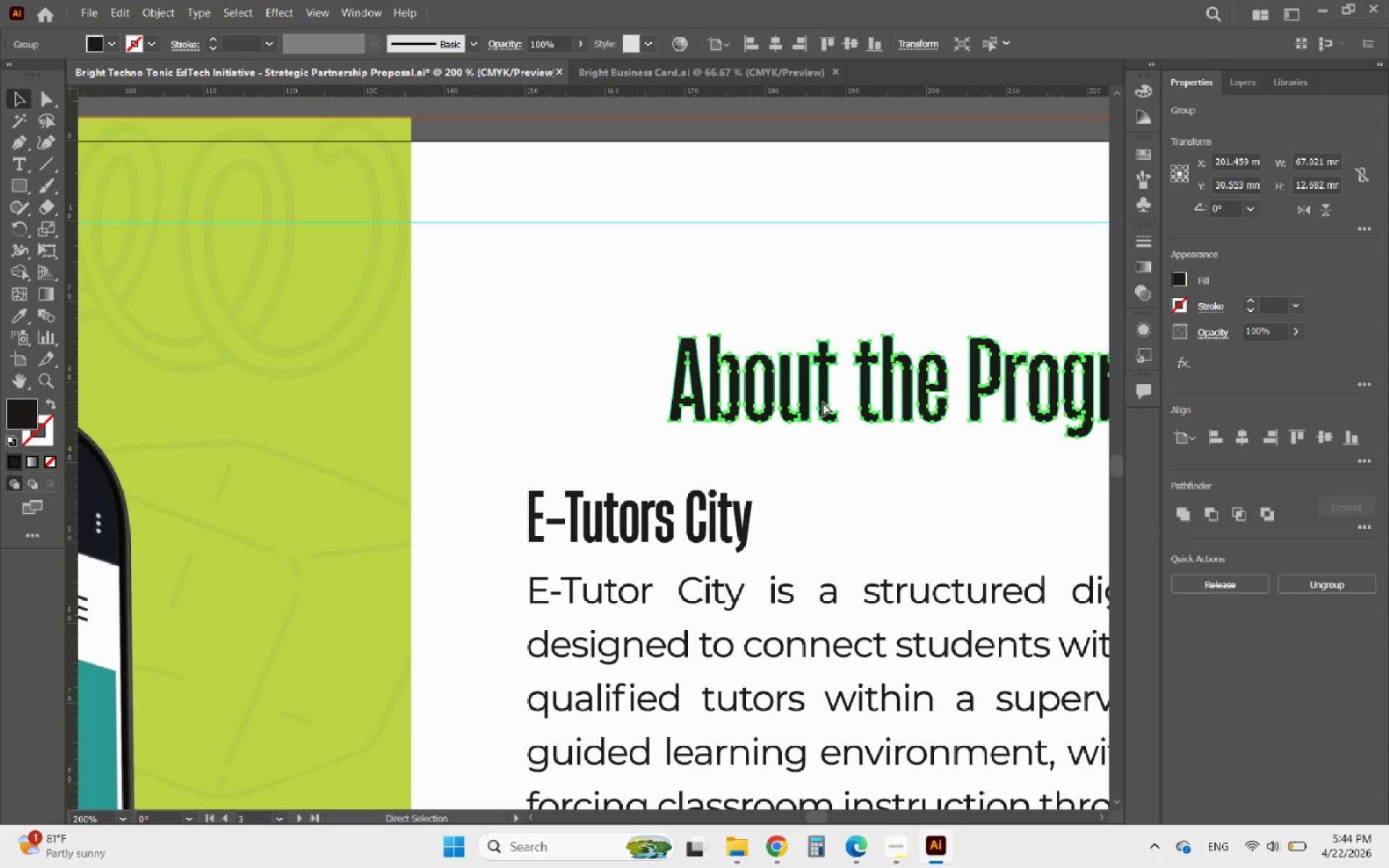 
hold_key(key=ShiftLeft, duration=1.36)
 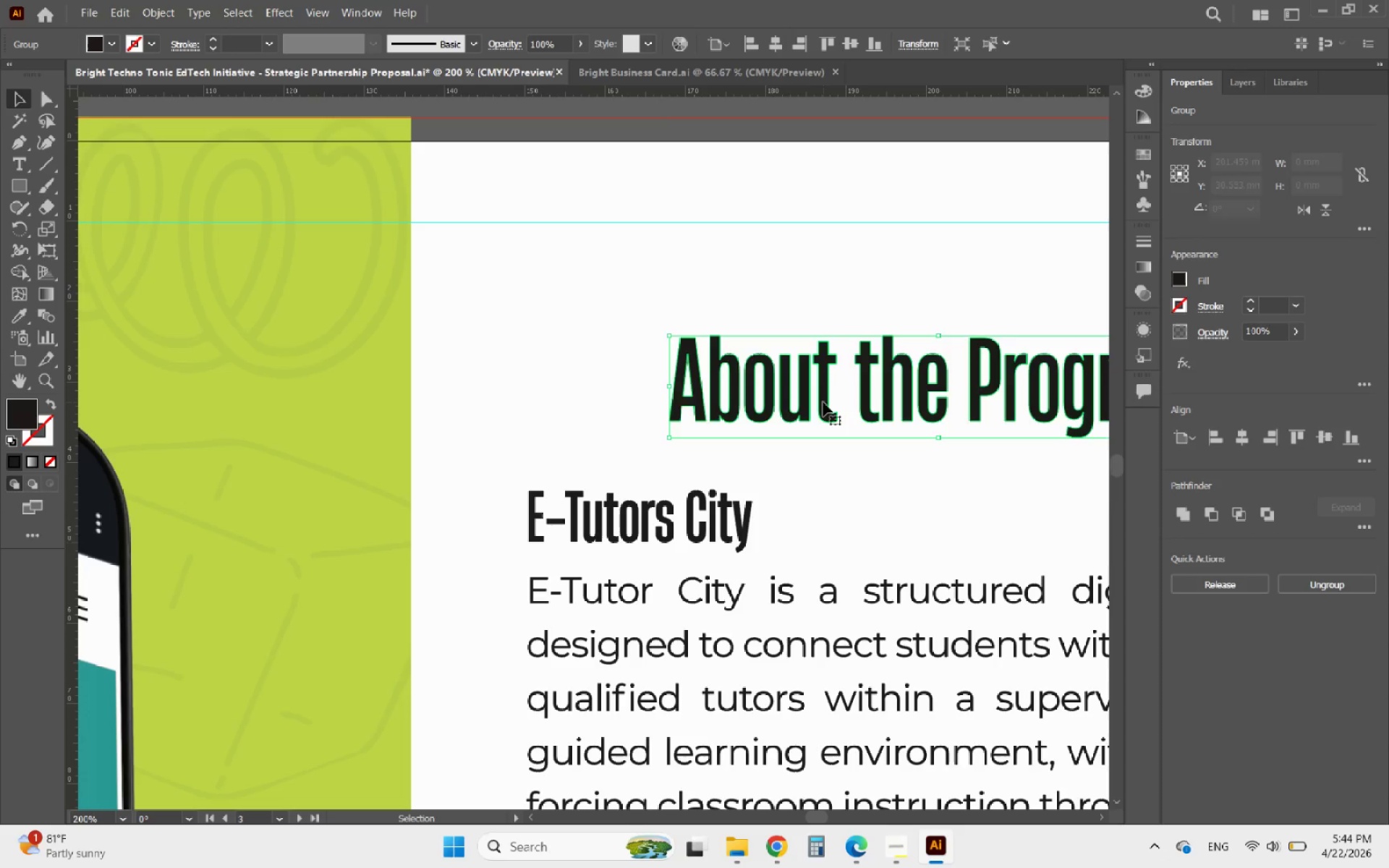 
key(Control+V)
 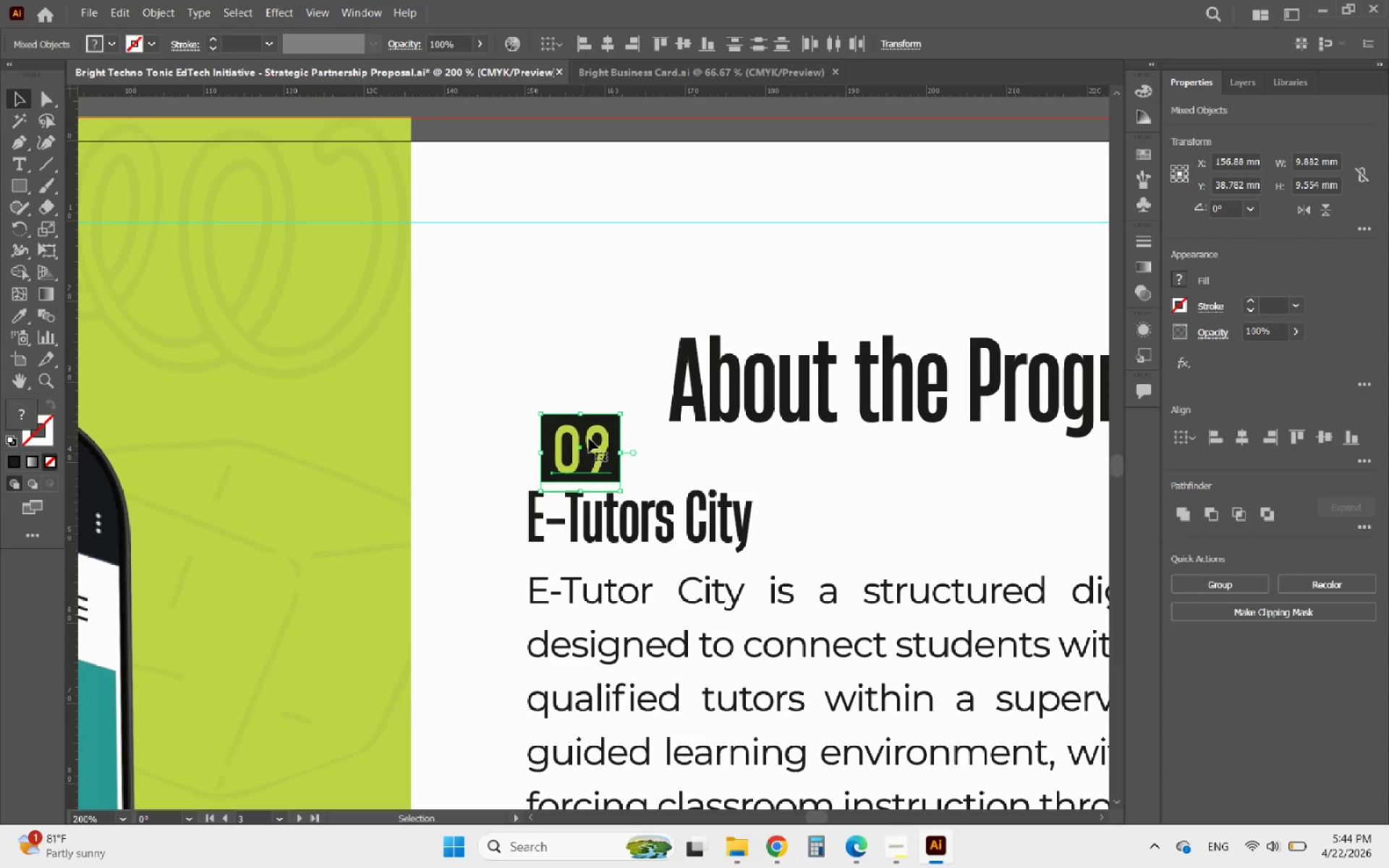 
left_click_drag(start_coordinate=[592, 438], to_coordinate=[577, 384])
 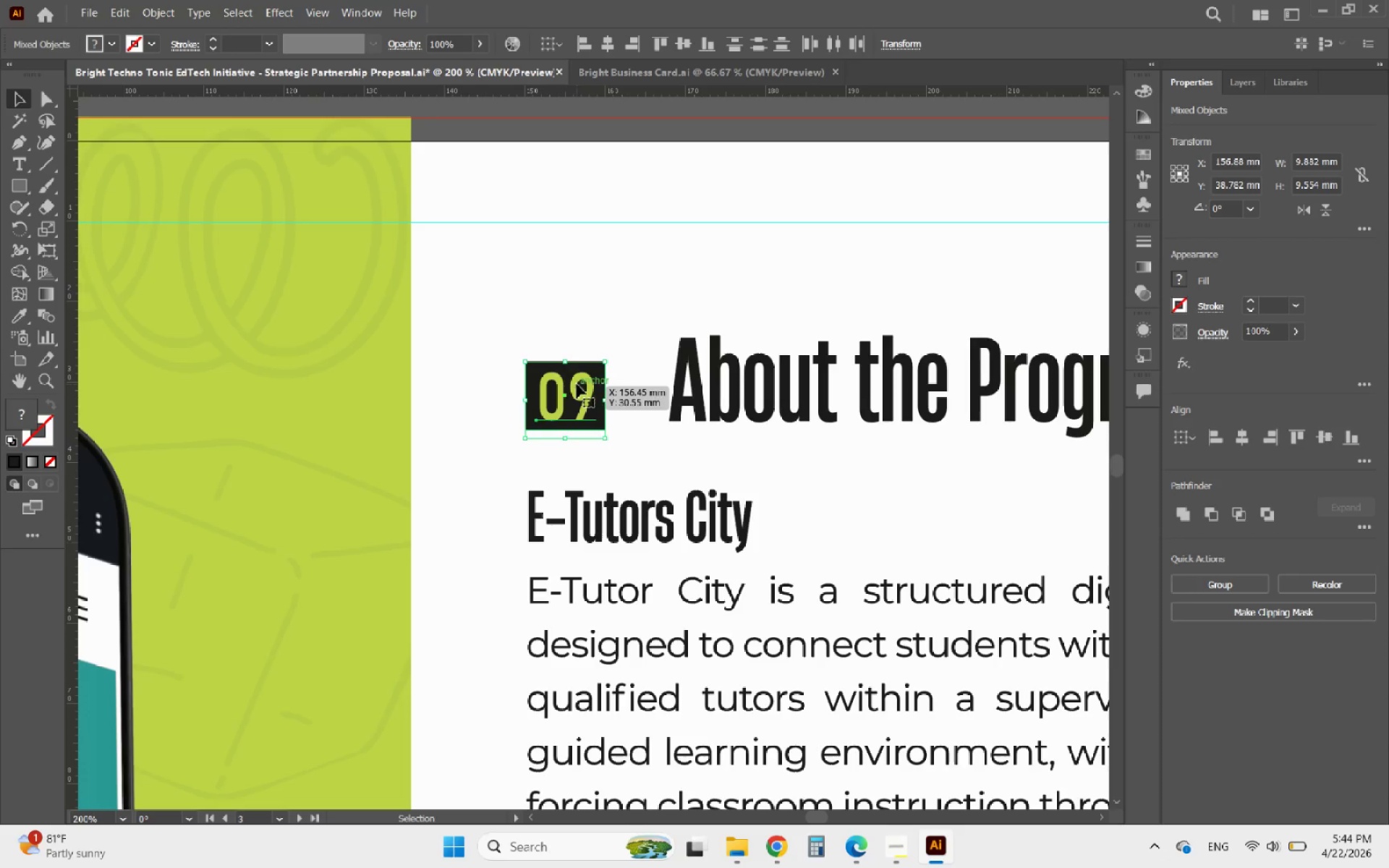 
key(Control+Z)
 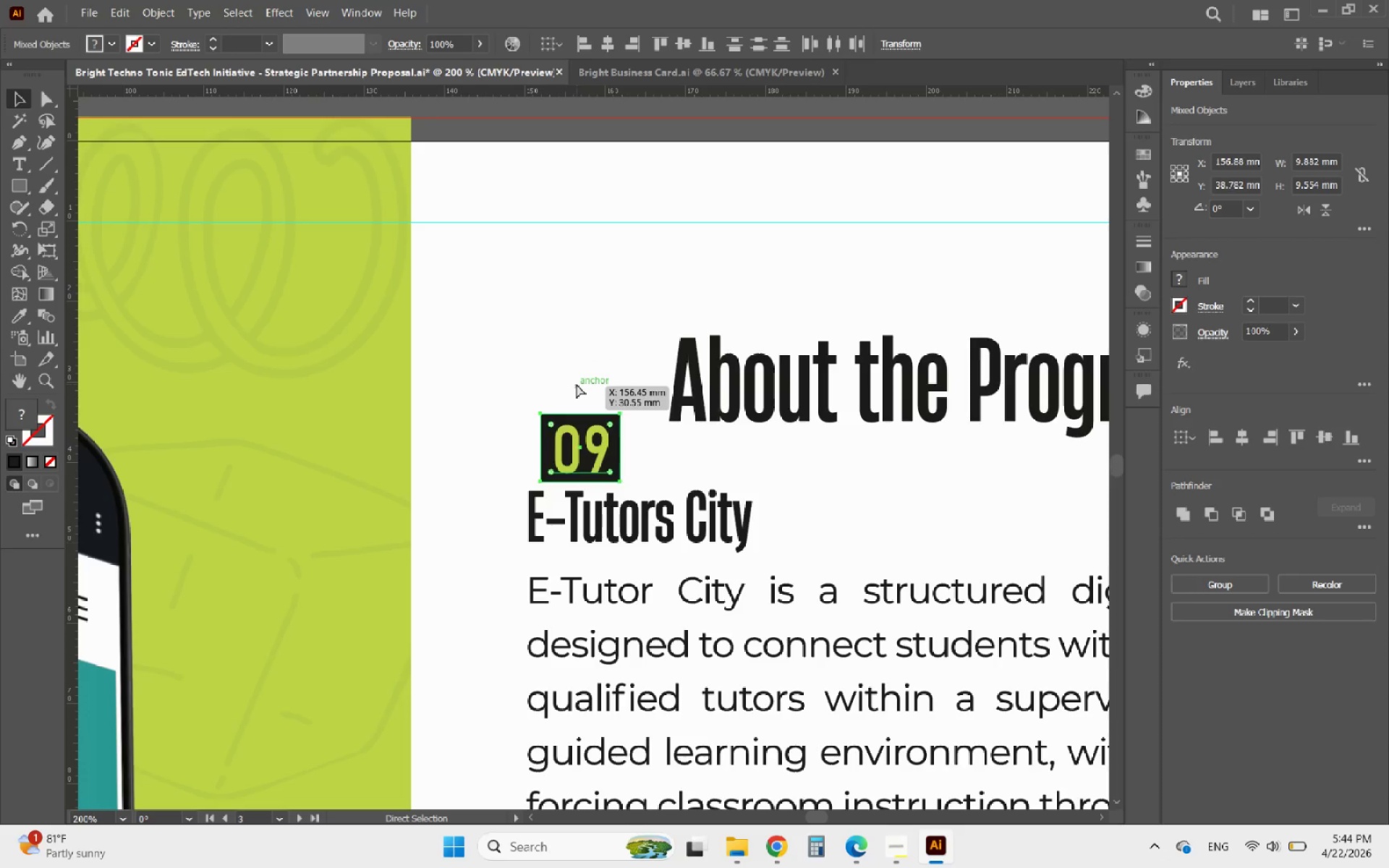 
key(Control+Z)
 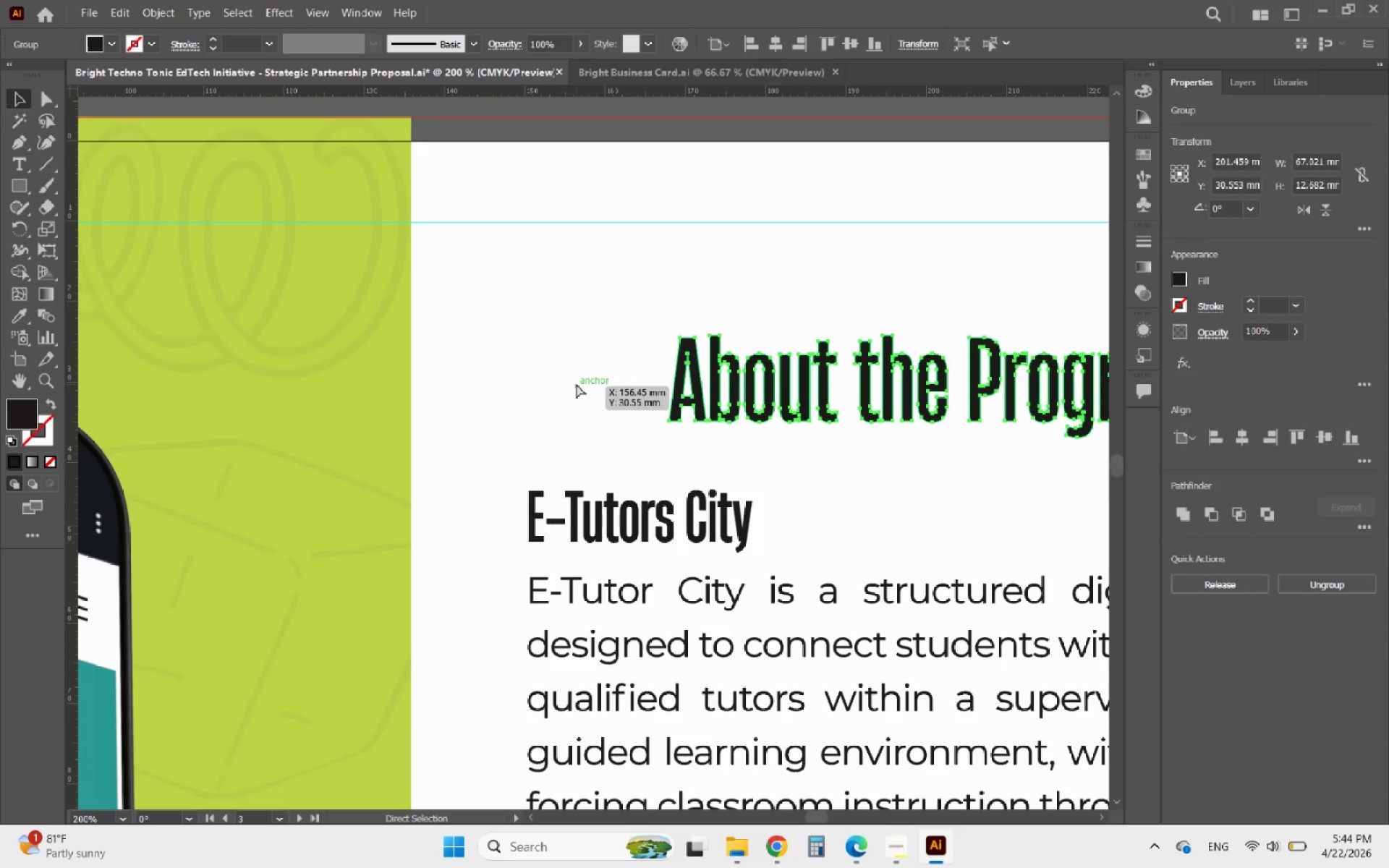 
key(Control+Z)
 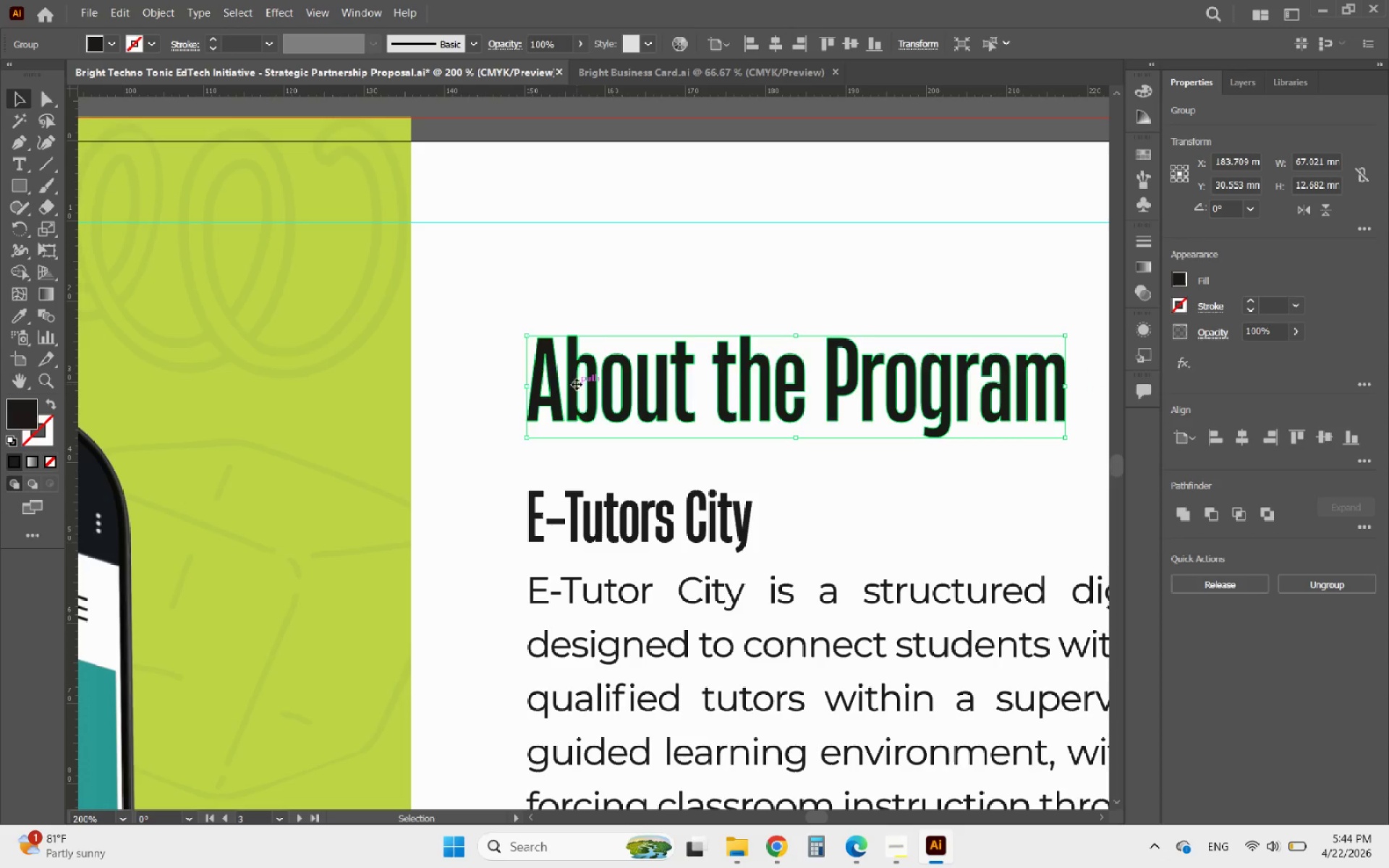 
key(Control+V)
 